 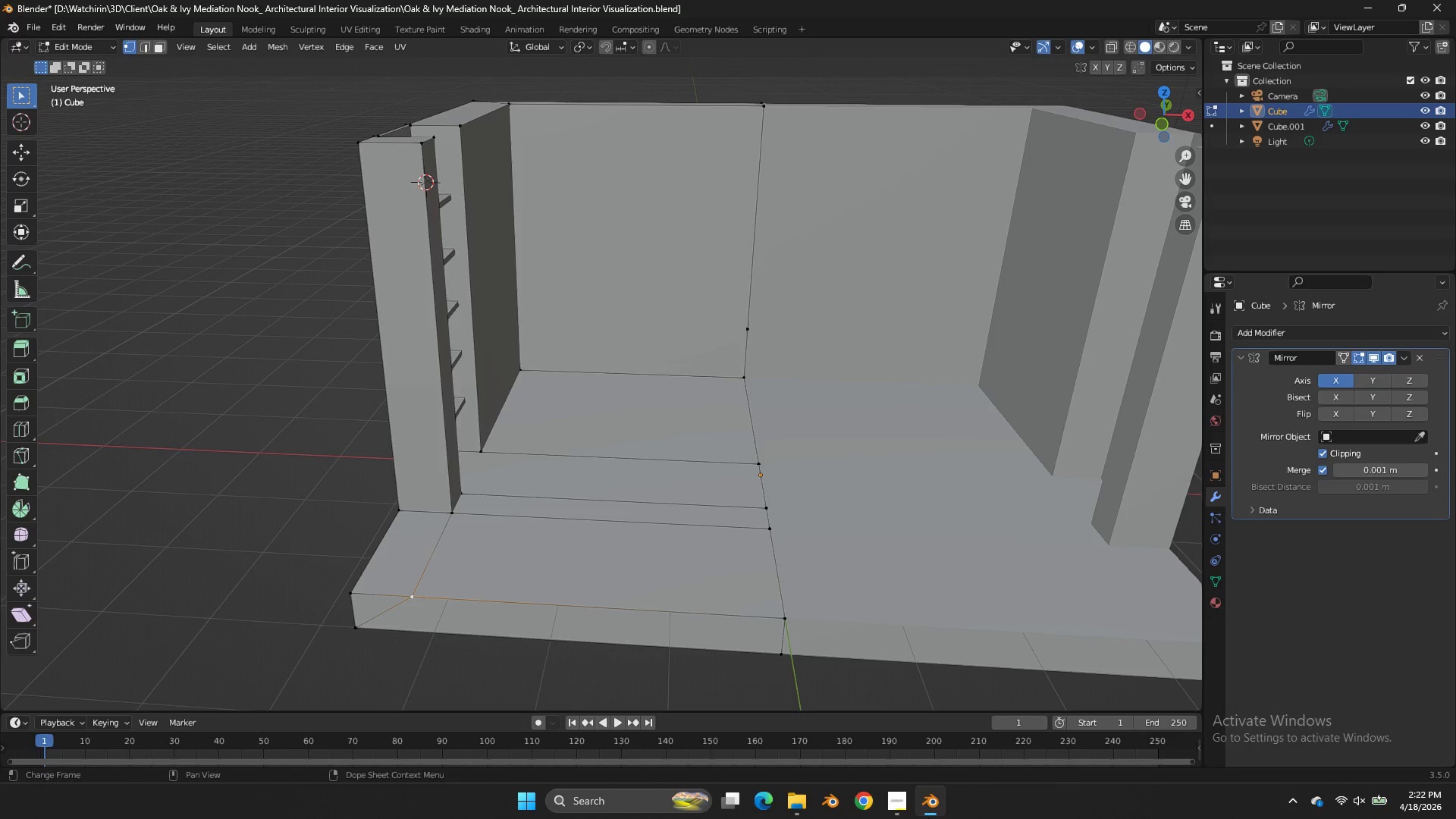 
key(Tab)
 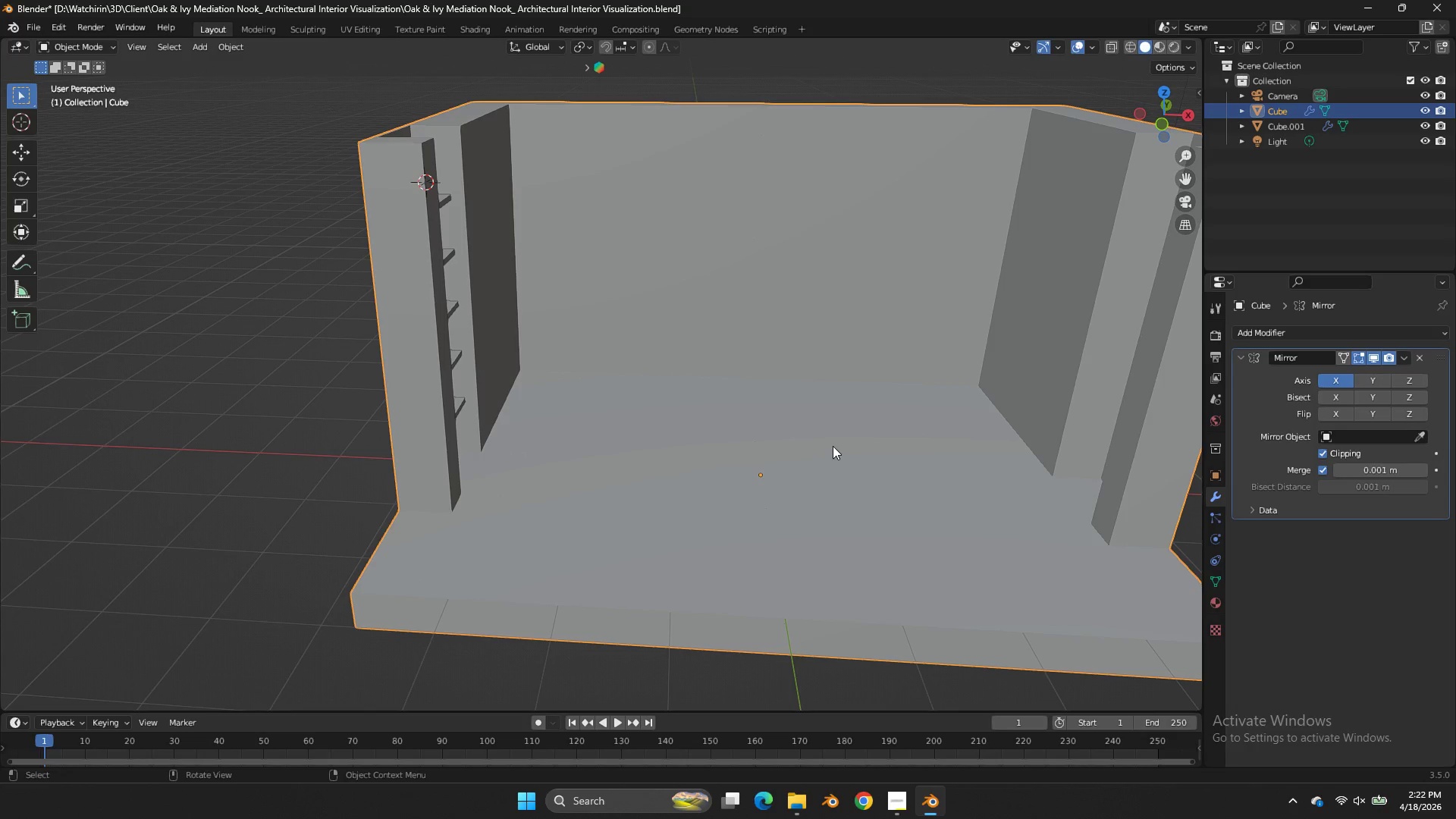 
key(Shift+ShiftLeft)
 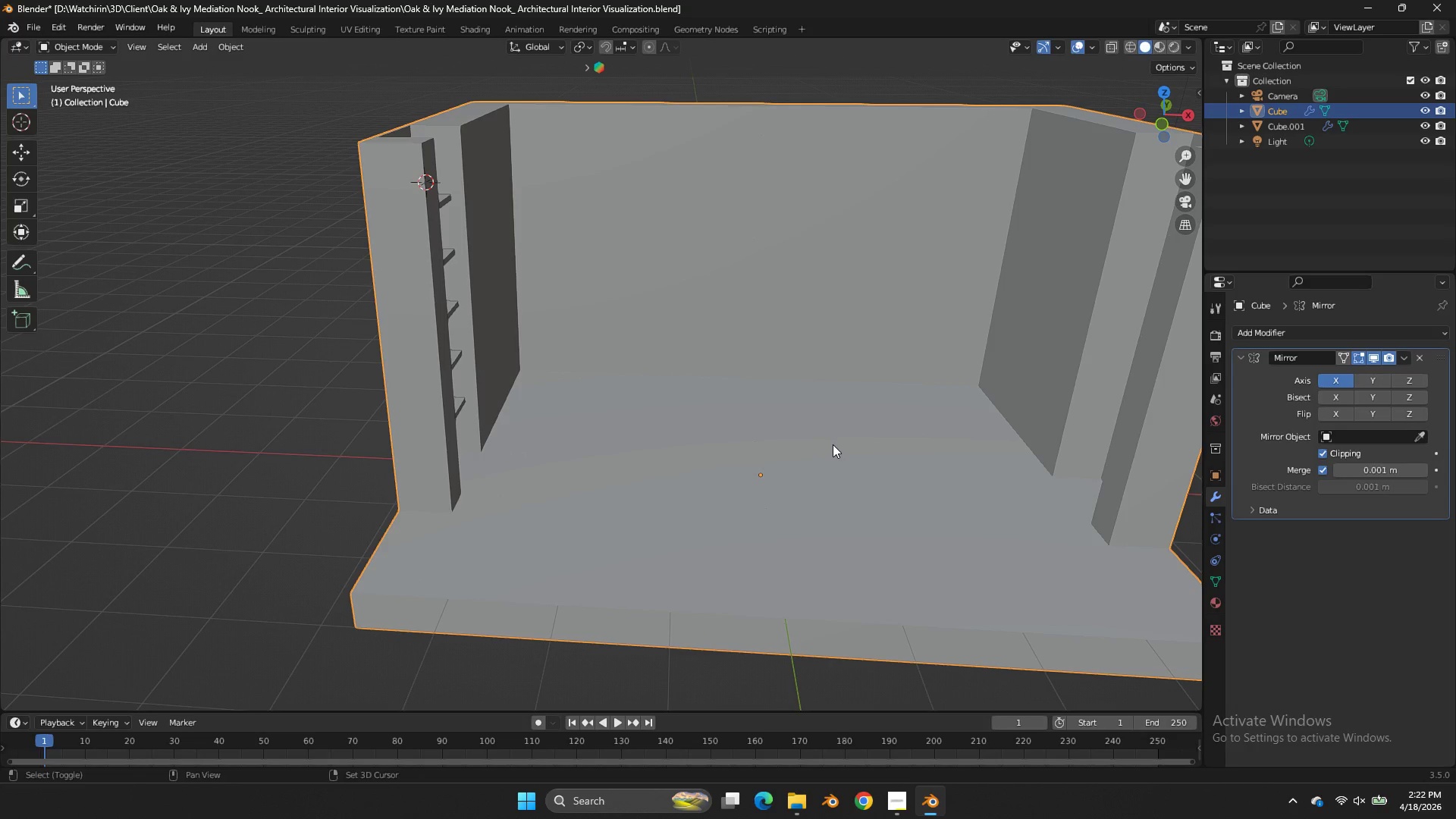 
key(Shift+A)
 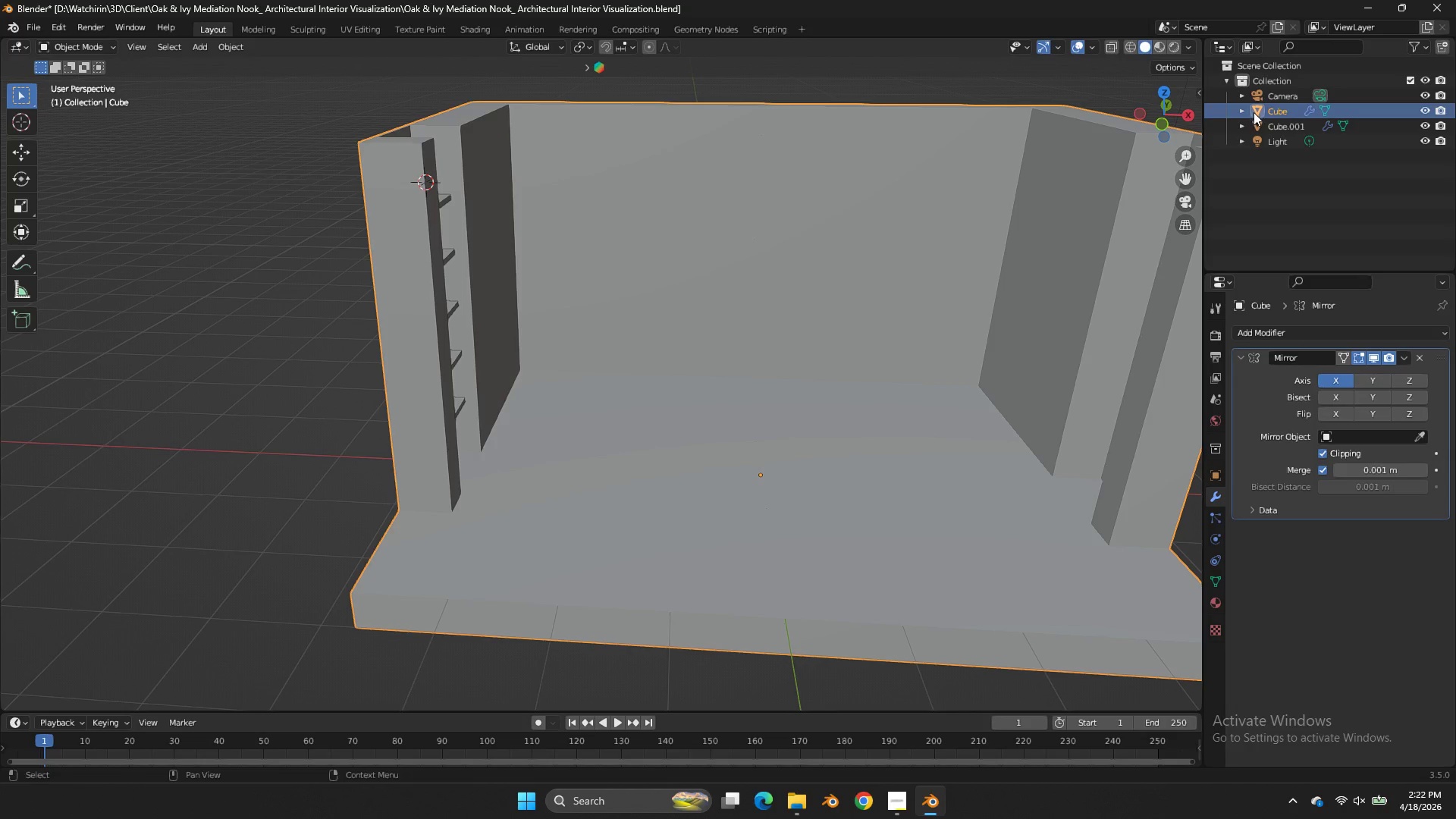 
double_click([1267, 111])
 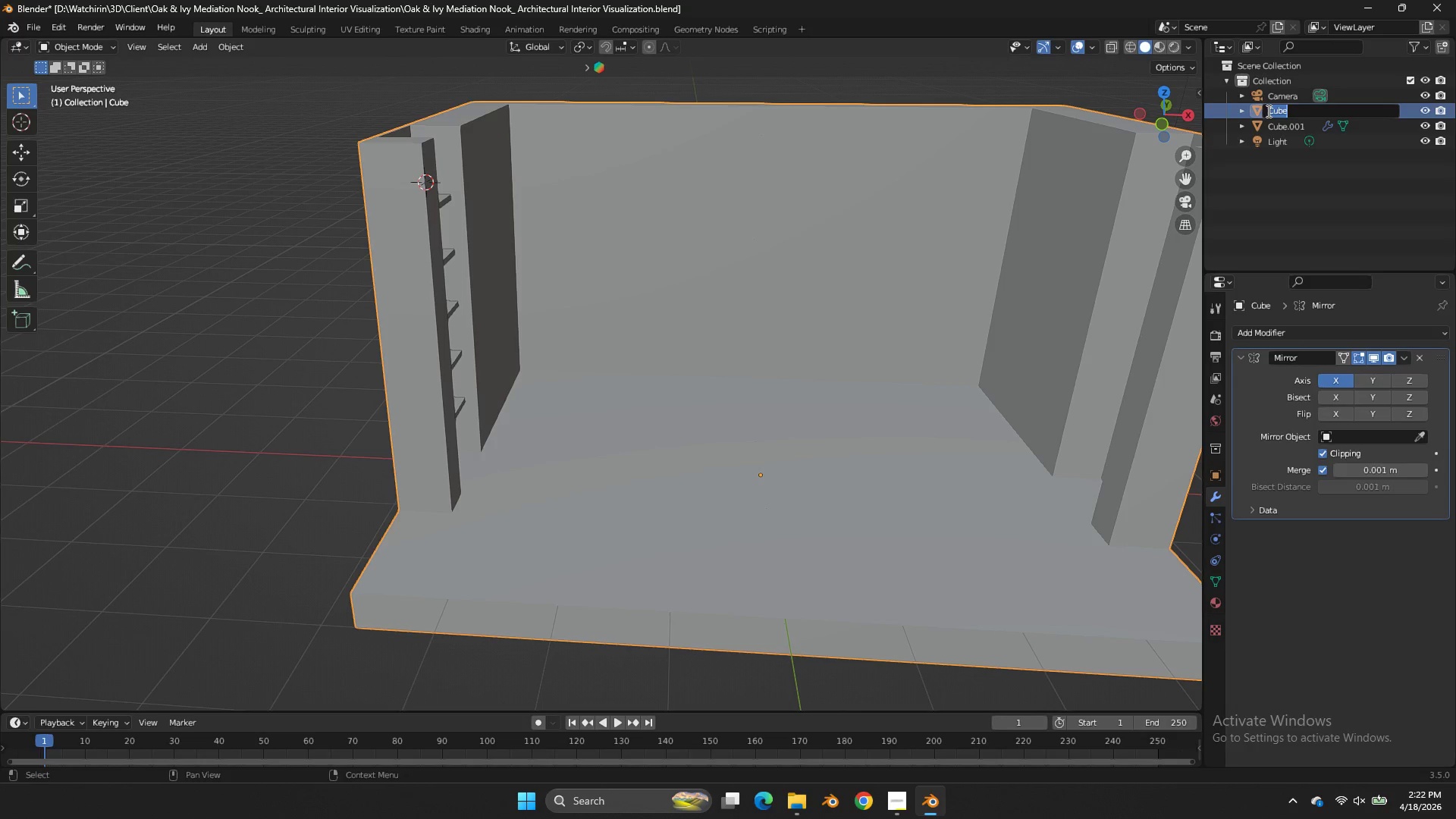 
type(Room)
 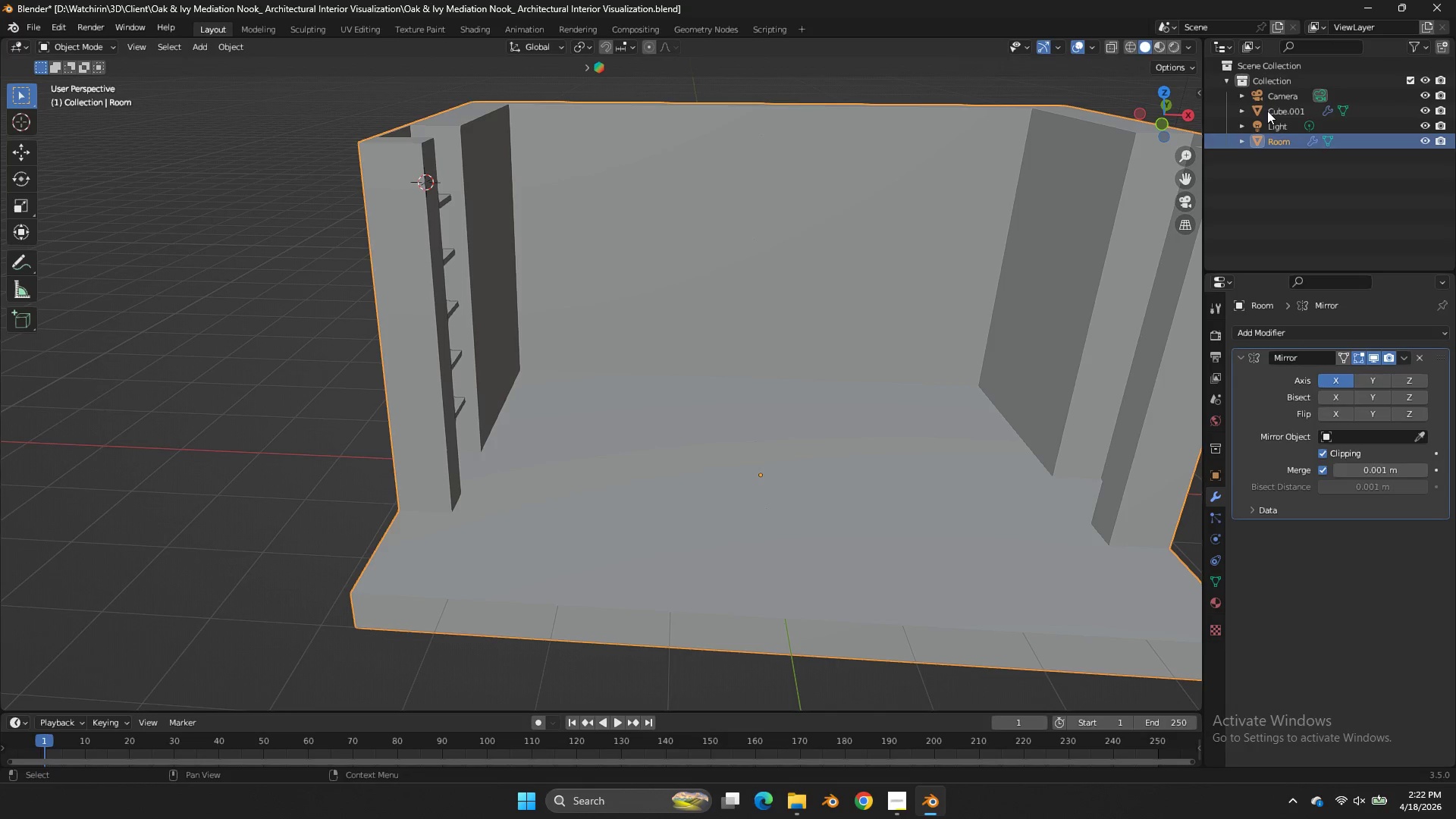 
key(Enter)
 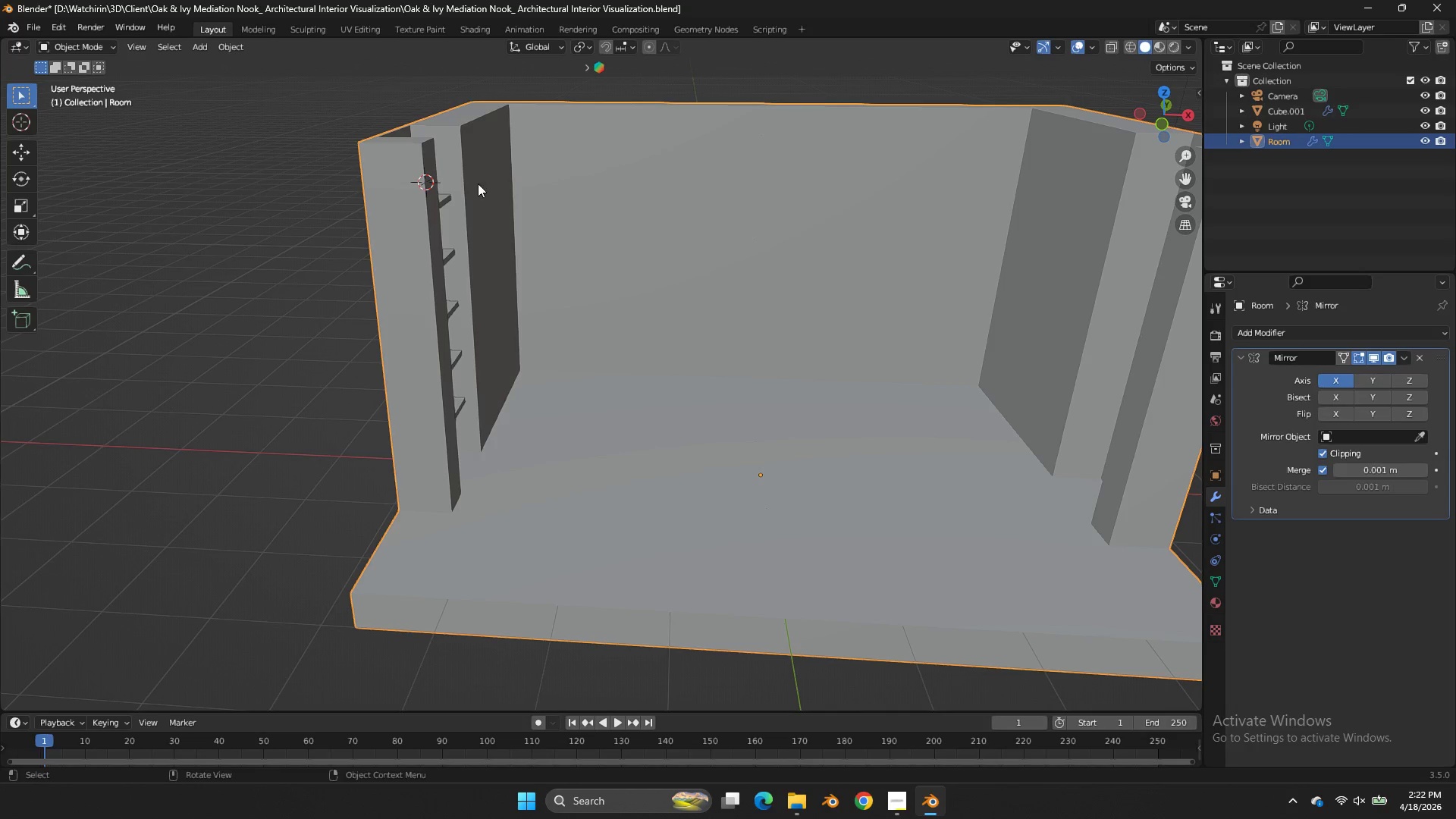 
left_click([447, 199])
 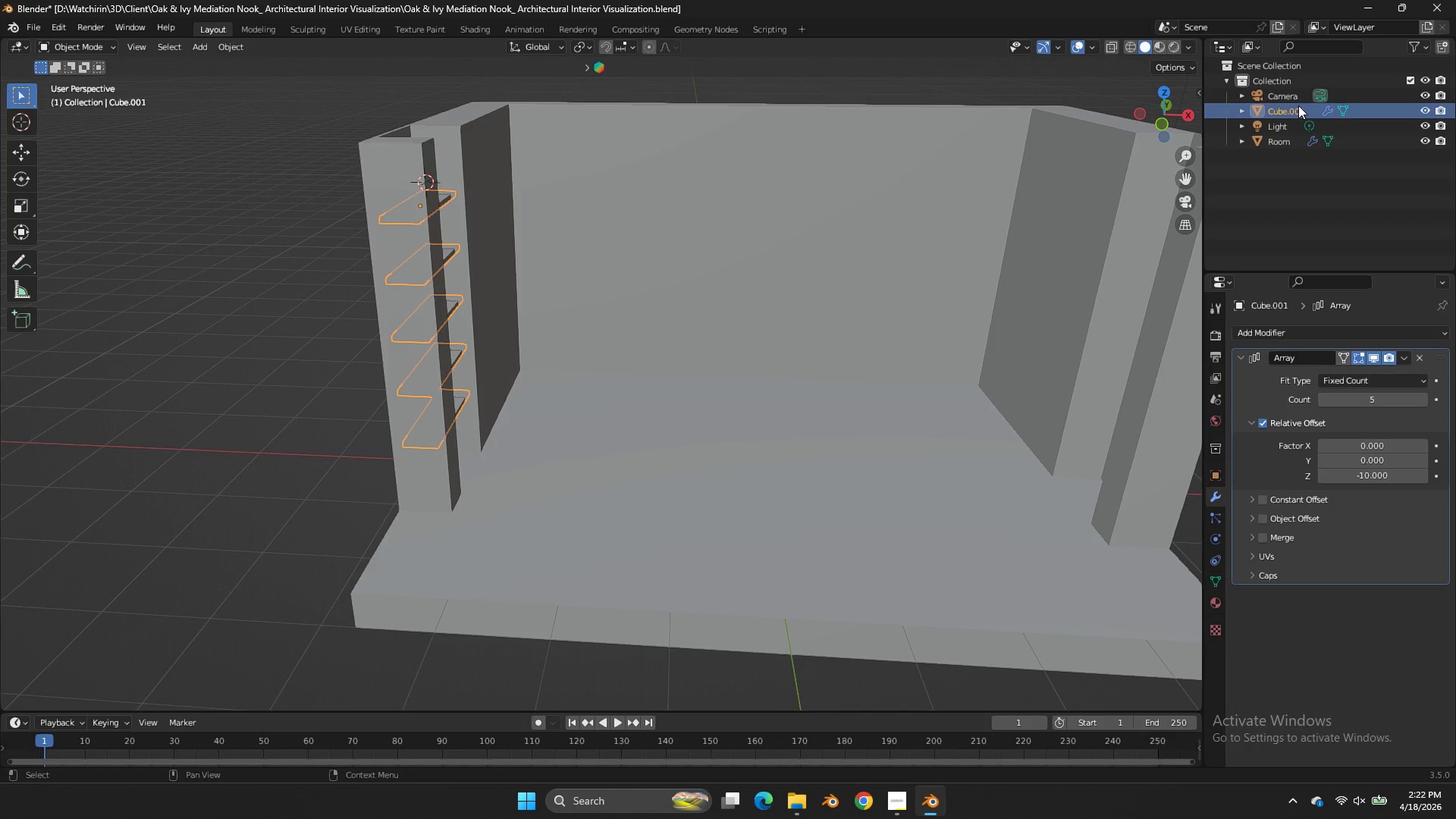 
double_click([1298, 105])
 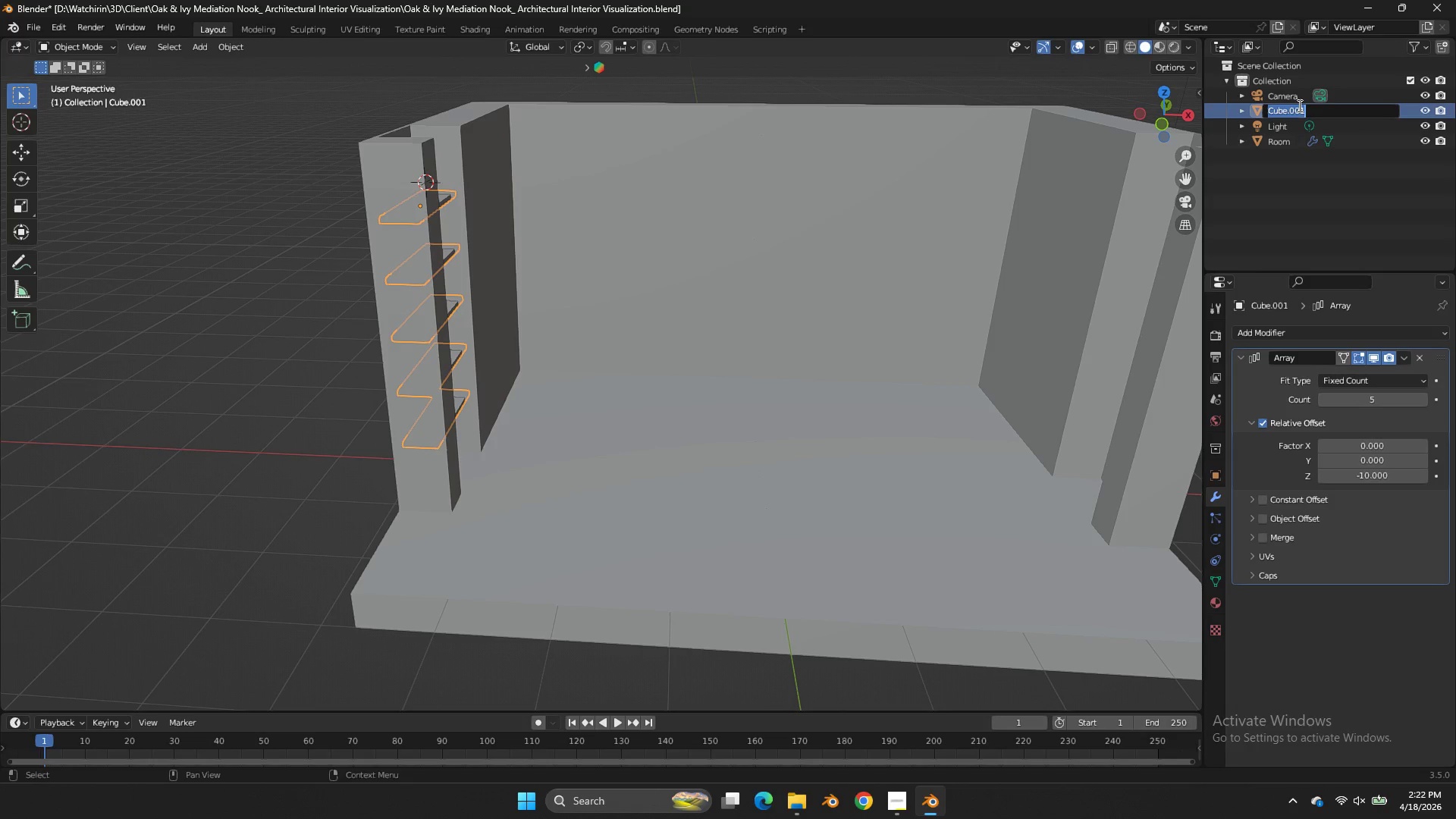 
type(Rak)
 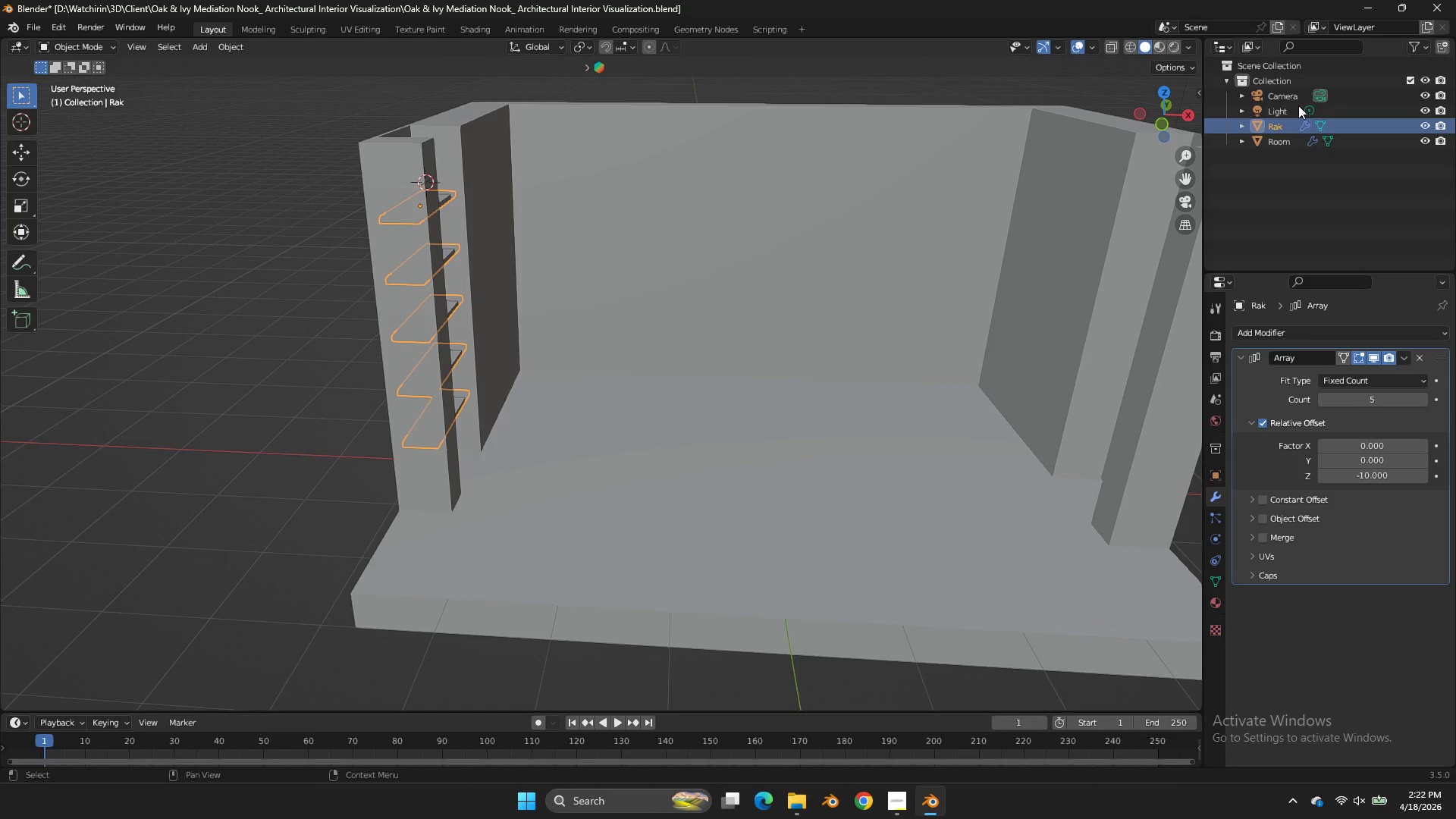 
key(Enter)
 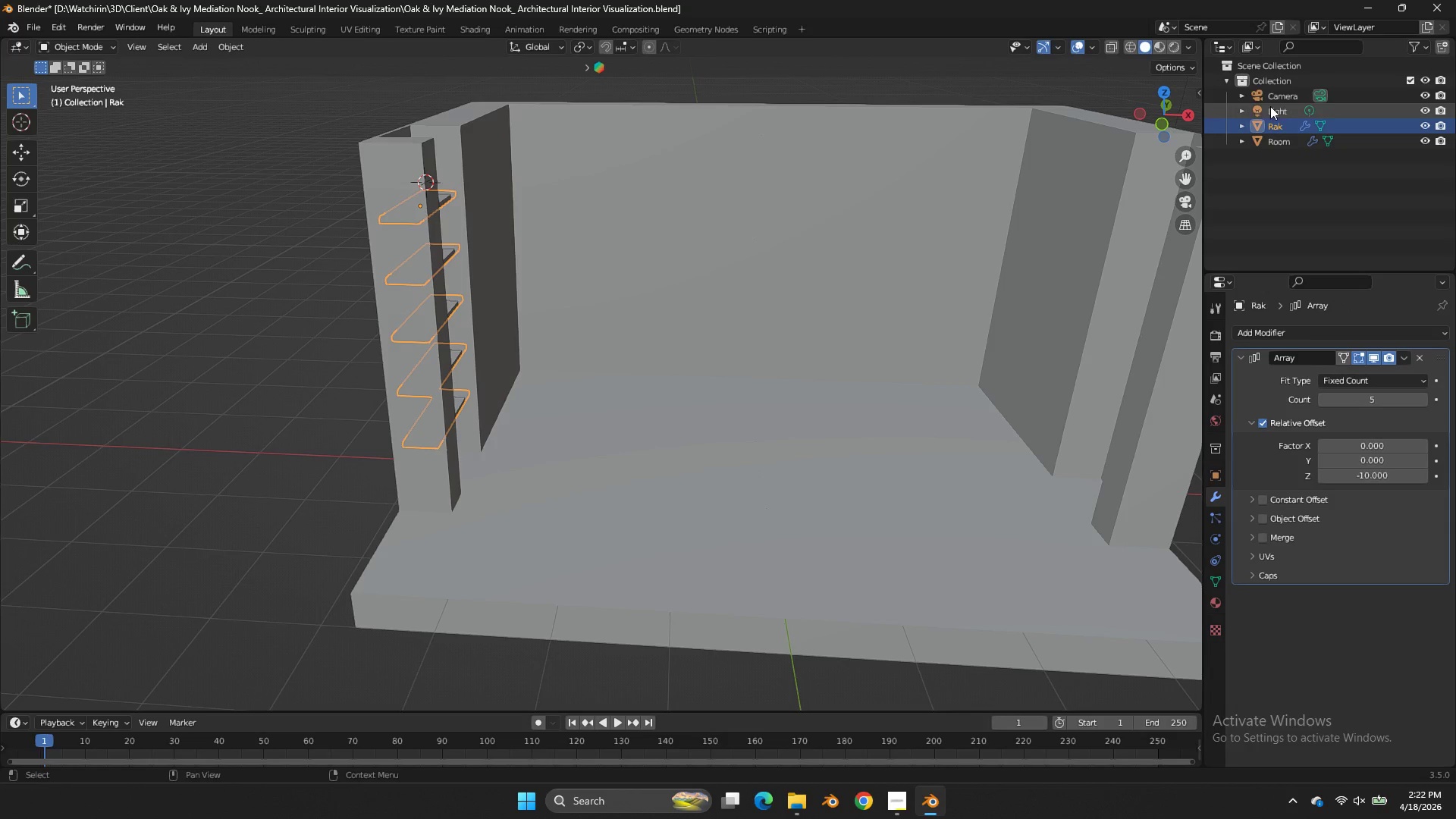 
left_click([1278, 102])
 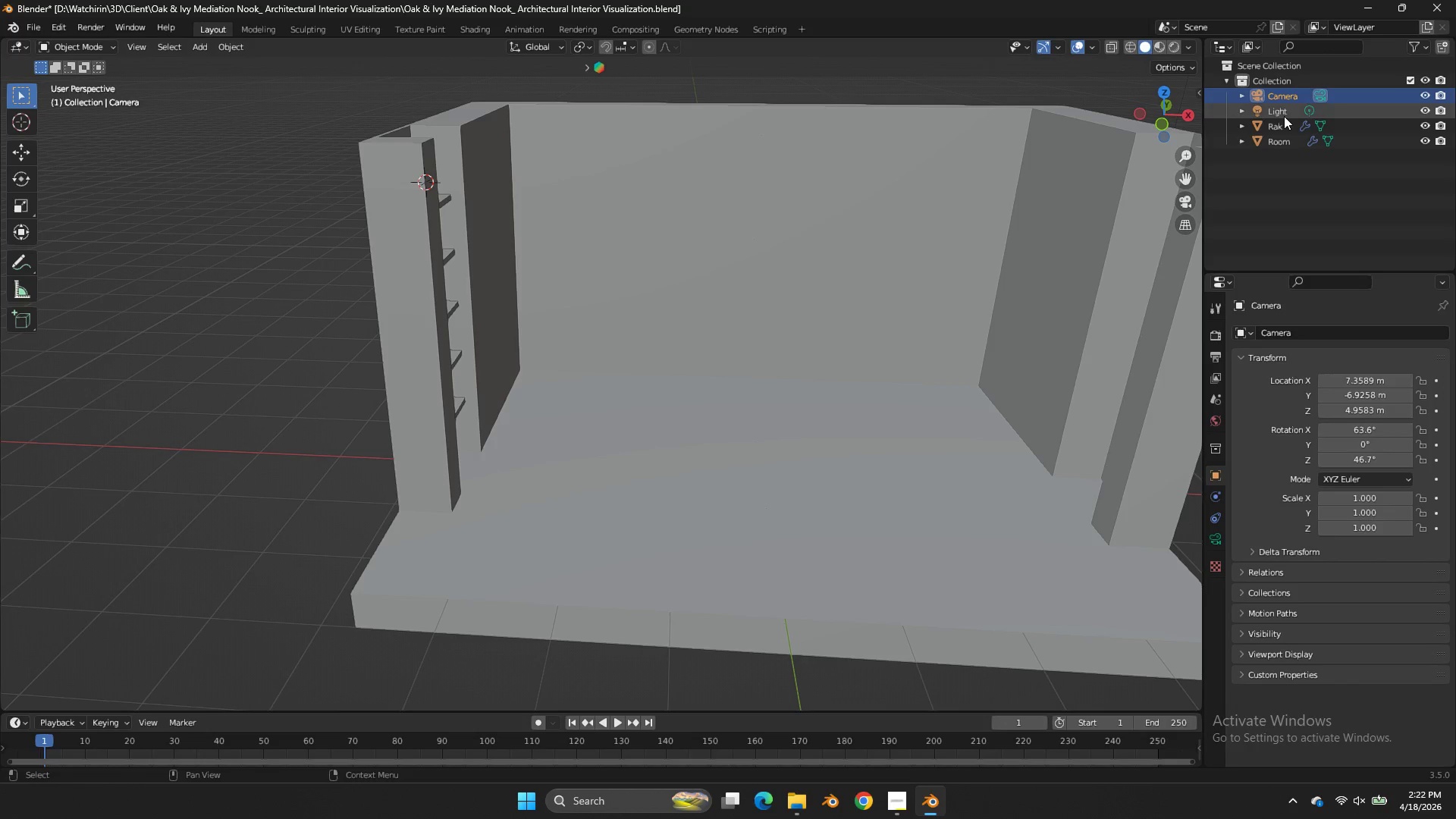 
left_click([786, 241])
 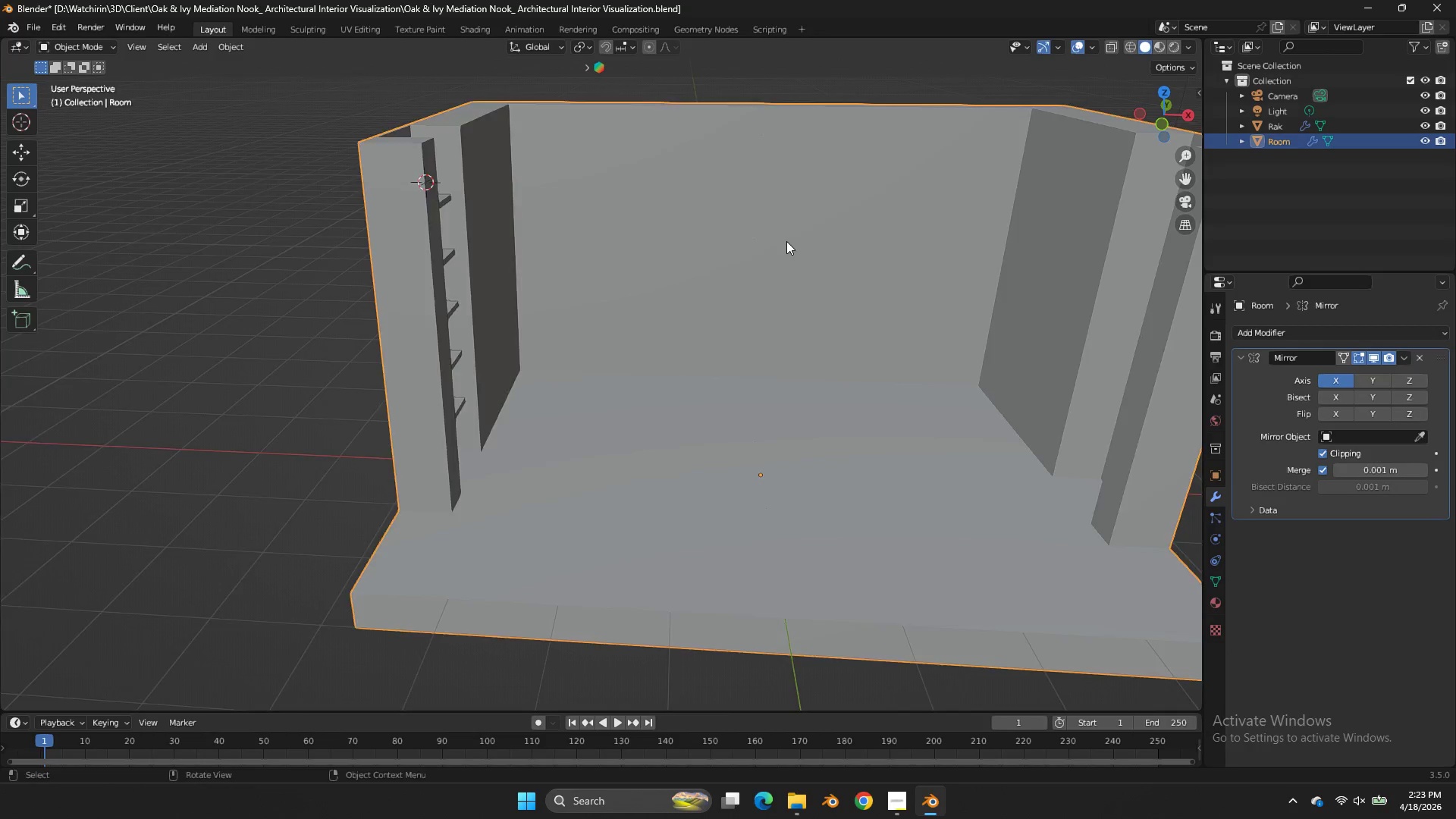 
scroll: coordinate [786, 241], scroll_direction: down, amount: 9.0
 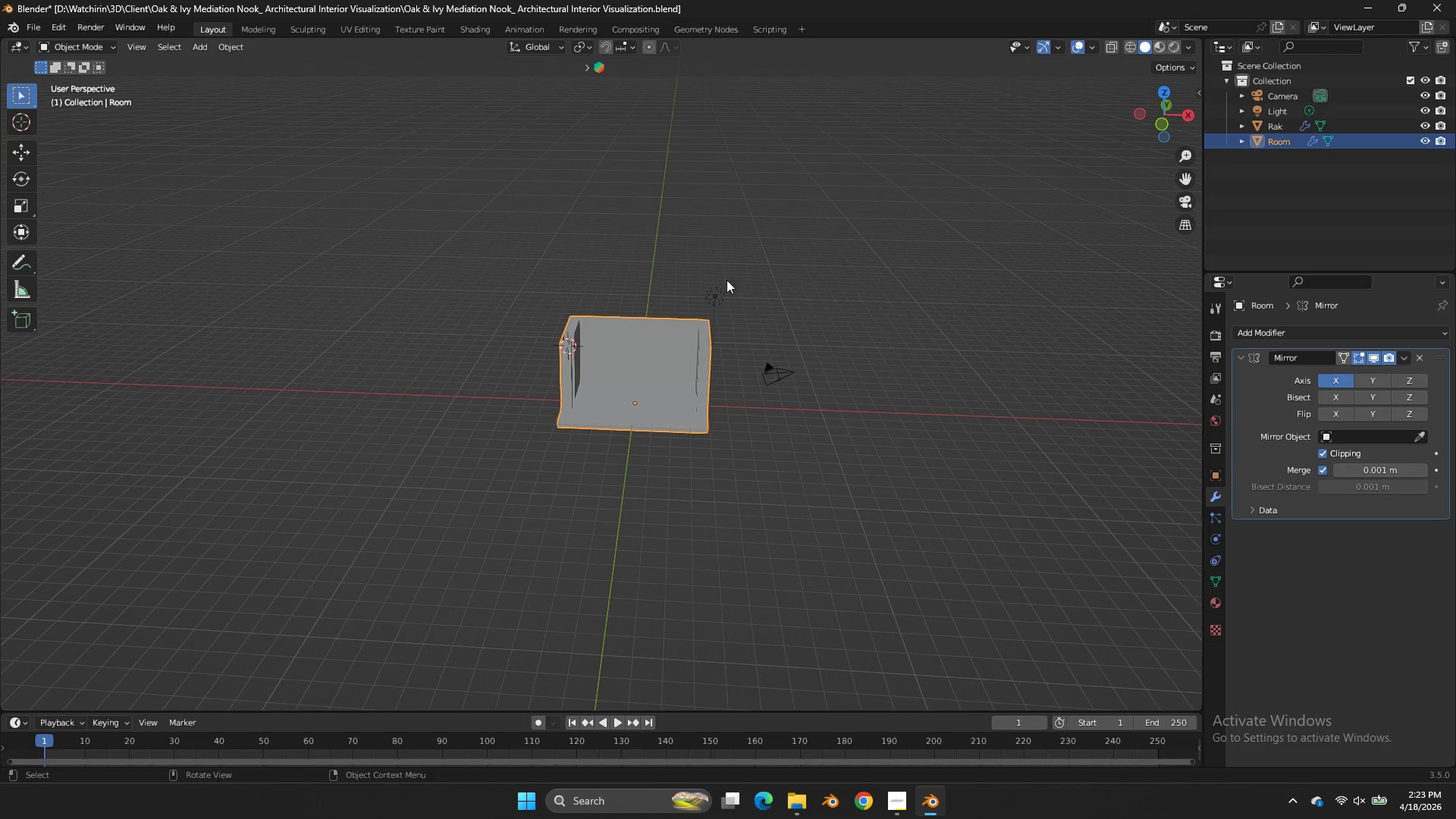 
left_click([717, 285])
 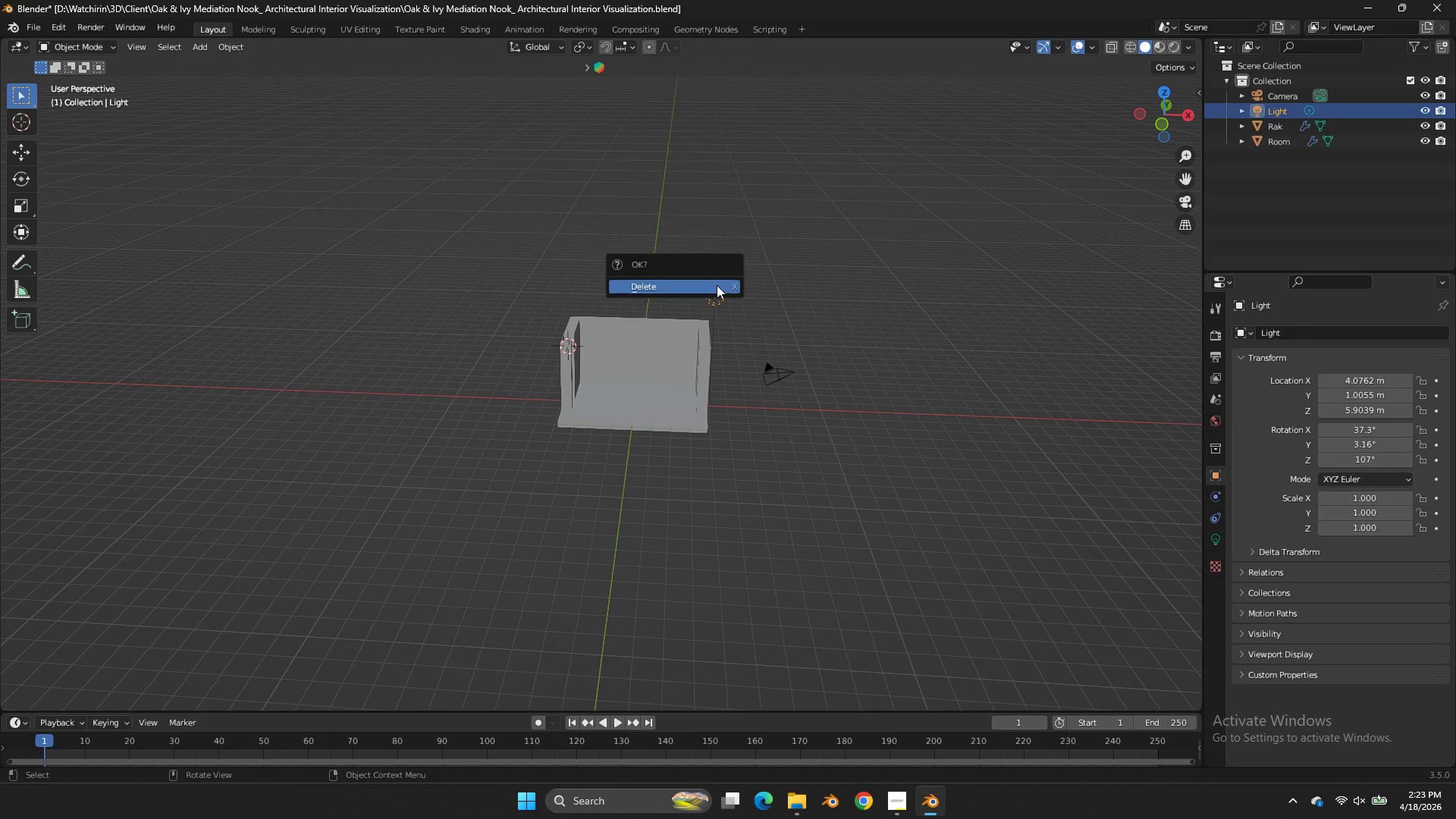 
key(X)
 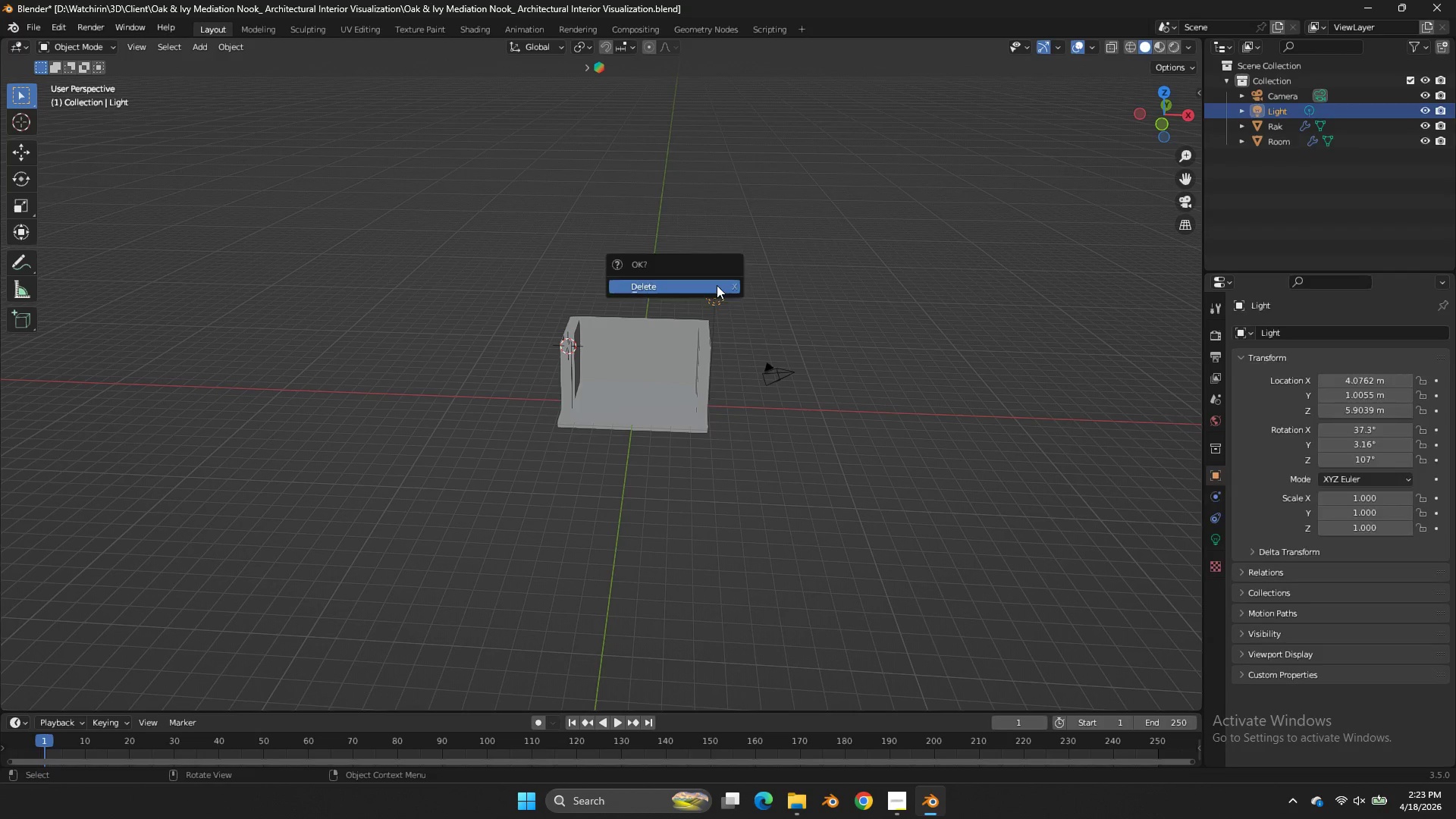 
double_click([717, 285])
 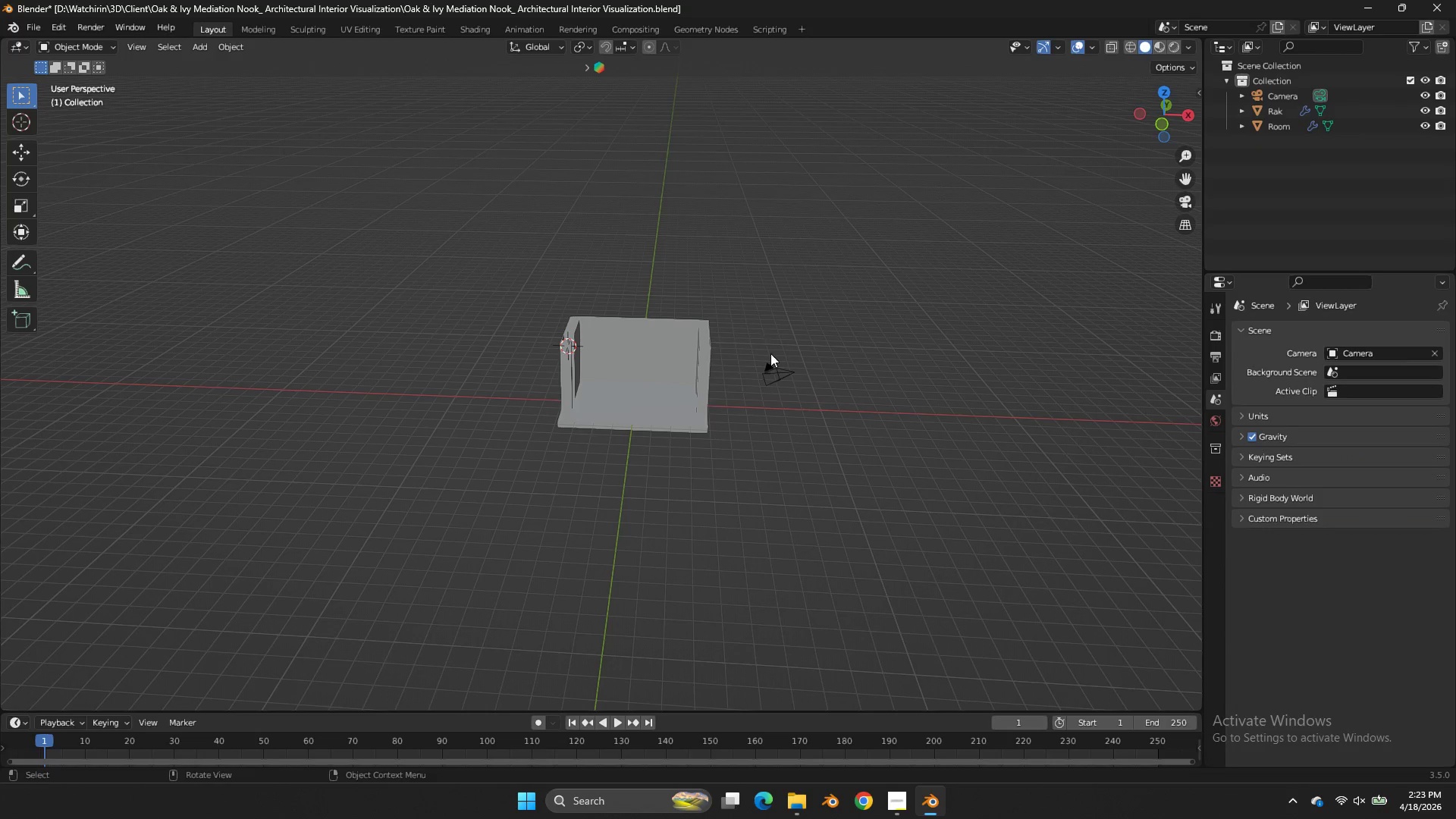 
triple_click([771, 356])
 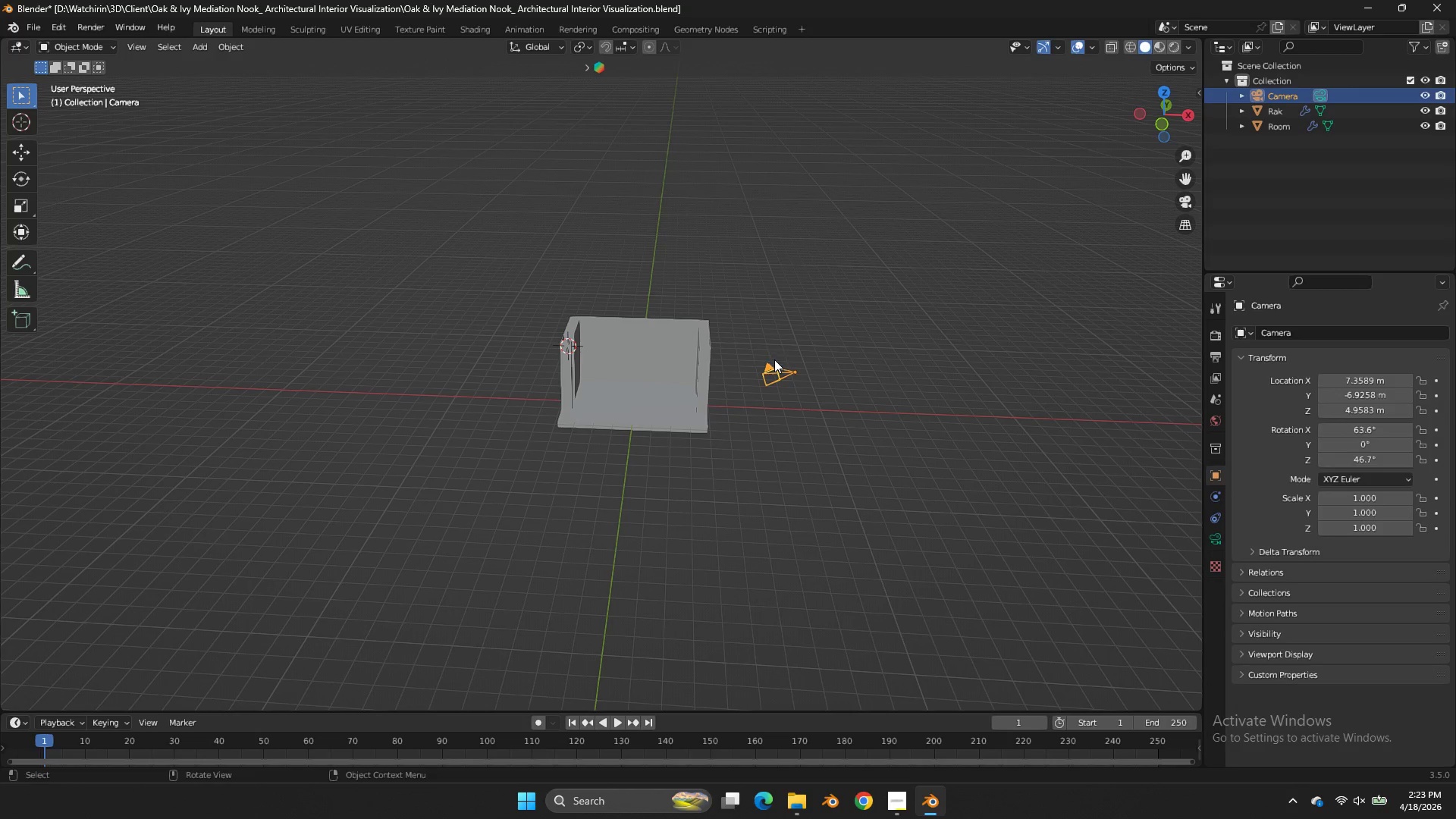 
key(X)
 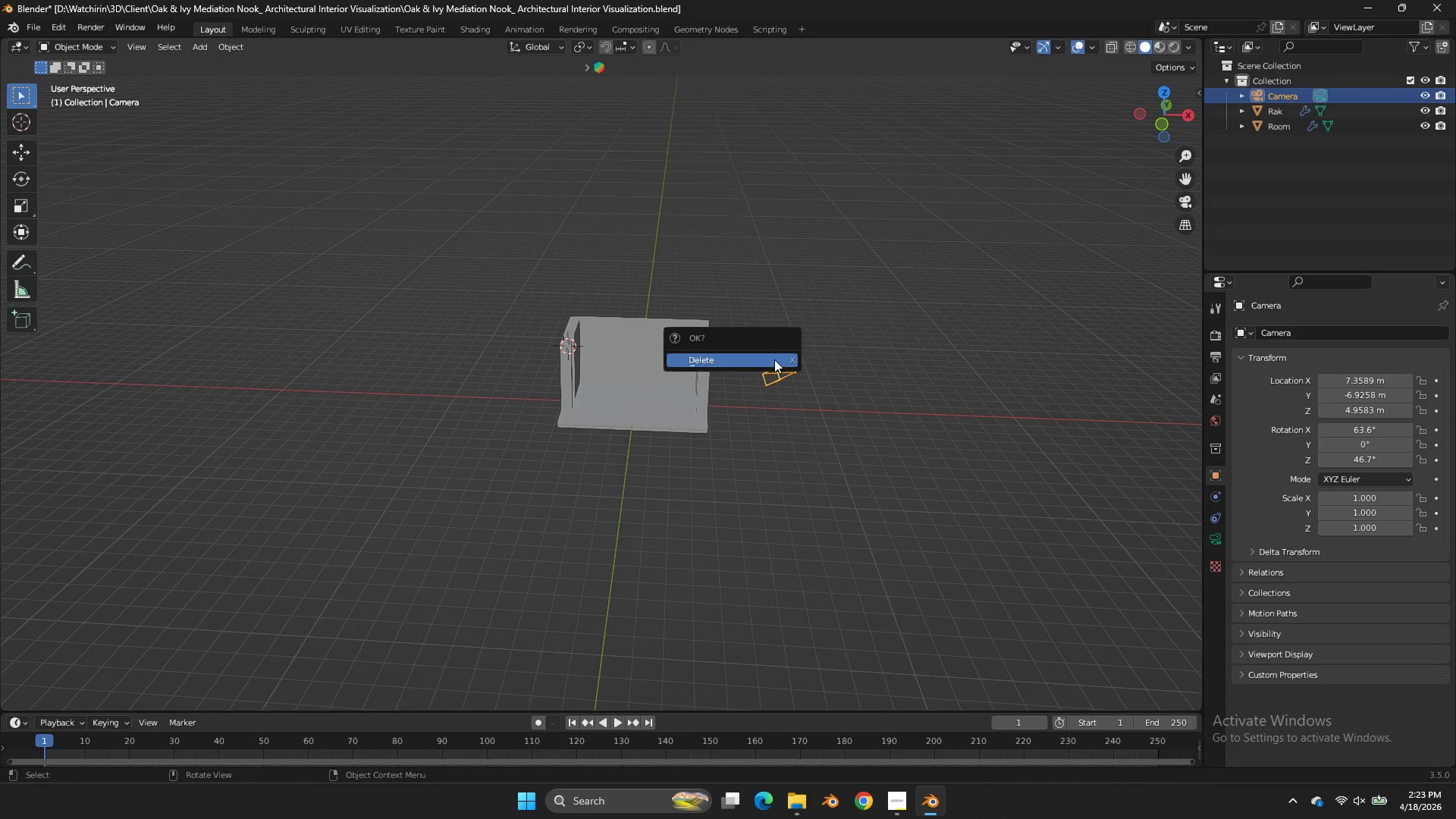 
triple_click([774, 359])
 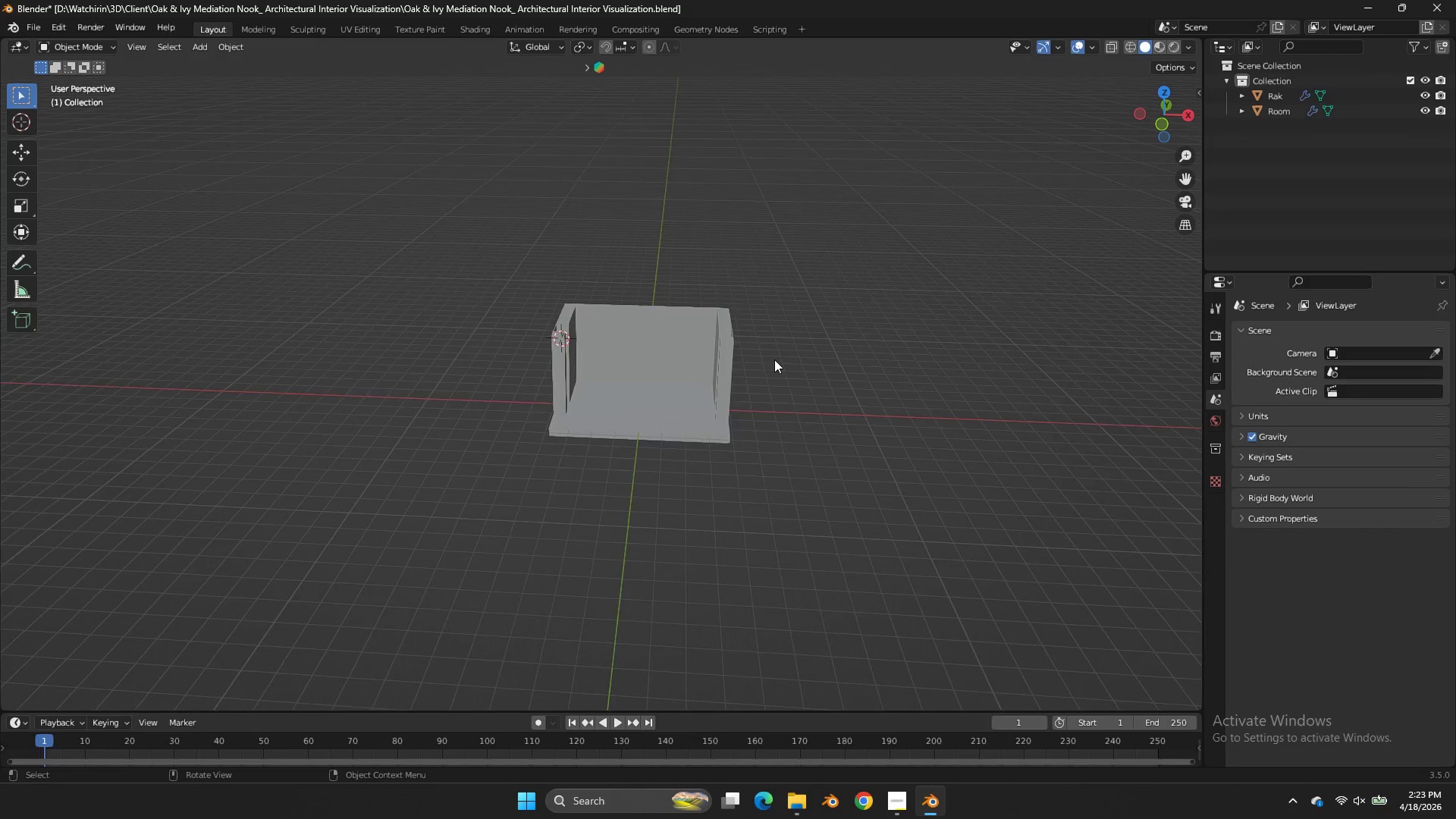 
left_click([736, 305])
 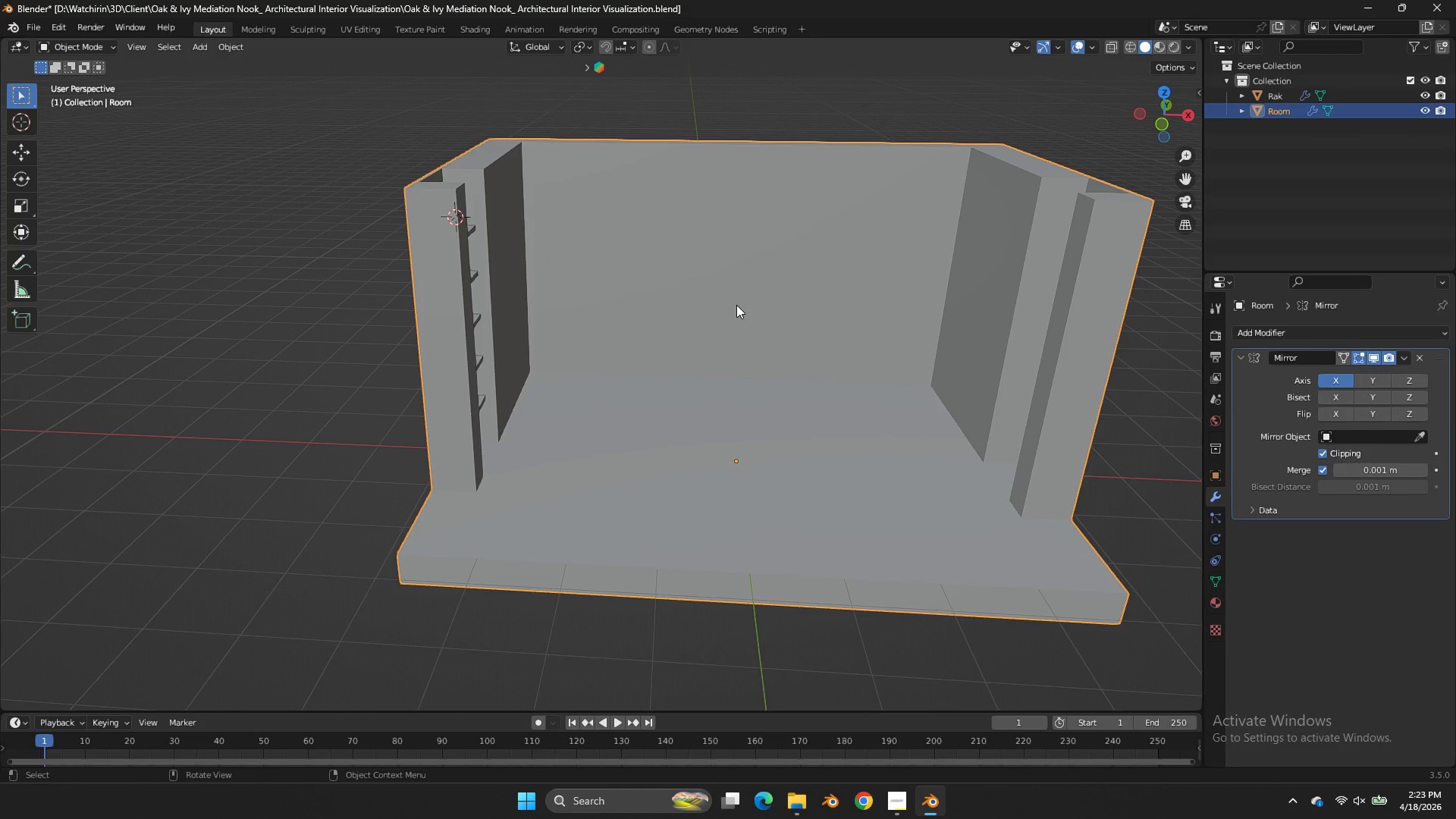 
scroll: coordinate [788, 344], scroll_direction: up, amount: 8.0
 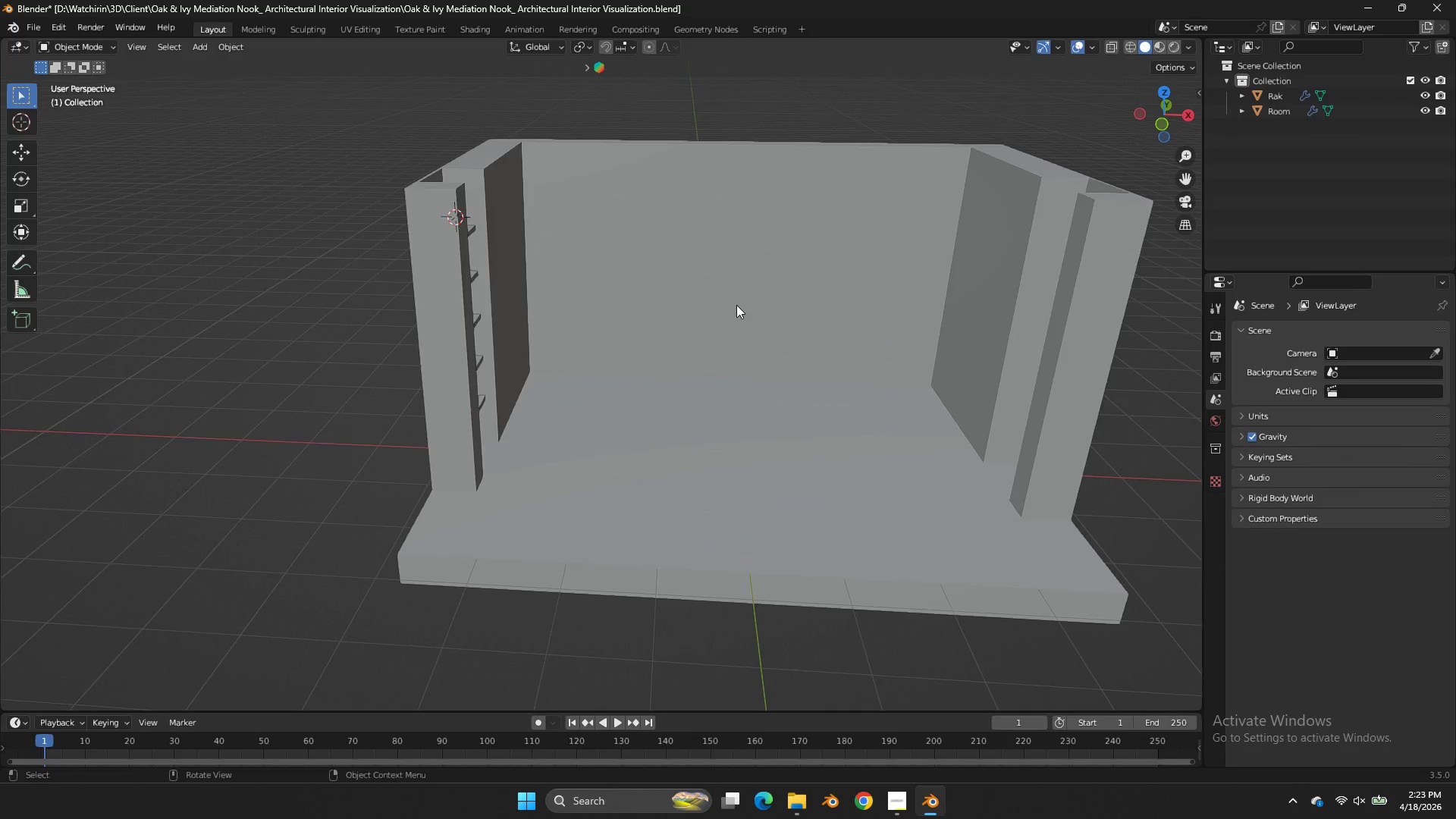 
key(Shift+A)
 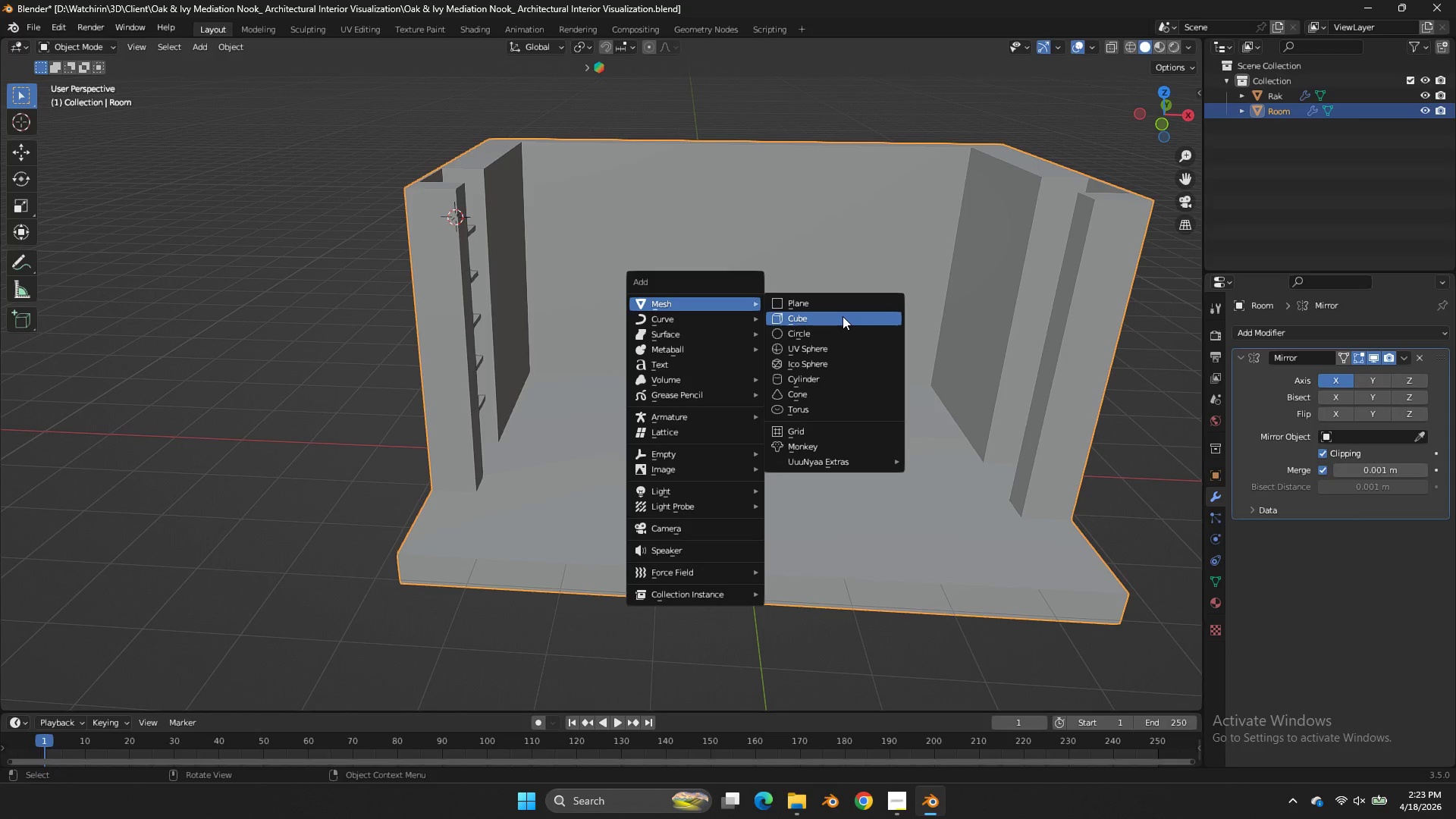 
left_click([843, 316])
 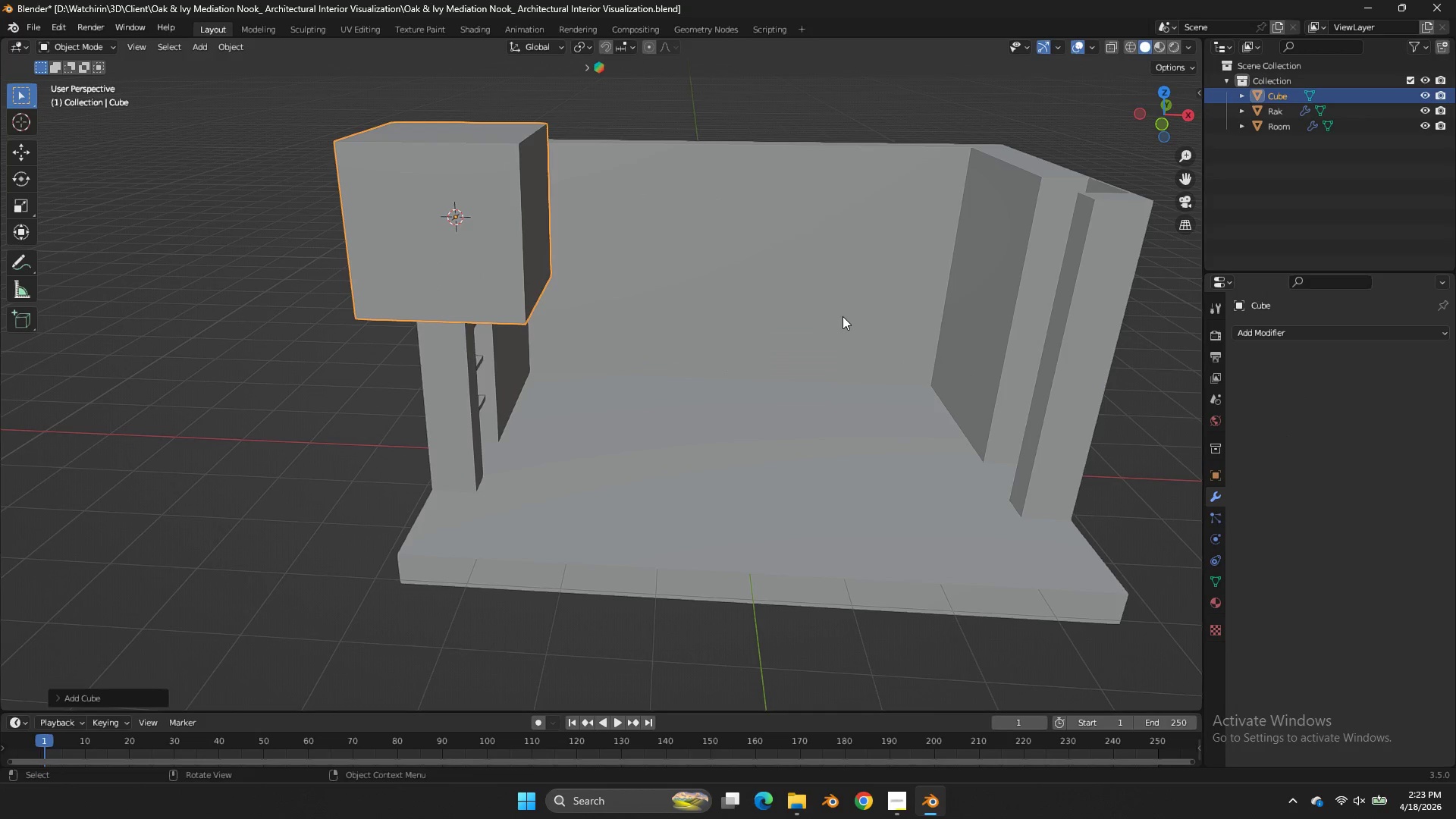 
key(Z)
 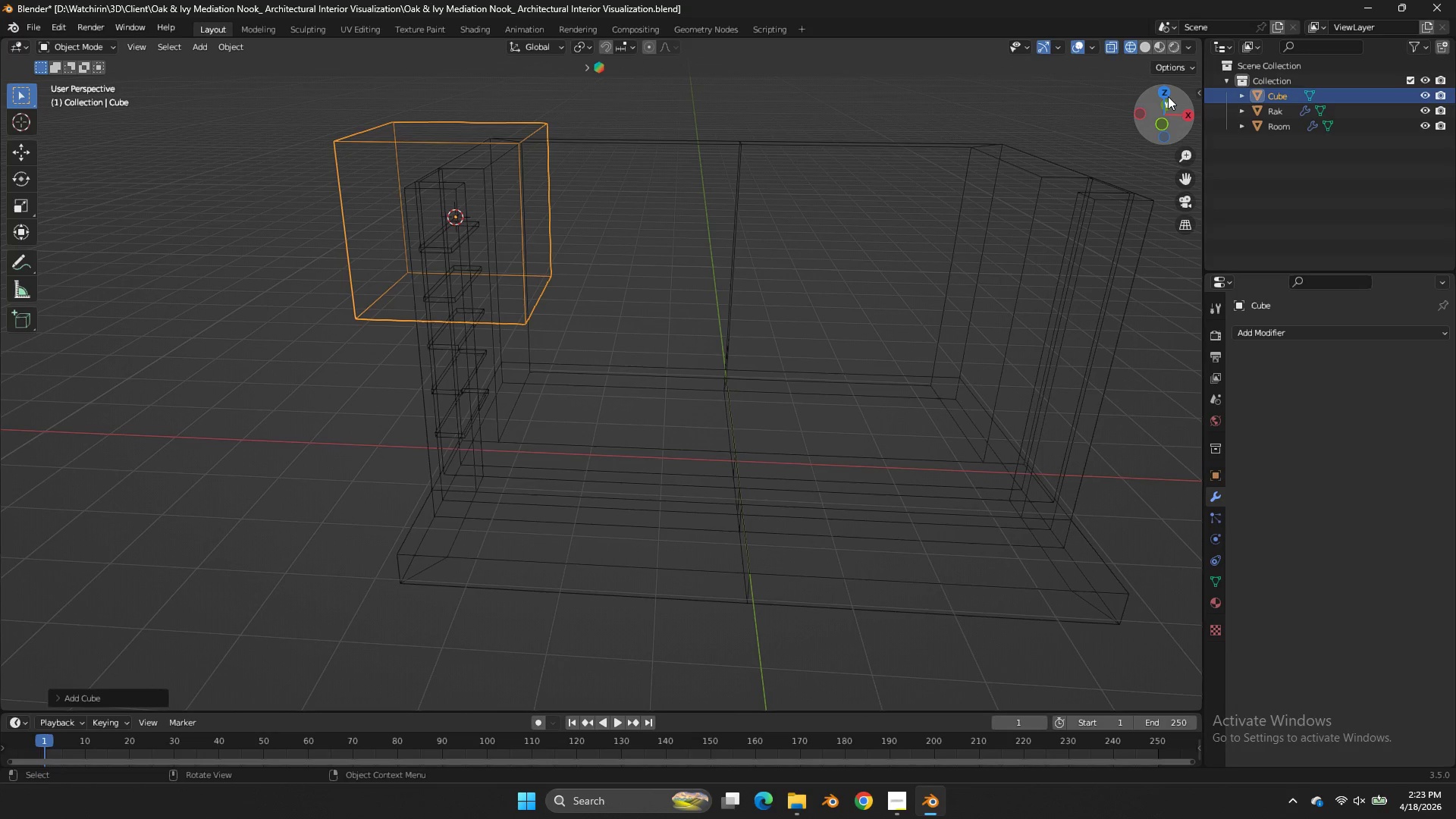 
left_click([1165, 89])
 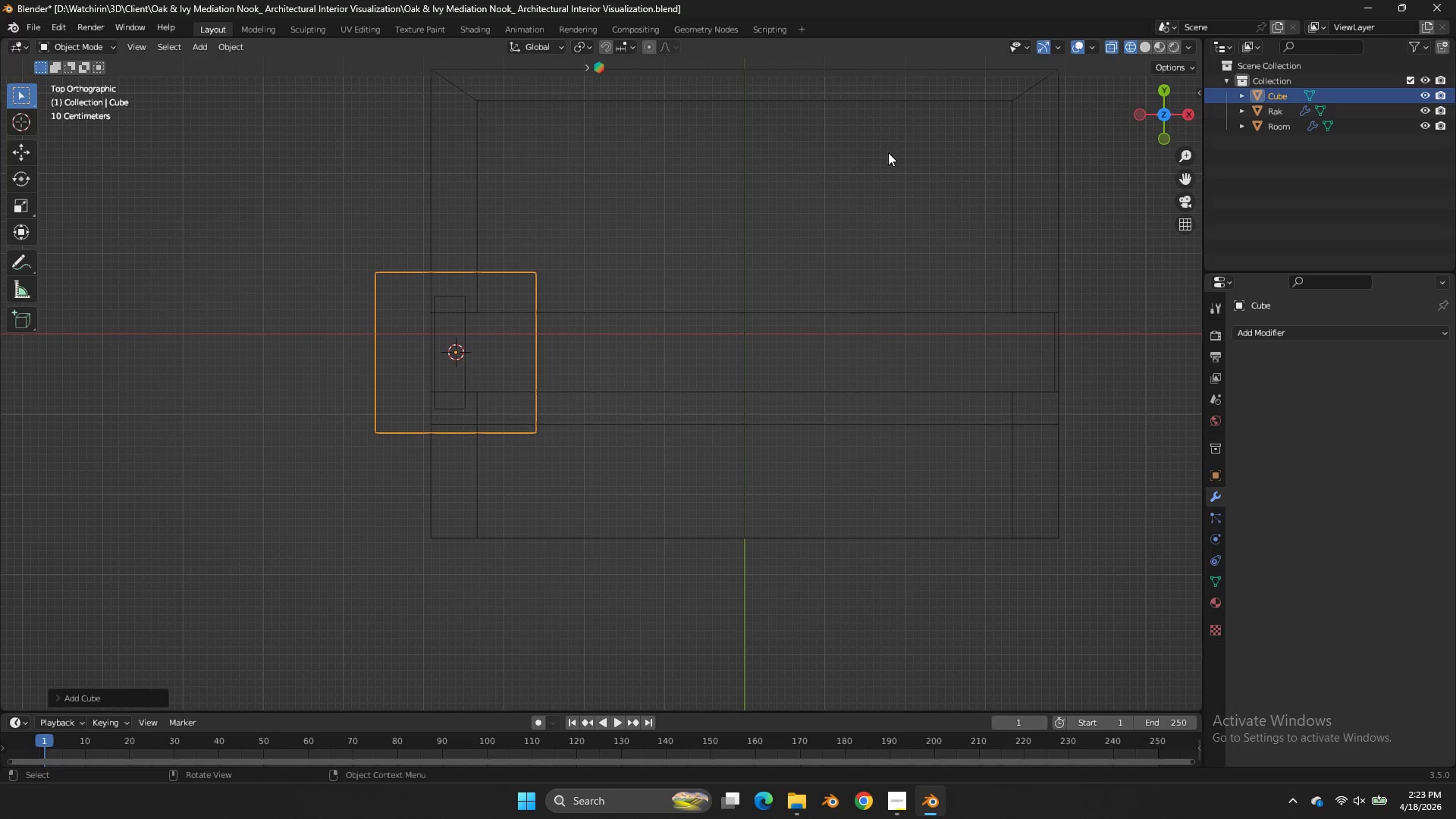 
key(X)
 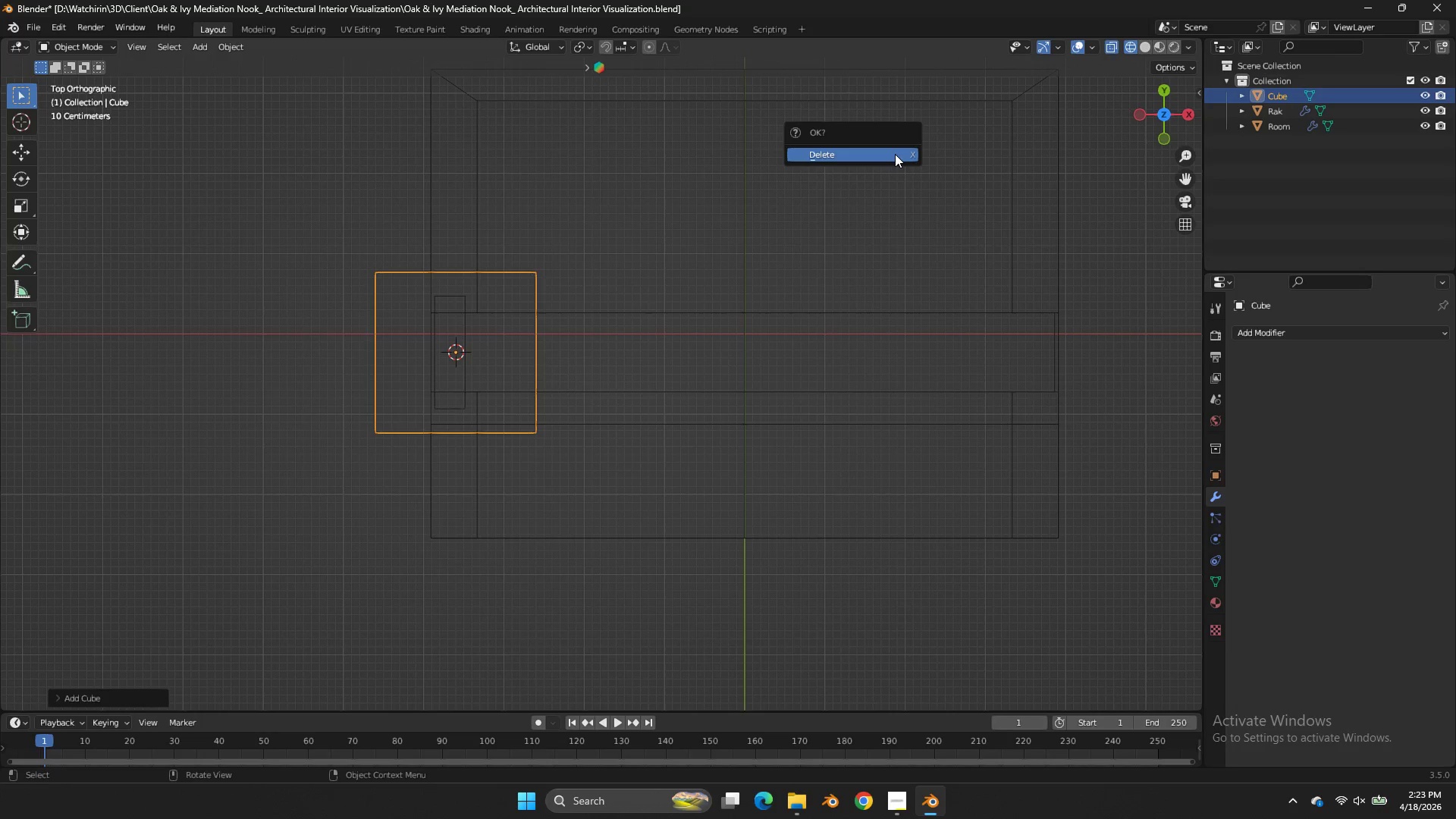 
left_click([895, 154])
 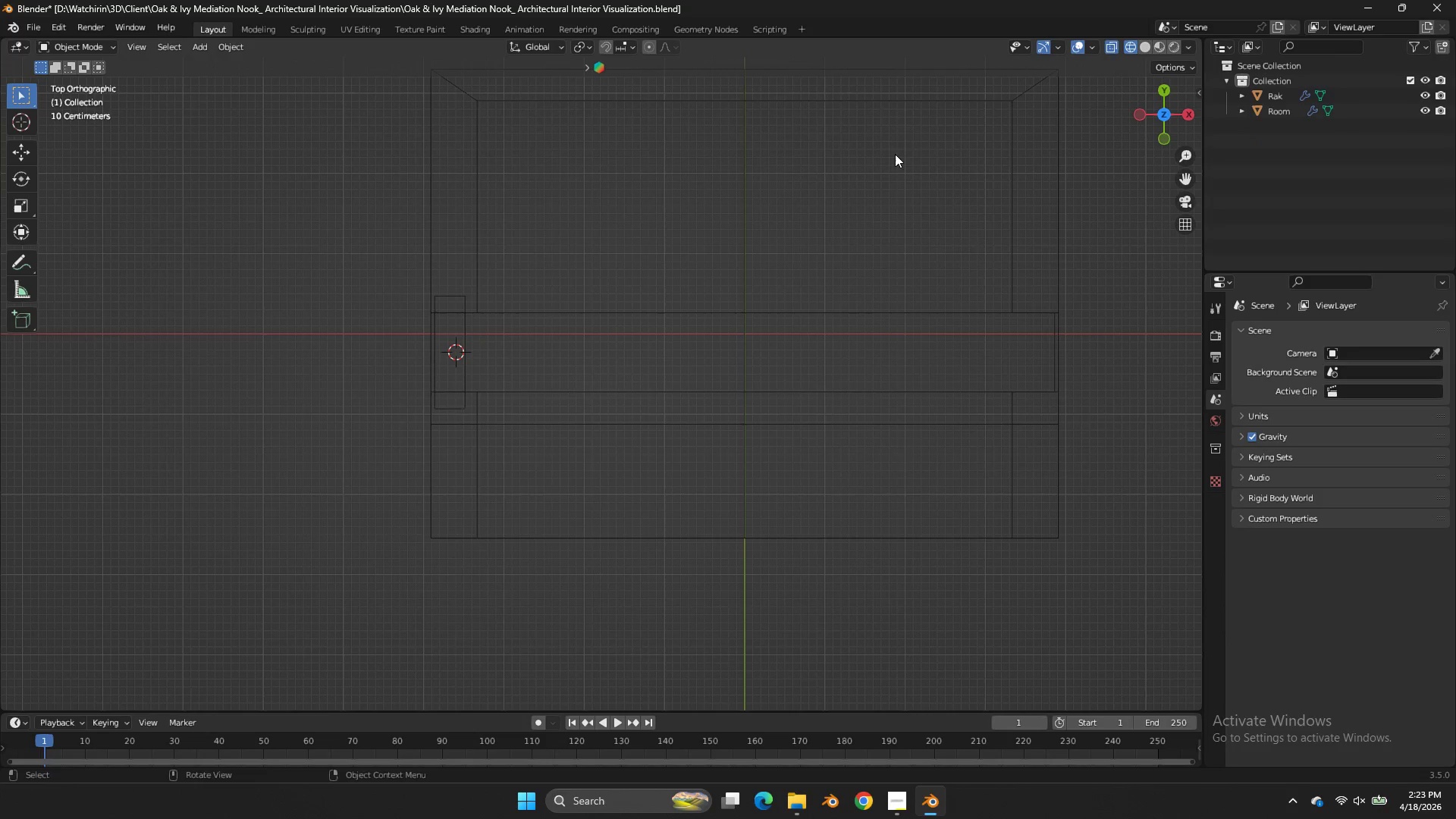 
hold_key(key=ShiftLeft, duration=0.98)
 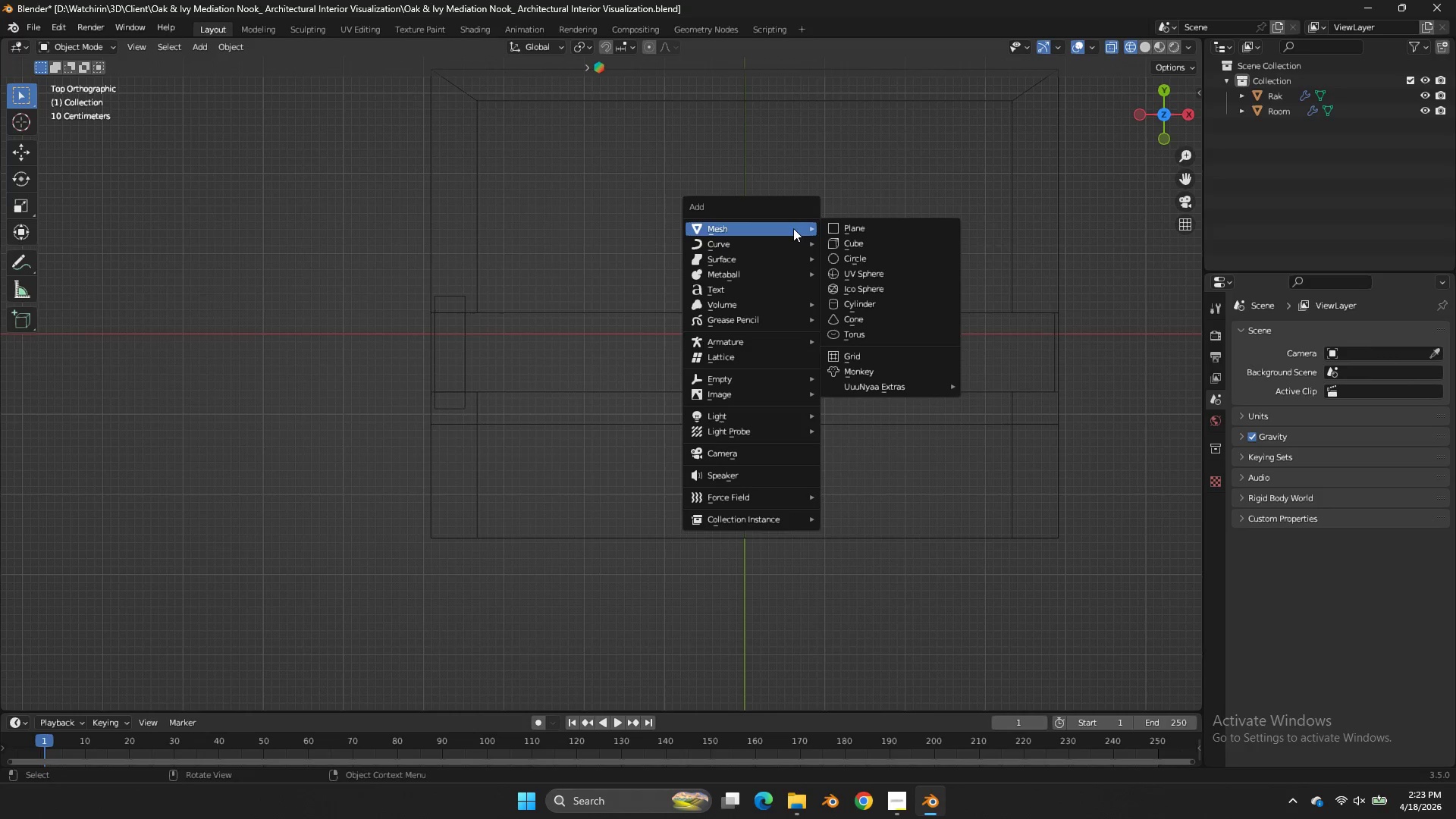 
hold_key(key=S, duration=0.84)
 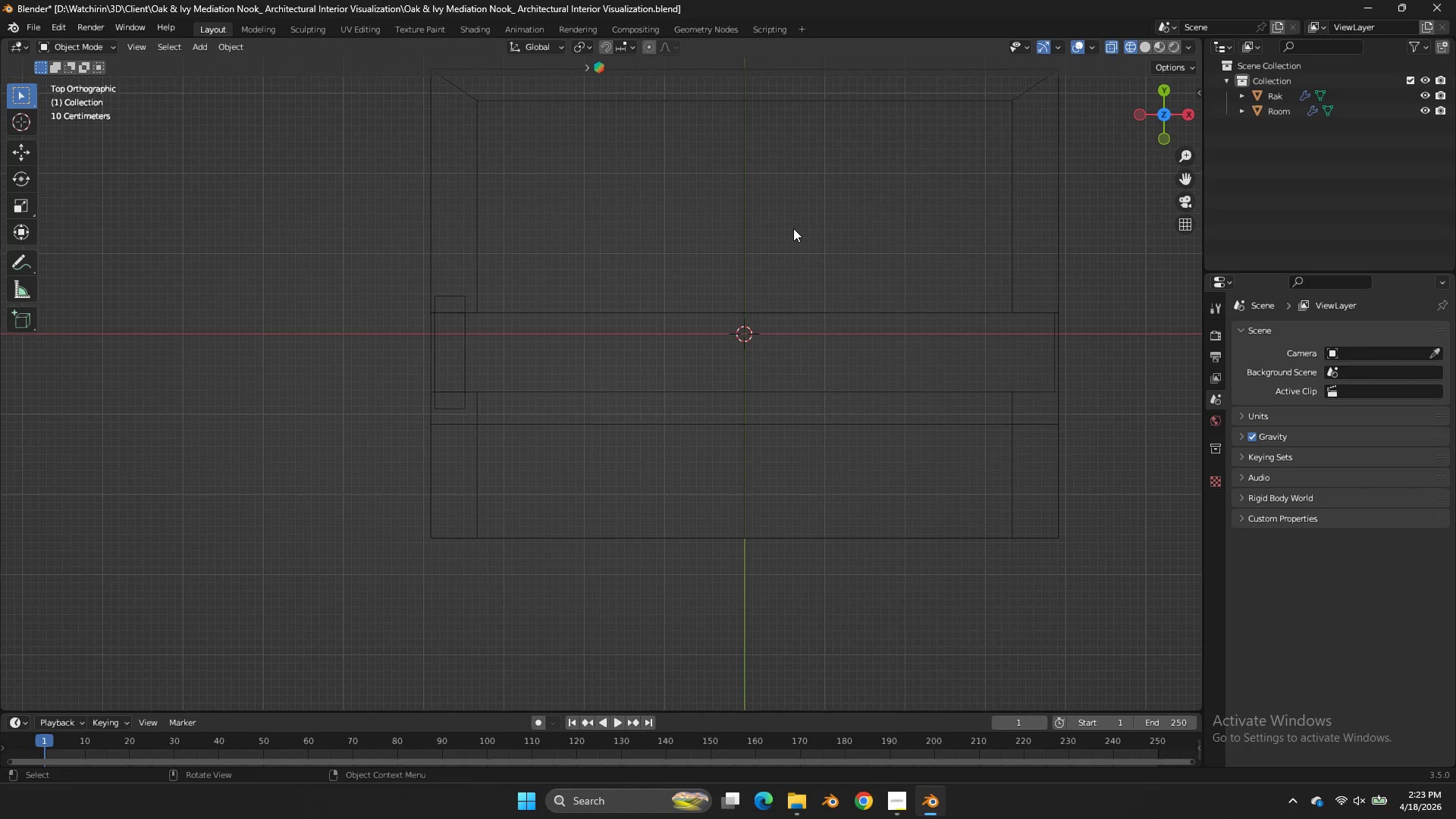 
key(Shift+ShiftLeft)
 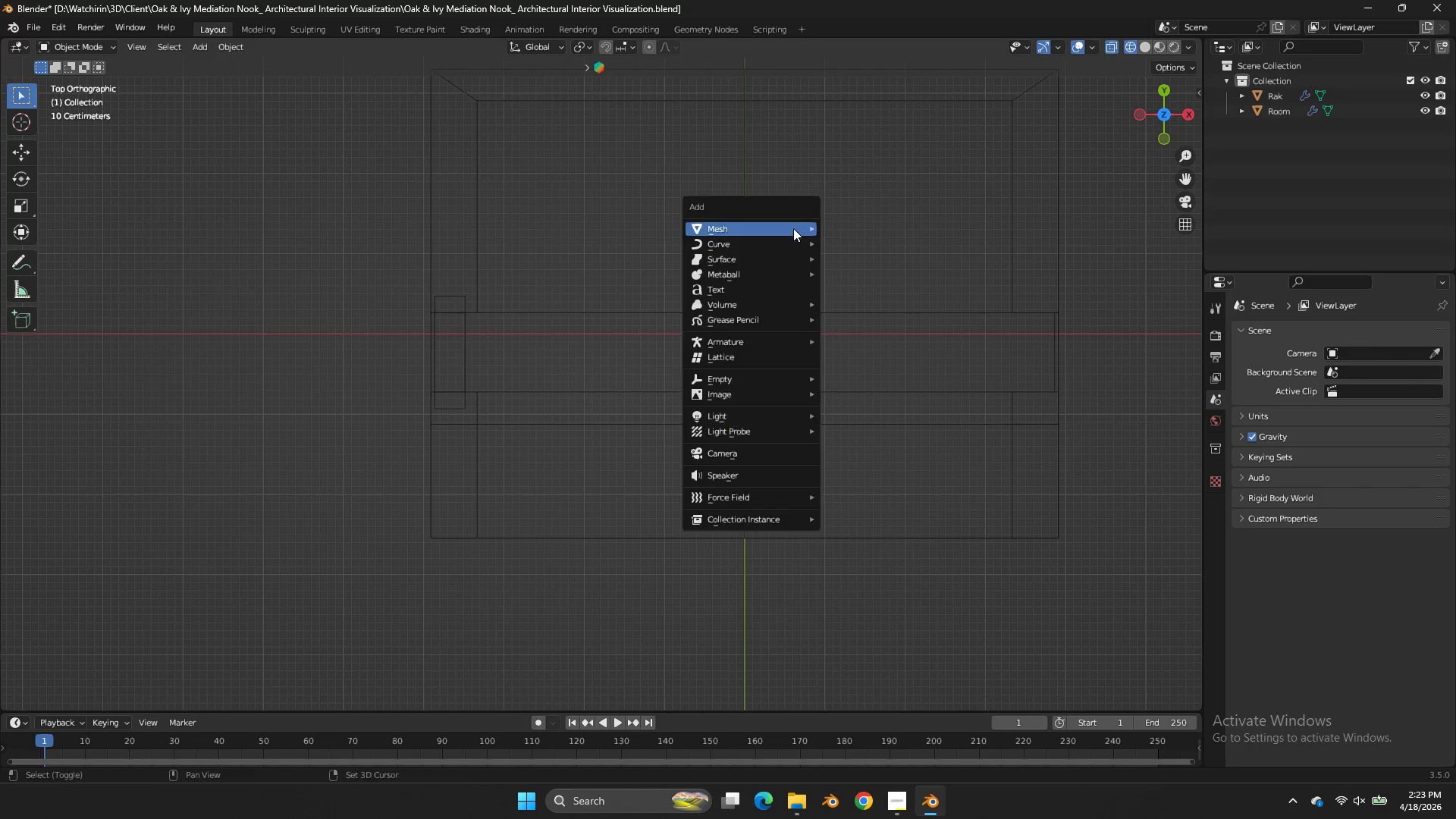 
key(Shift+A)
 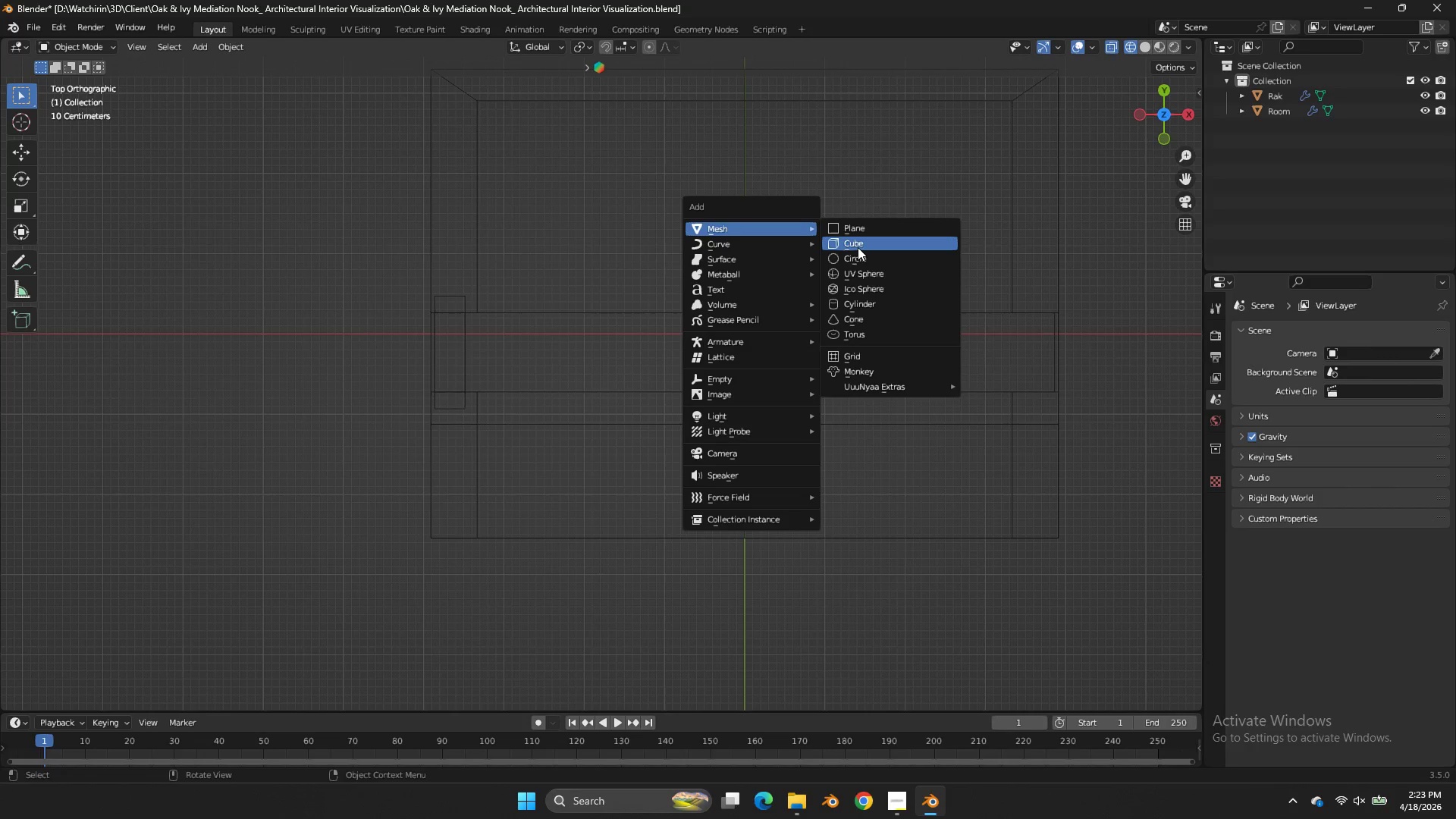 
left_click([858, 247])
 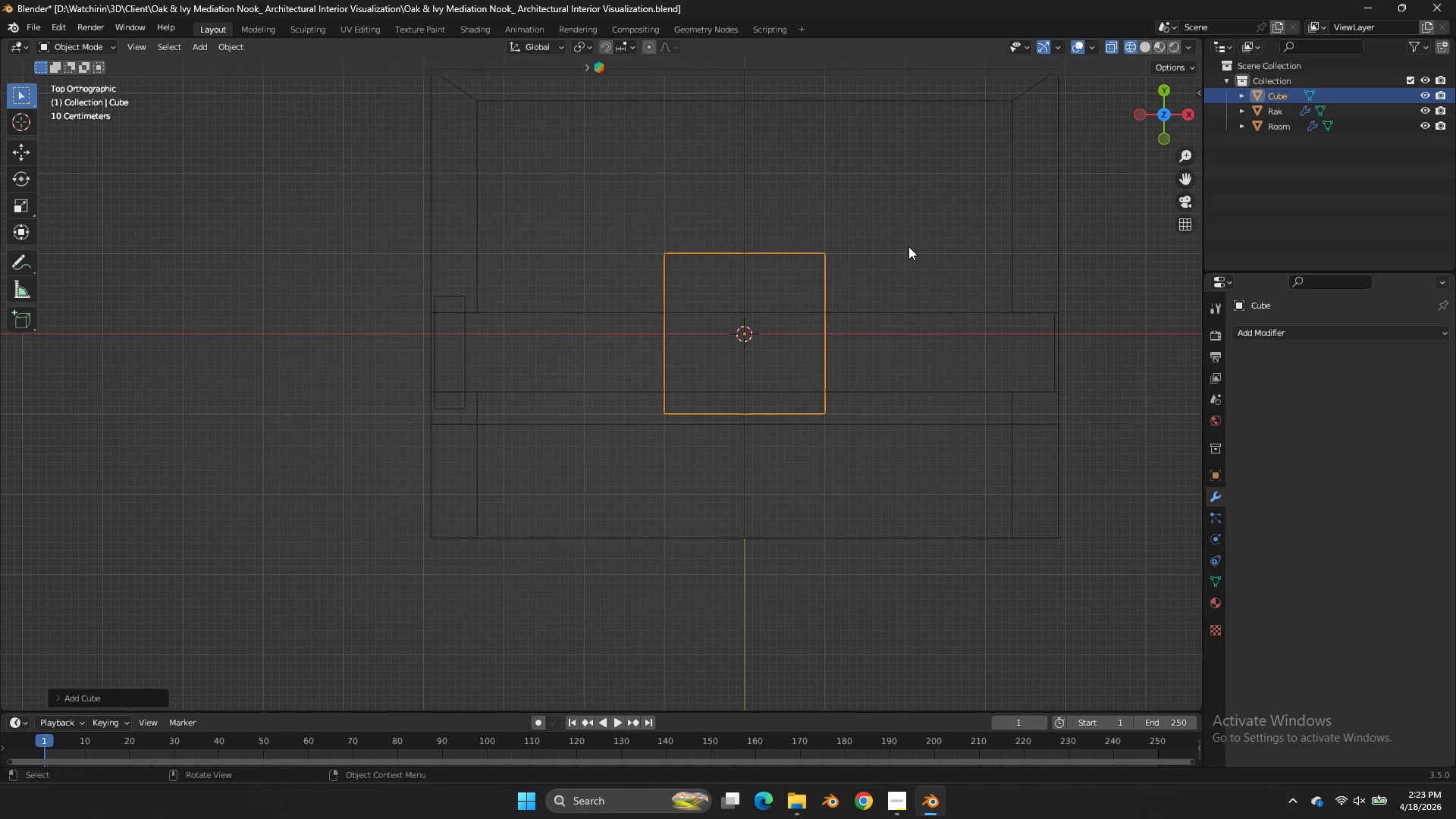 
key(Tab)
type(ag)
 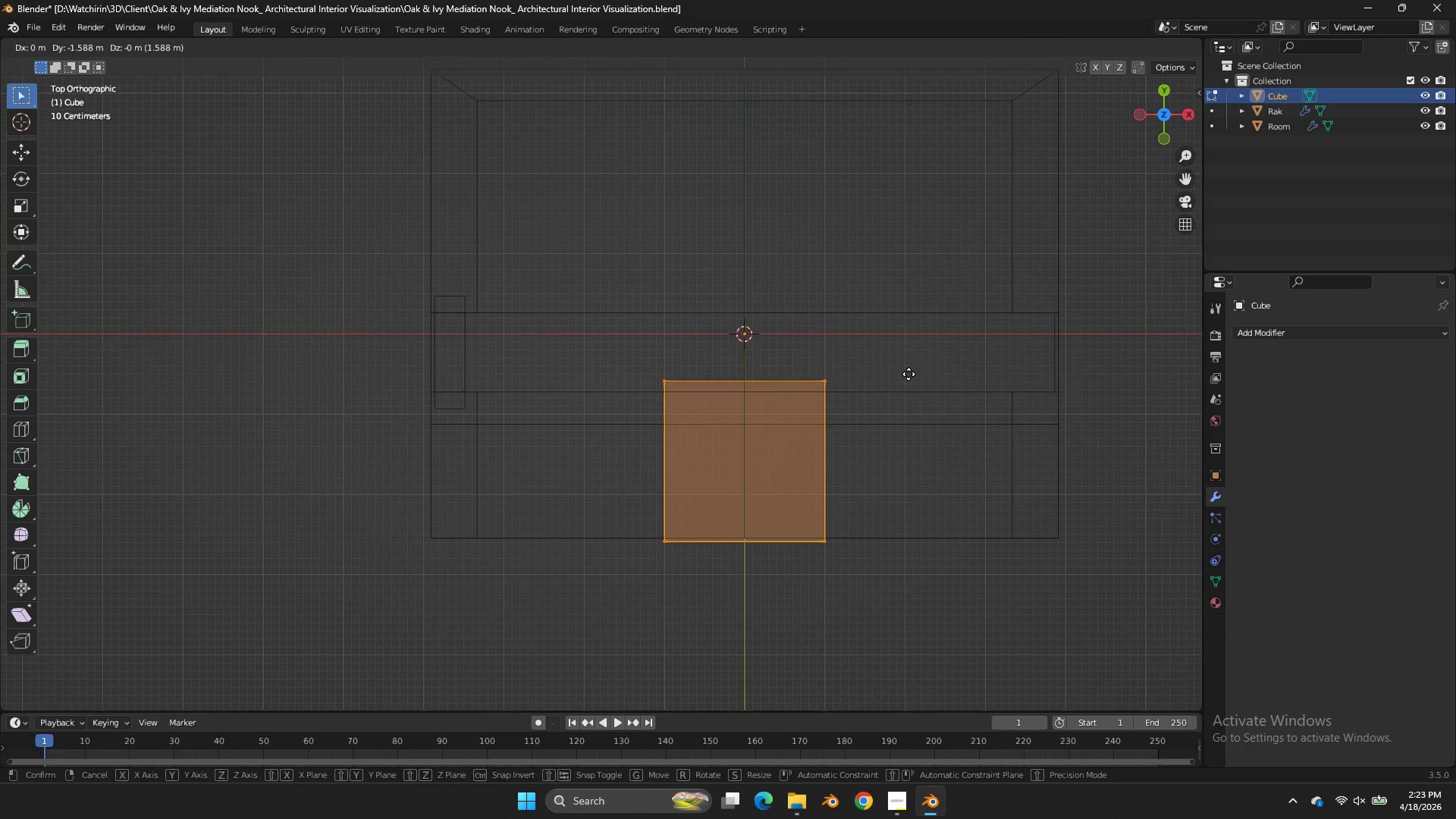 
key(Y)
 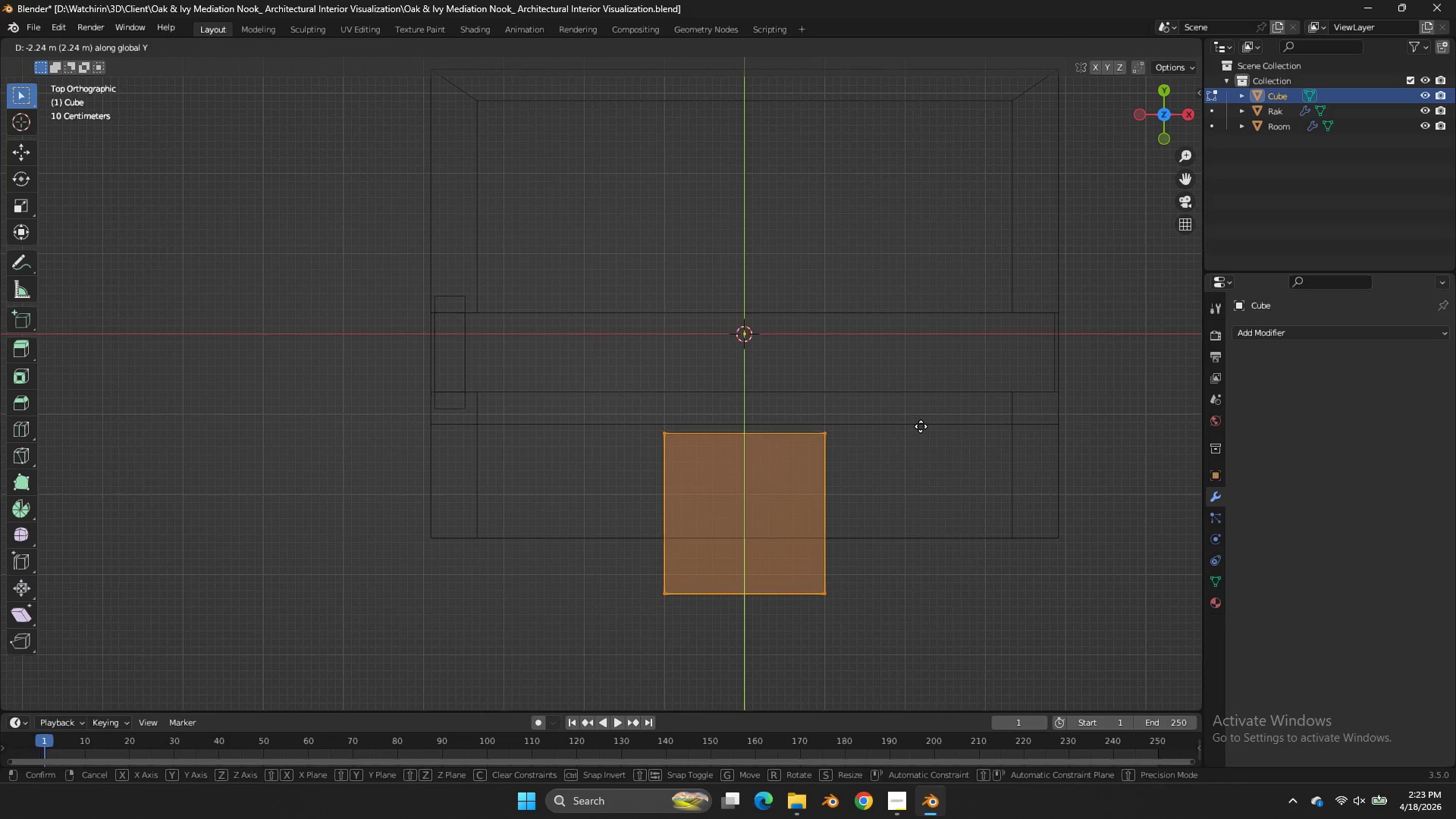 
left_click([921, 426])
 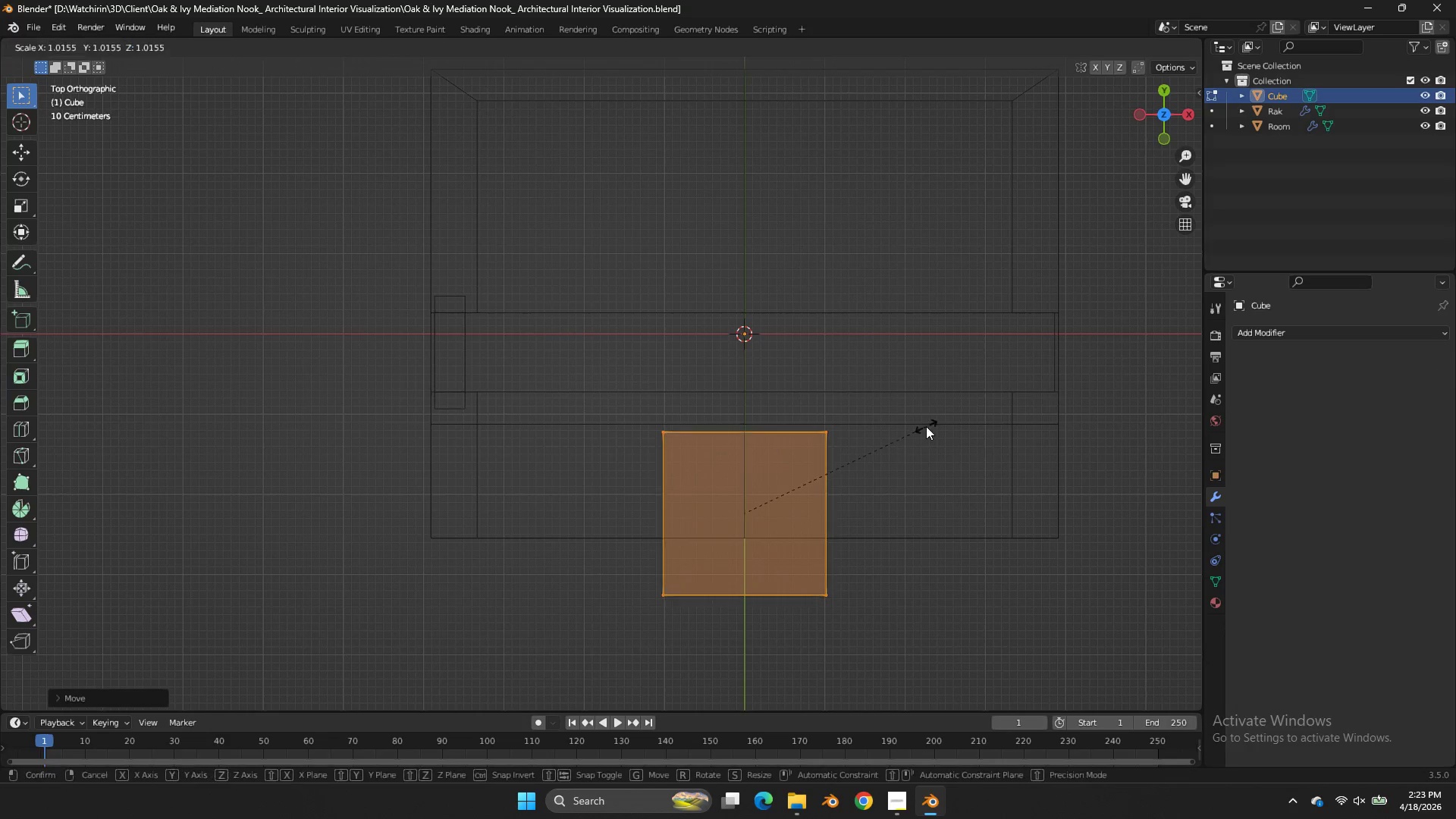 
type(sy)
 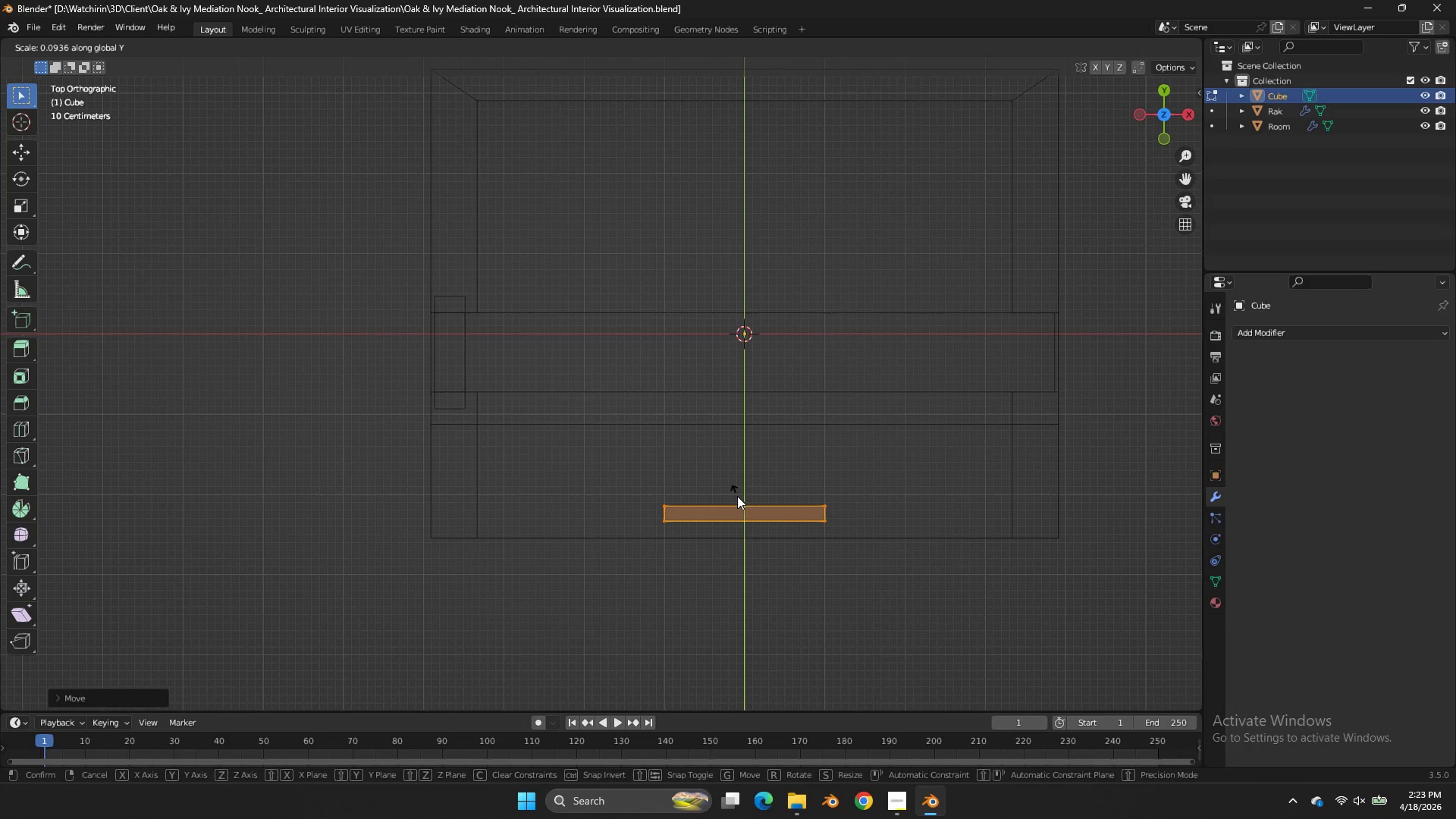 
left_click([737, 496])
 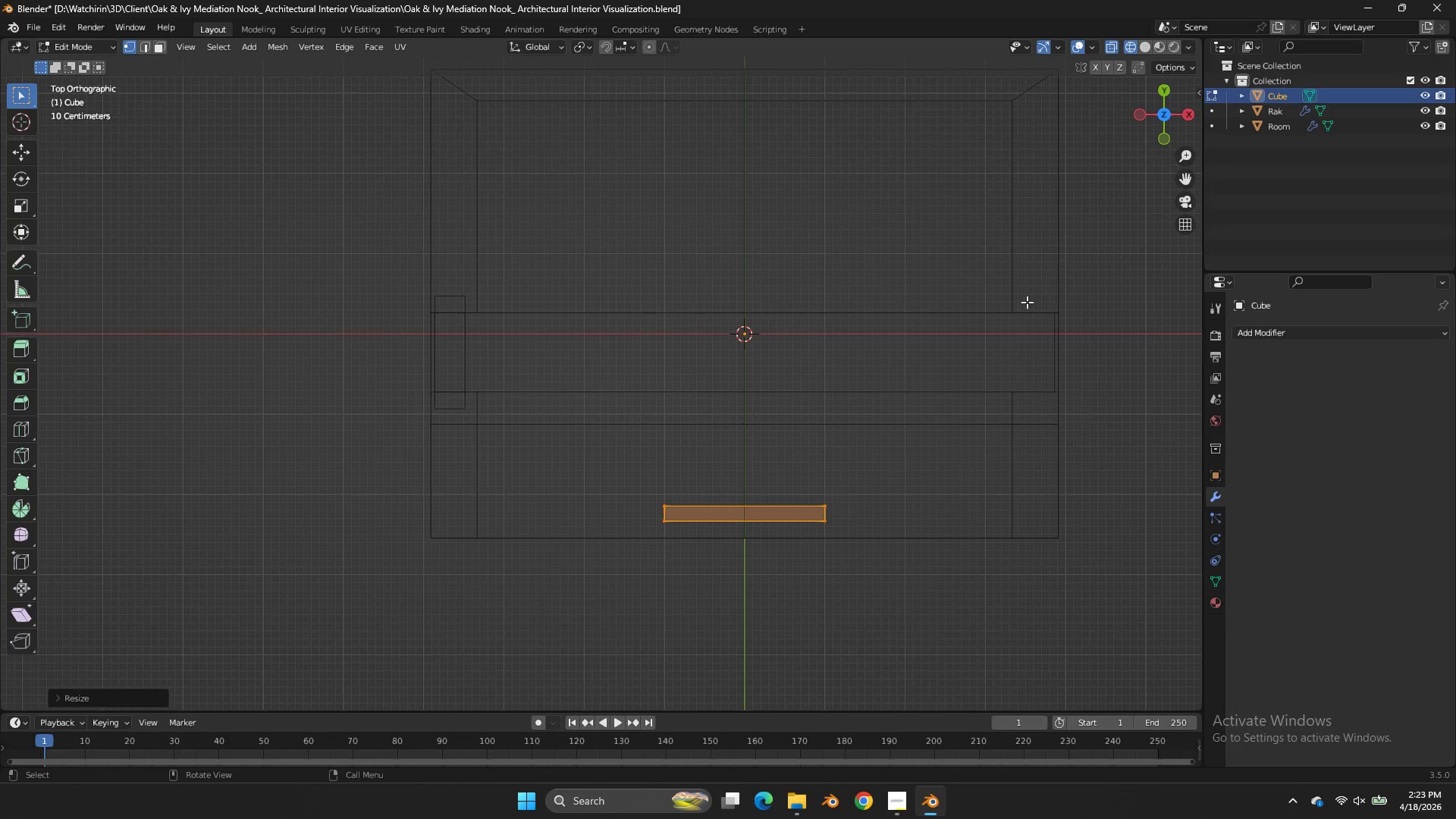 
type(gy)
 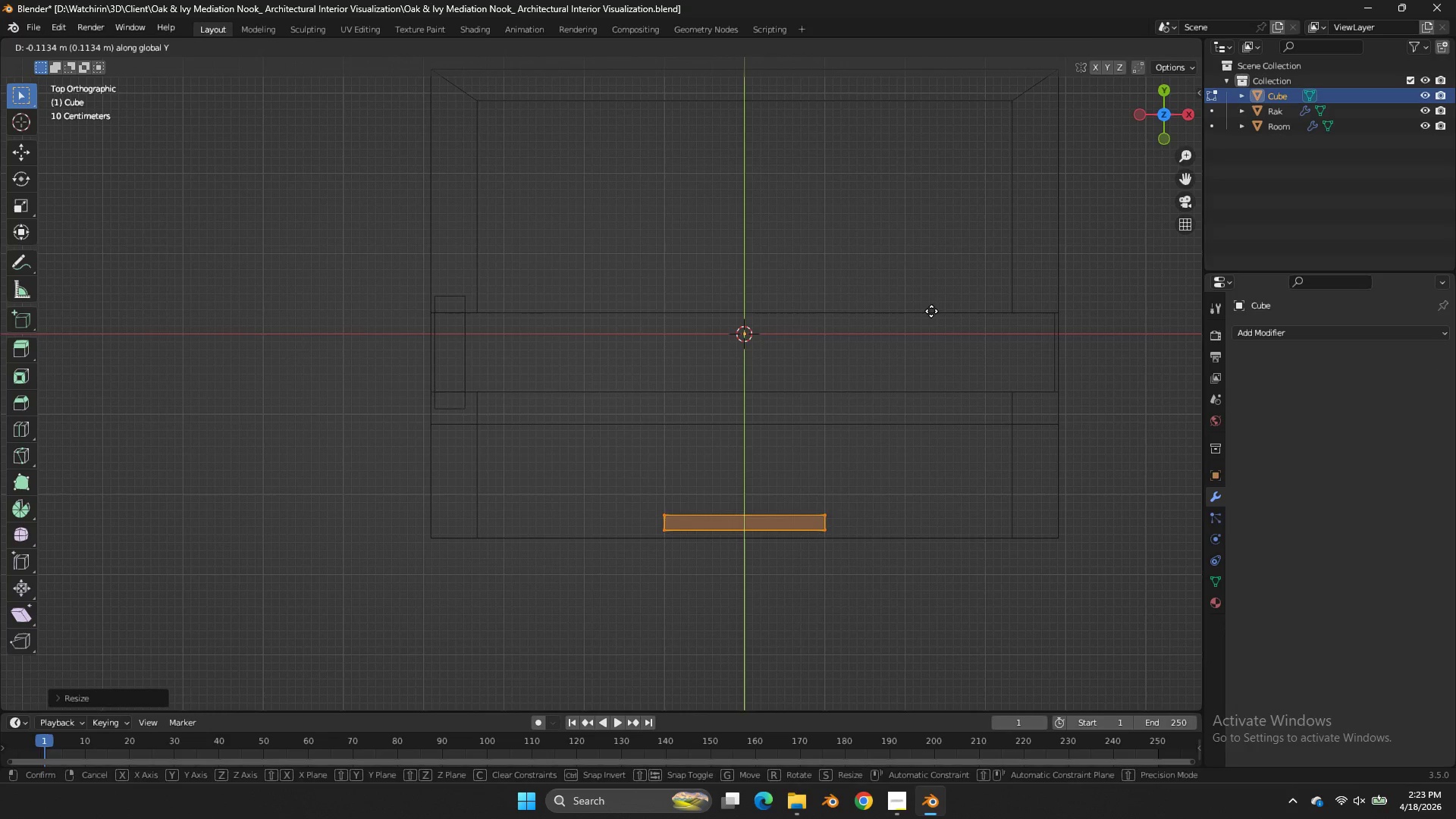 
right_click([931, 311])
 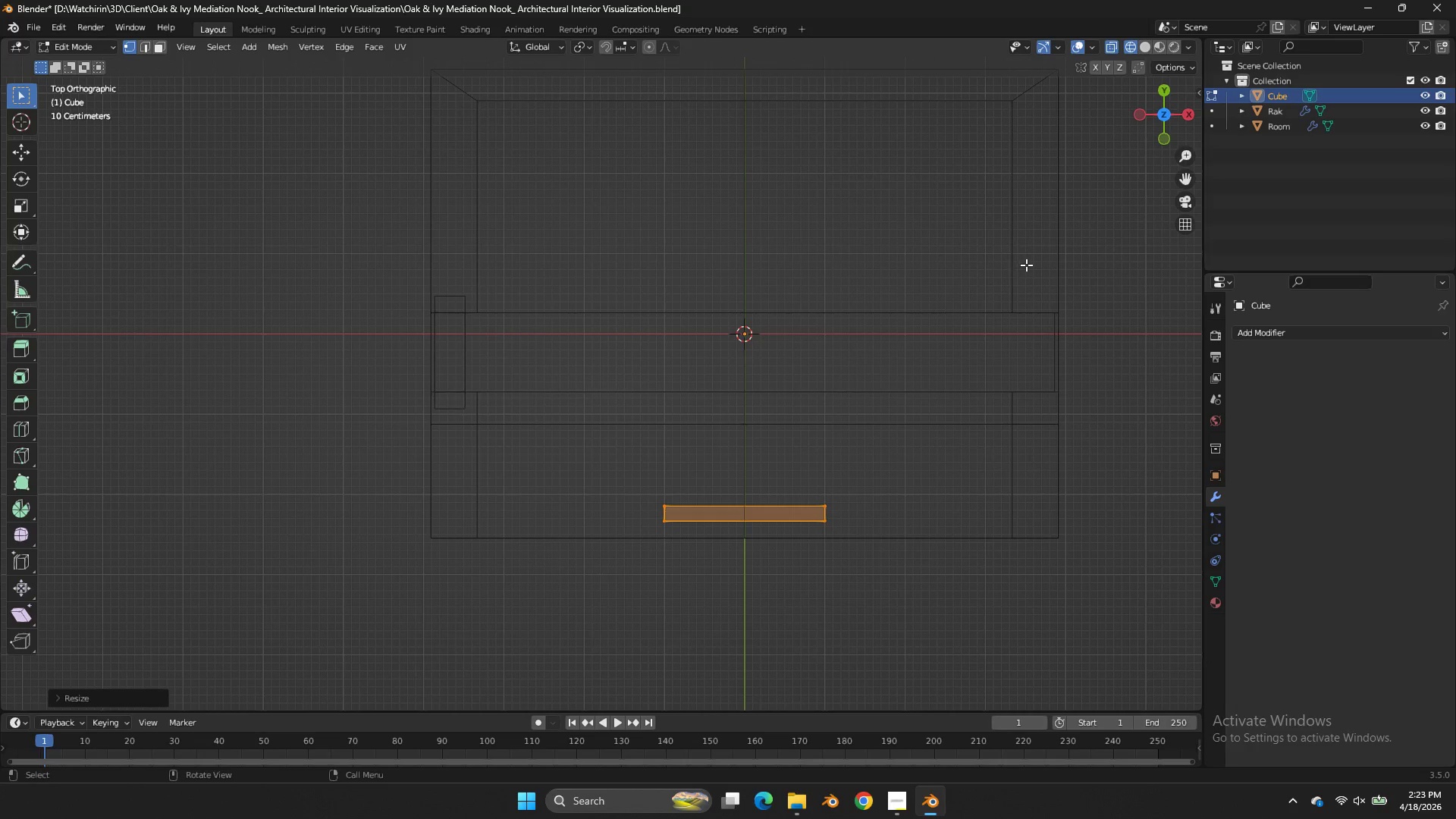 
type(sy)
 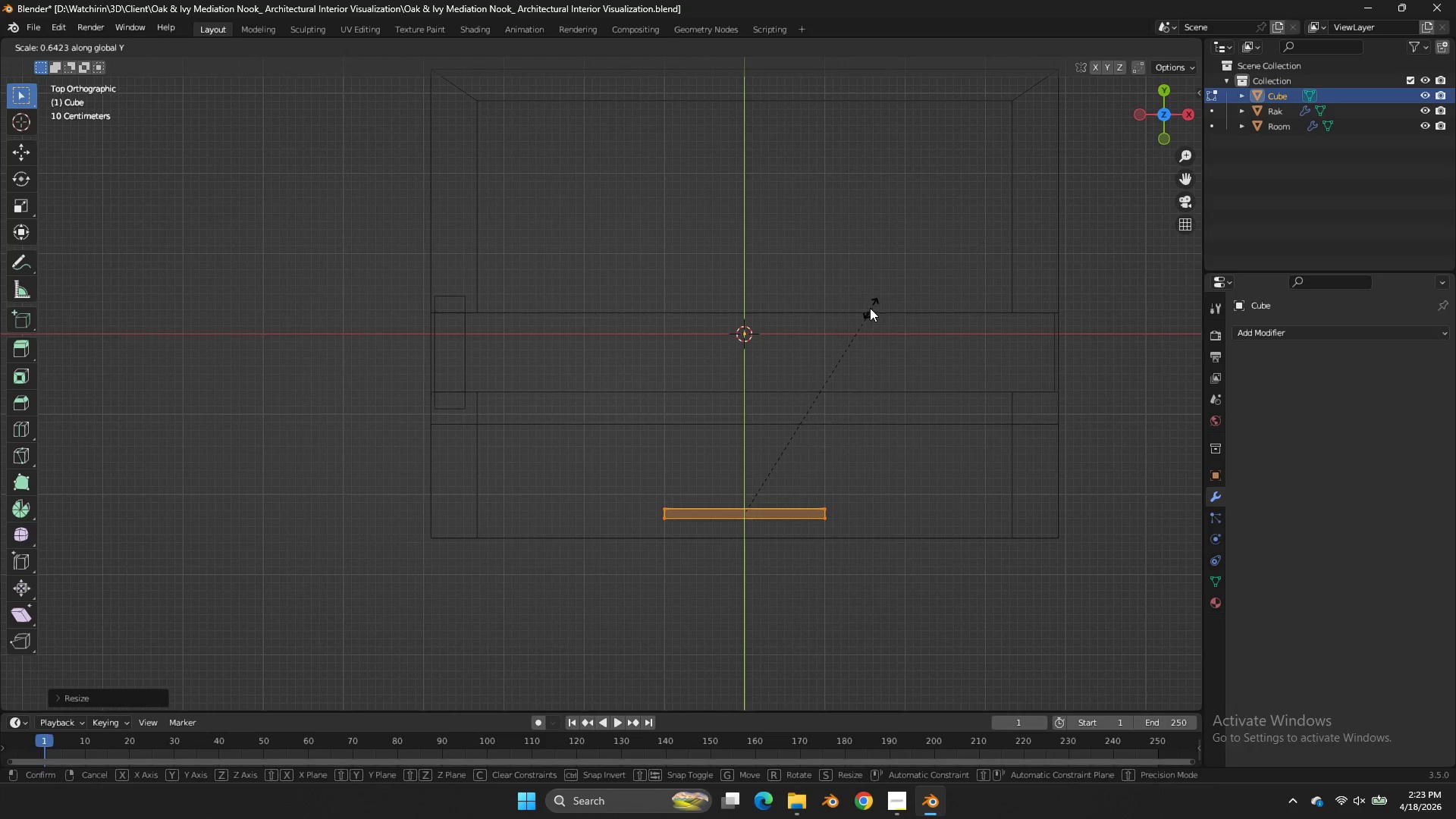 
left_click([868, 309])
 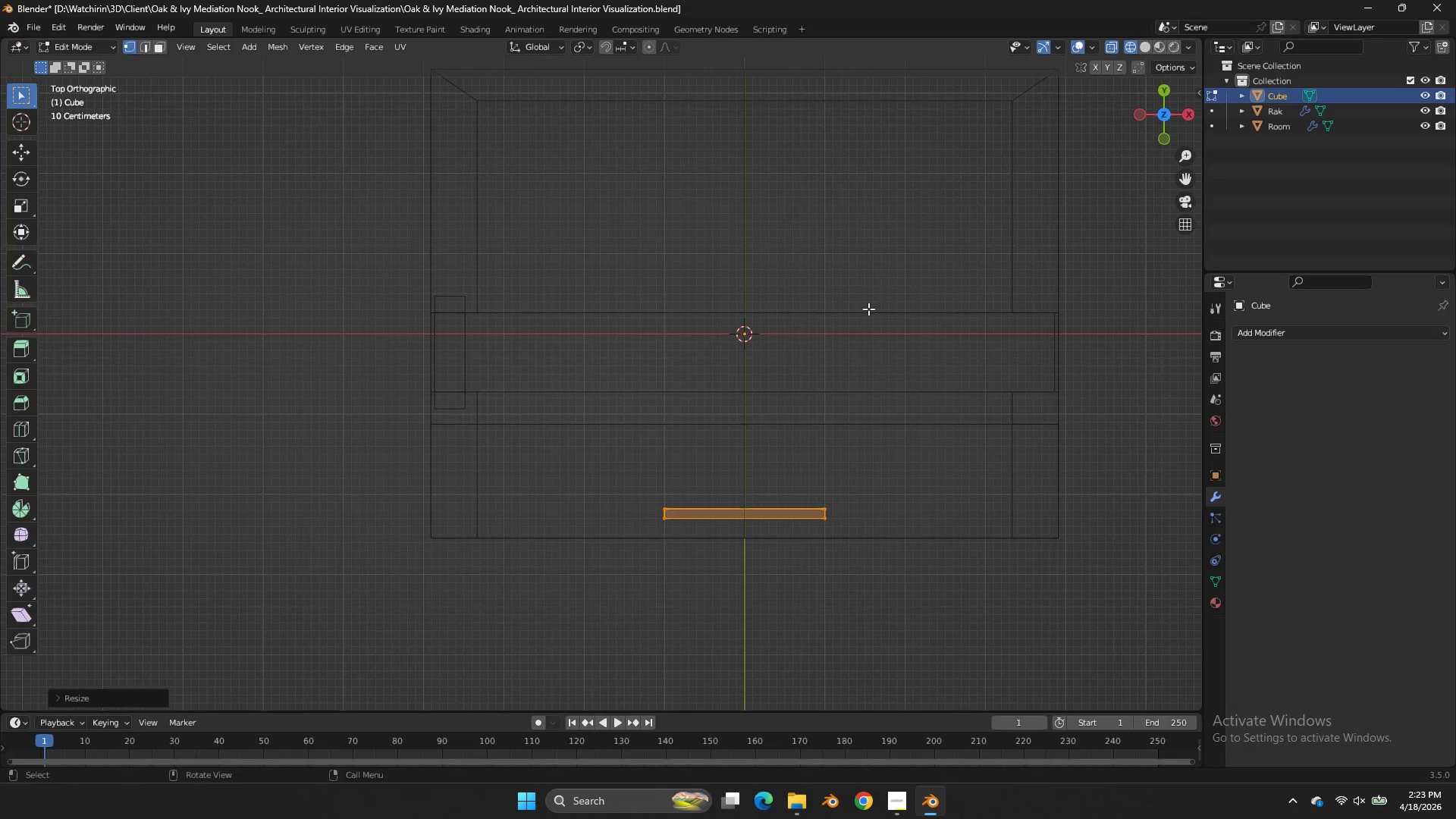 
key(G)
 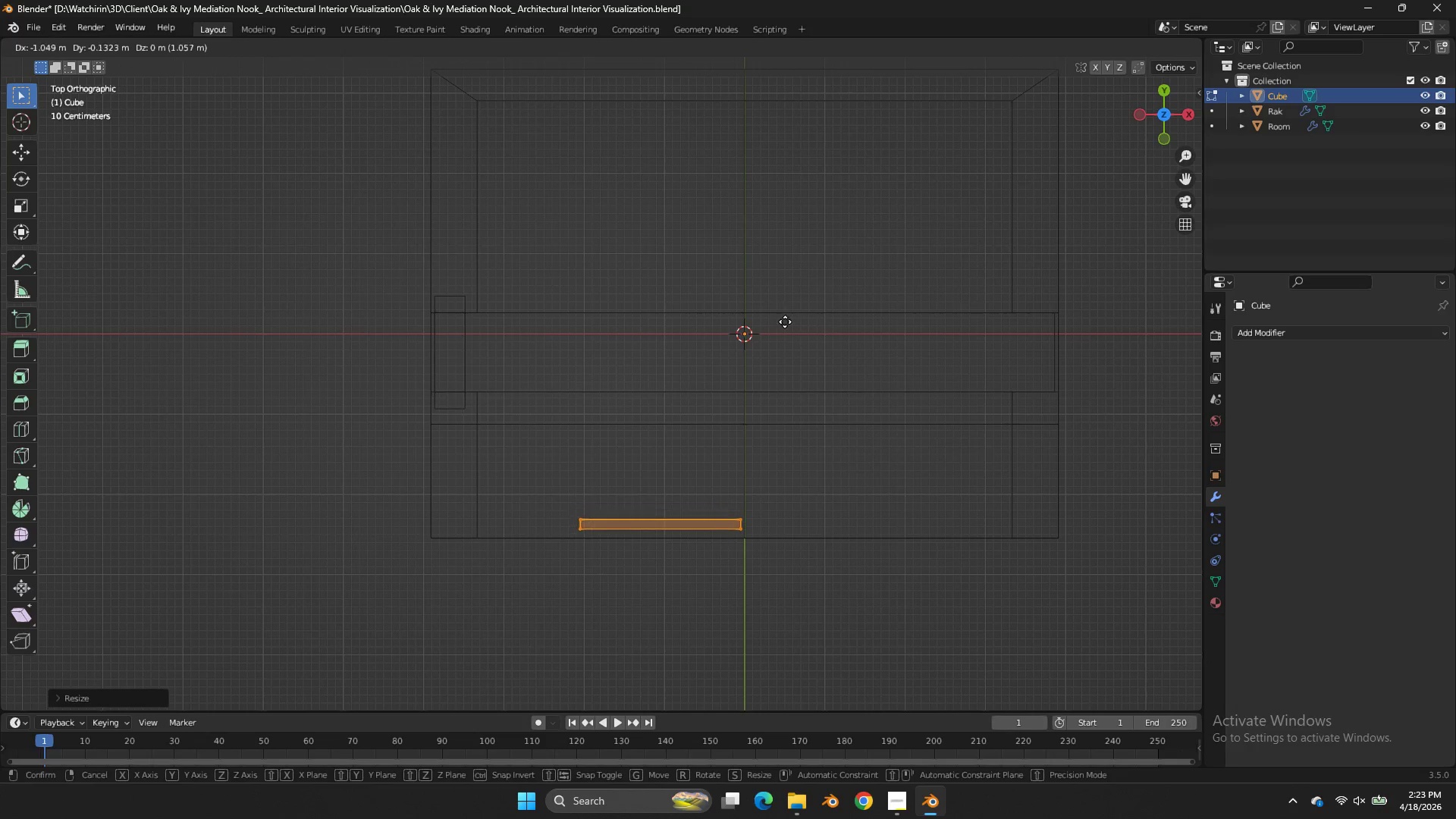 
hold_key(key=ShiftLeft, duration=1.12)
left_click([740, 249])
 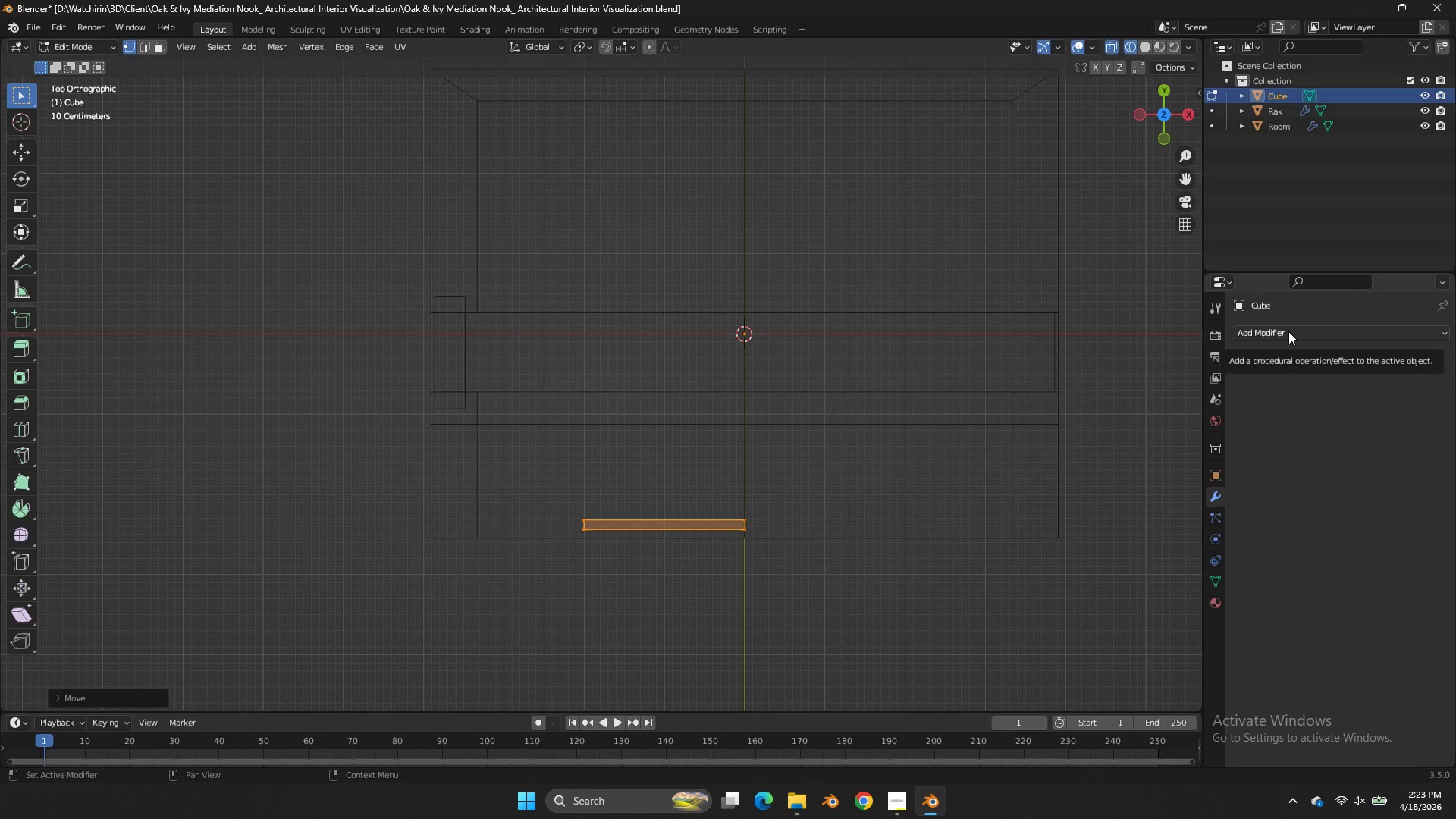 
double_click([1288, 331])
 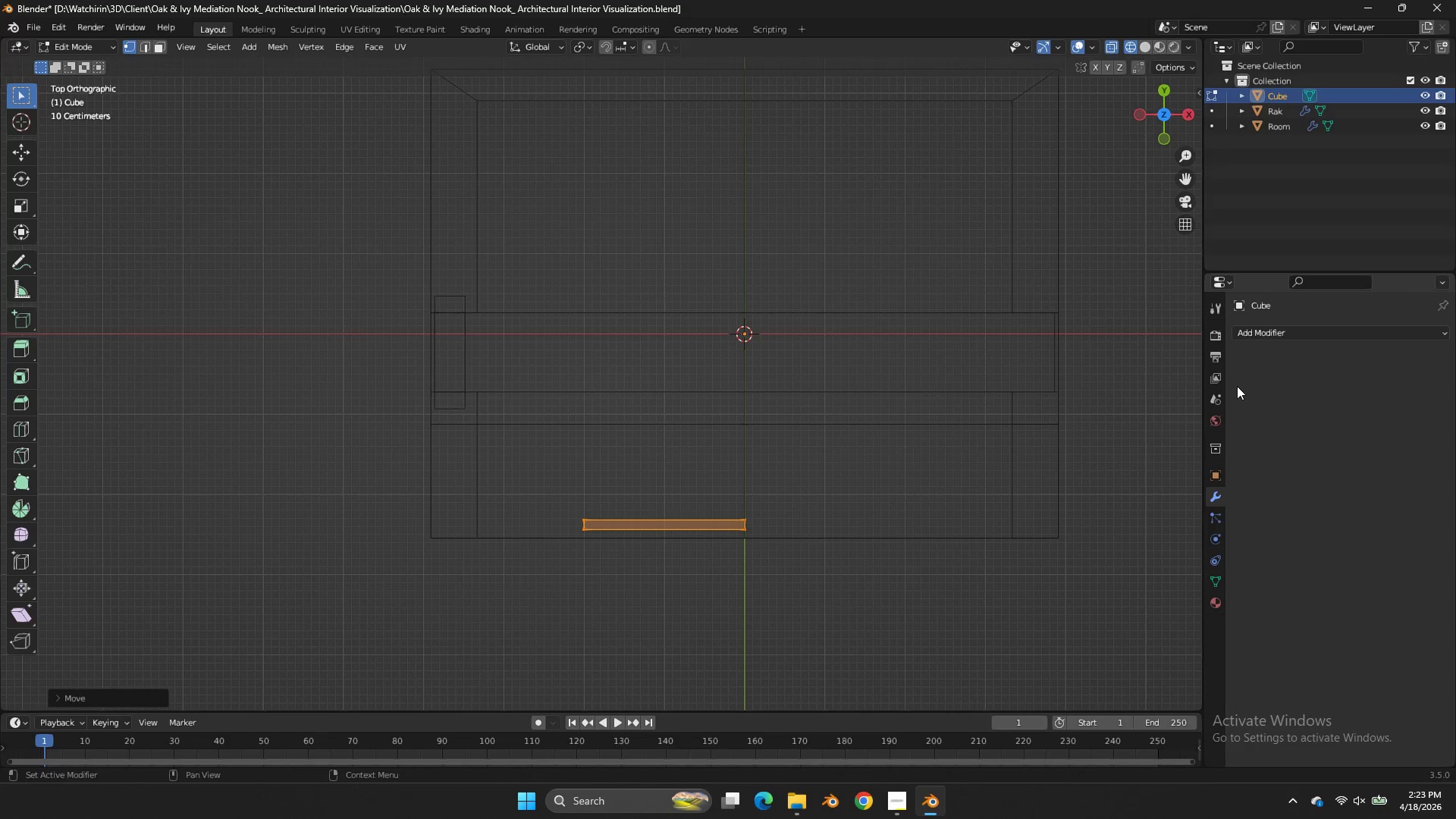 
left_click([1258, 335])
 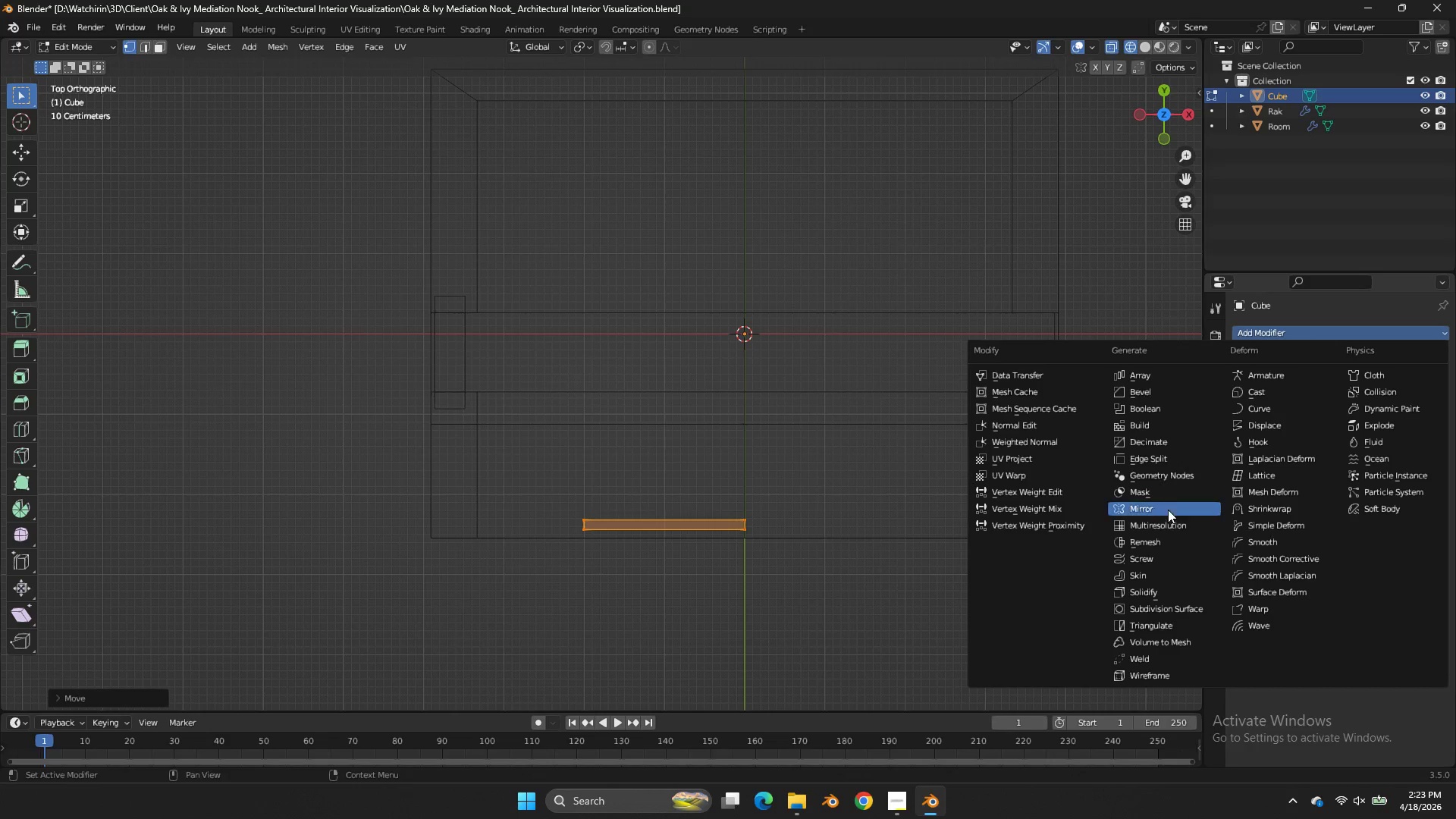 
left_click([1166, 505])
 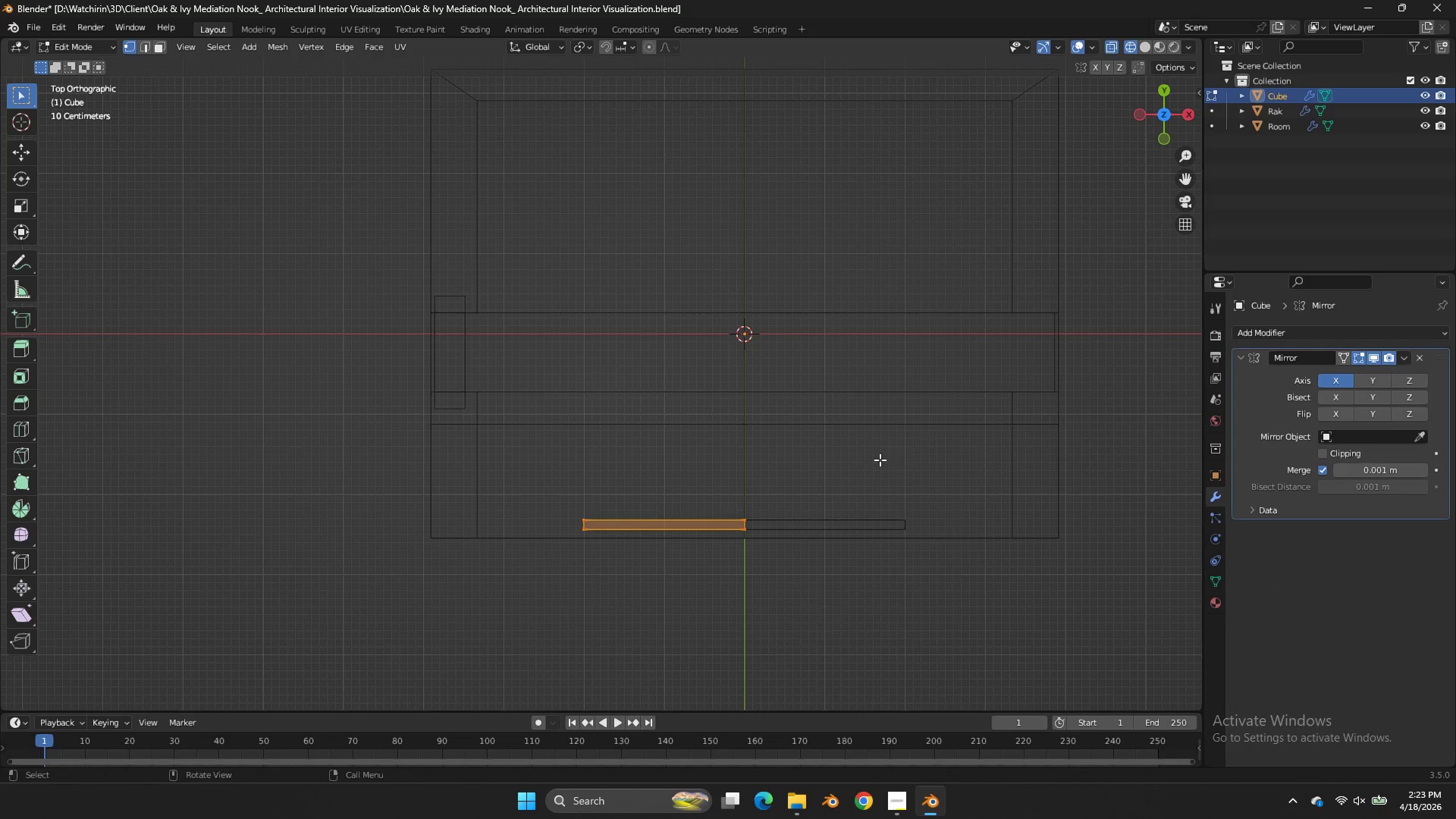 
type(zx)
 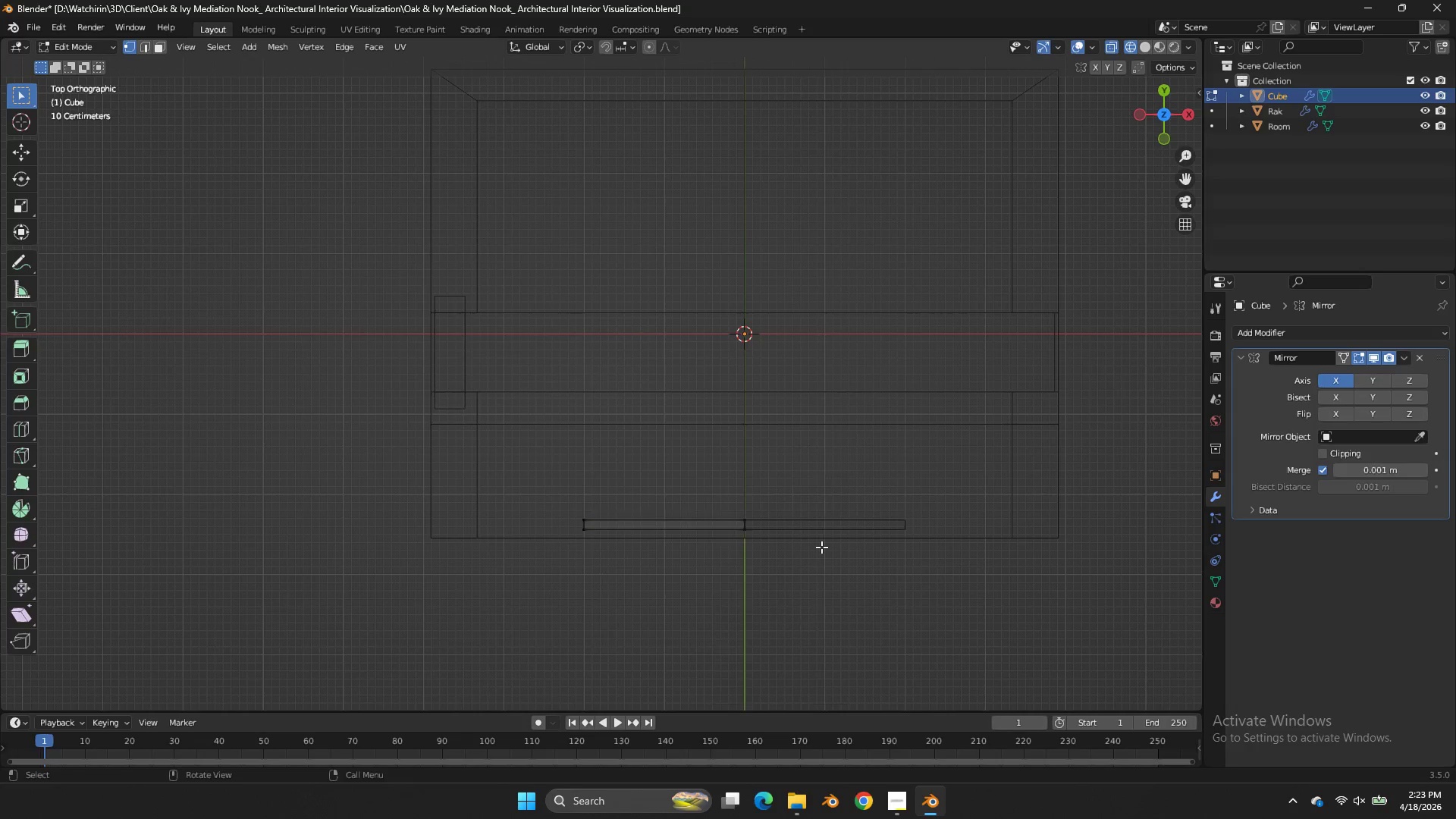 
left_click_drag(start_coordinate=[783, 475], to_coordinate=[723, 595])
 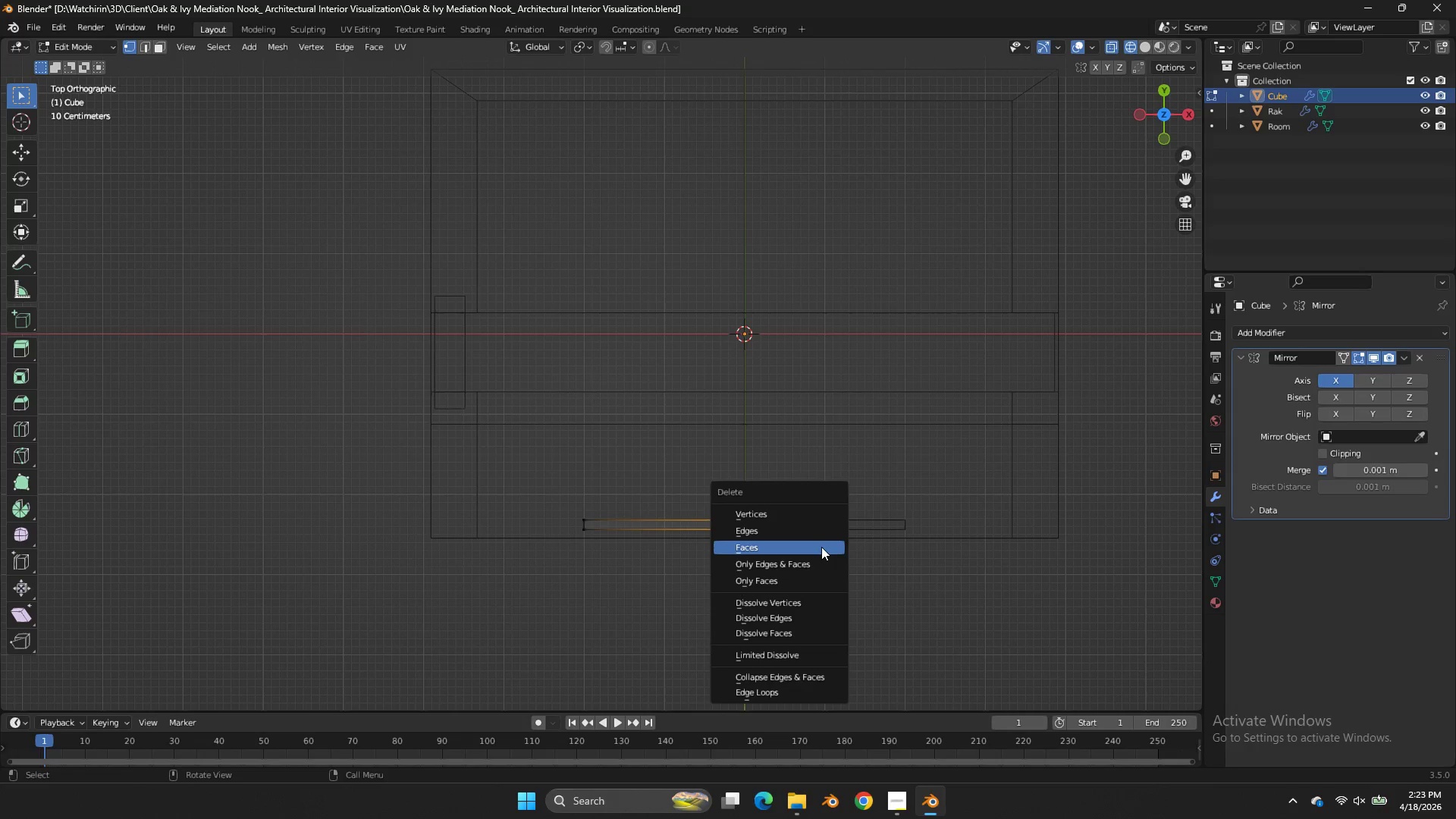 
left_click([821, 547])
 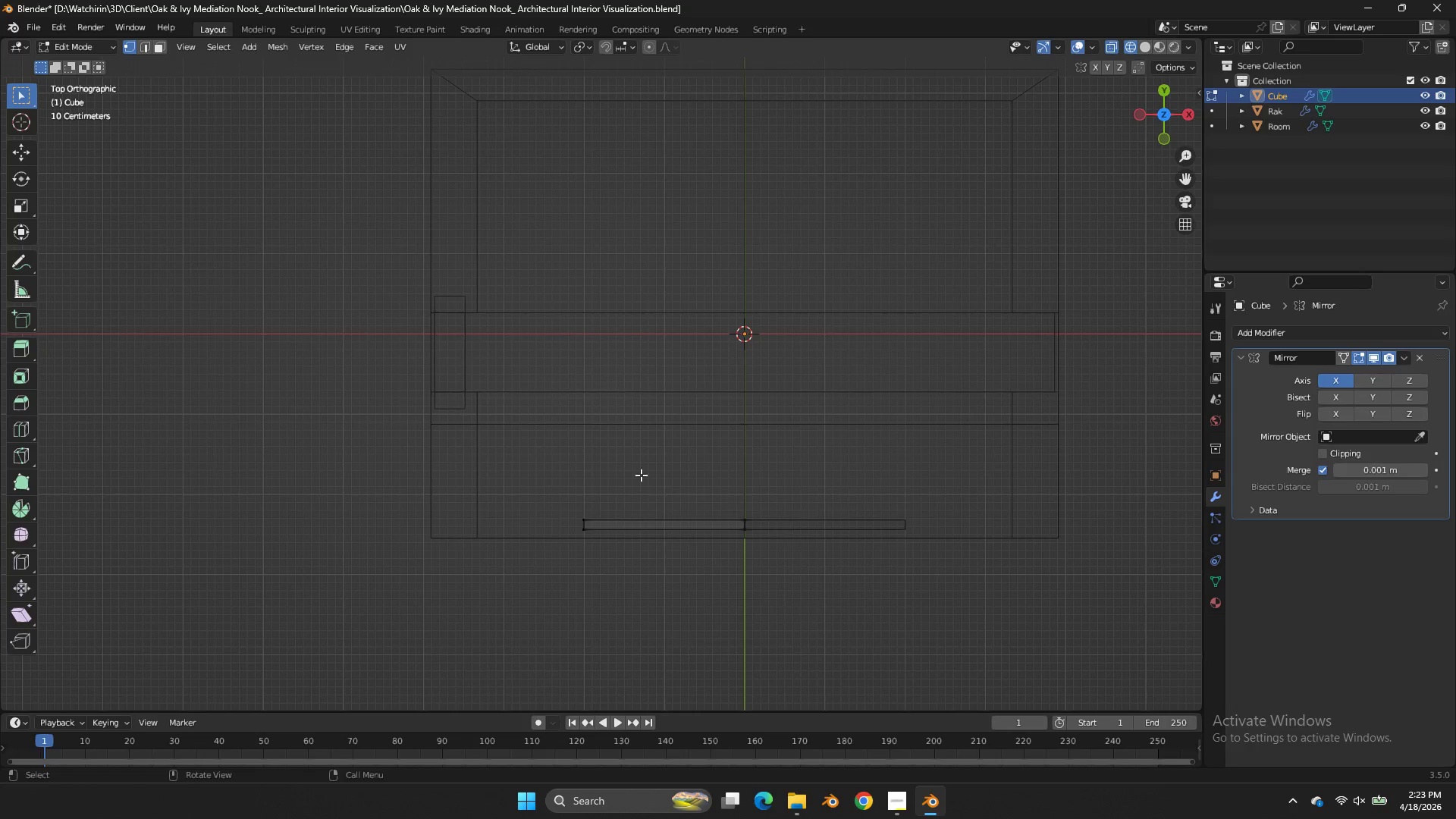 
left_click_drag(start_coordinate=[633, 468], to_coordinate=[496, 604])
 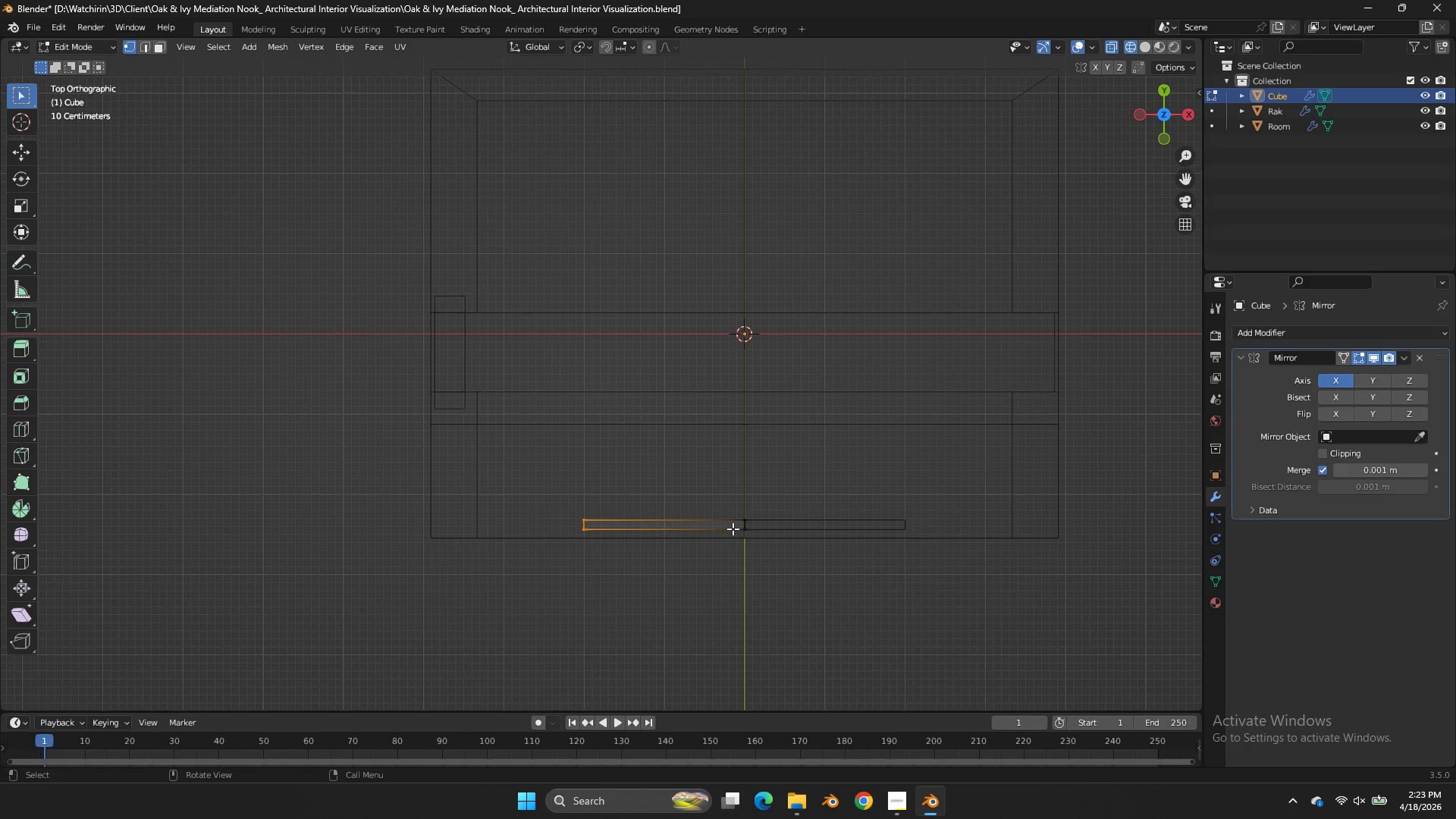 
type(gy)
 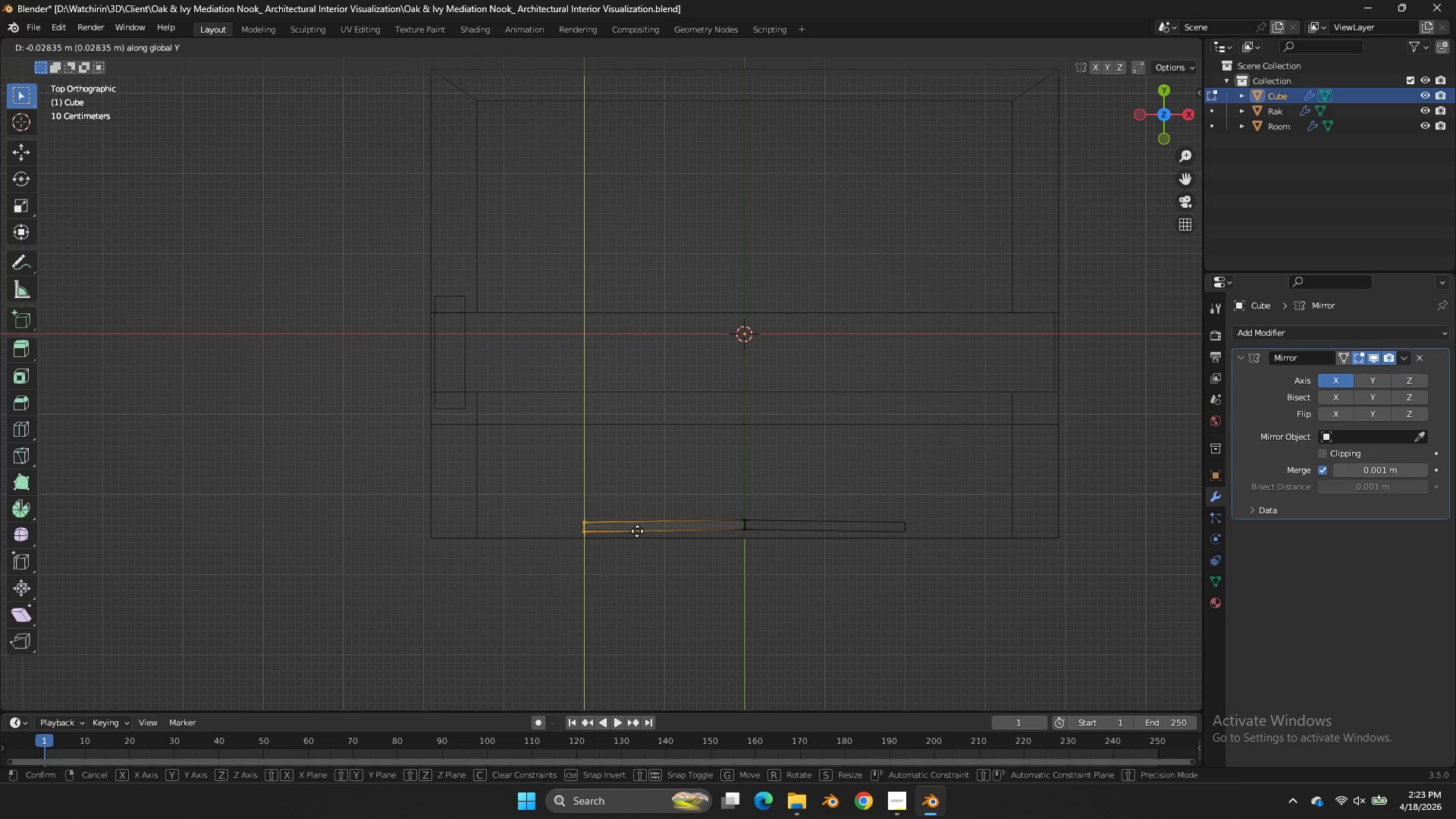 
key(X)
 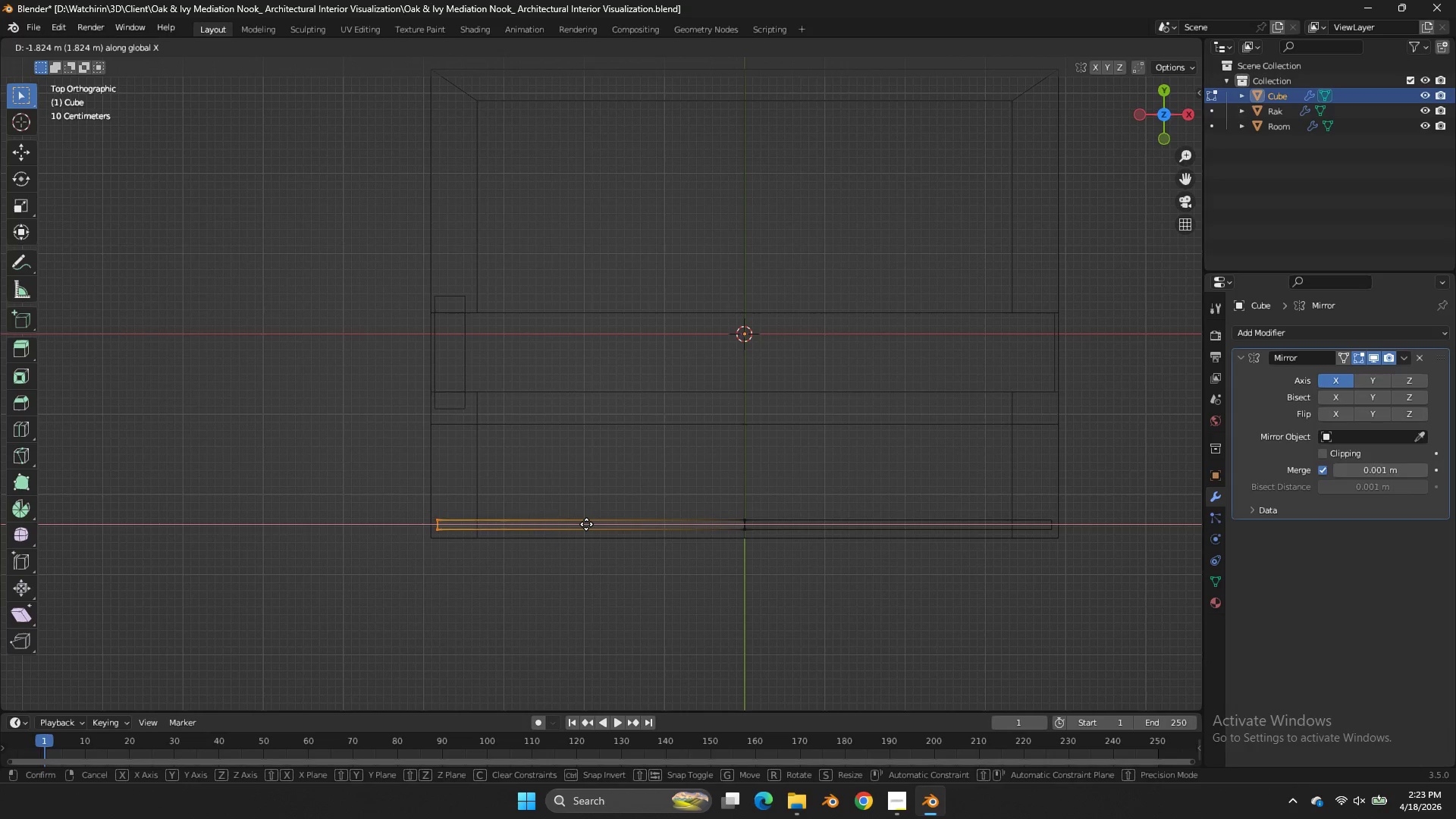 
left_click([586, 524])
 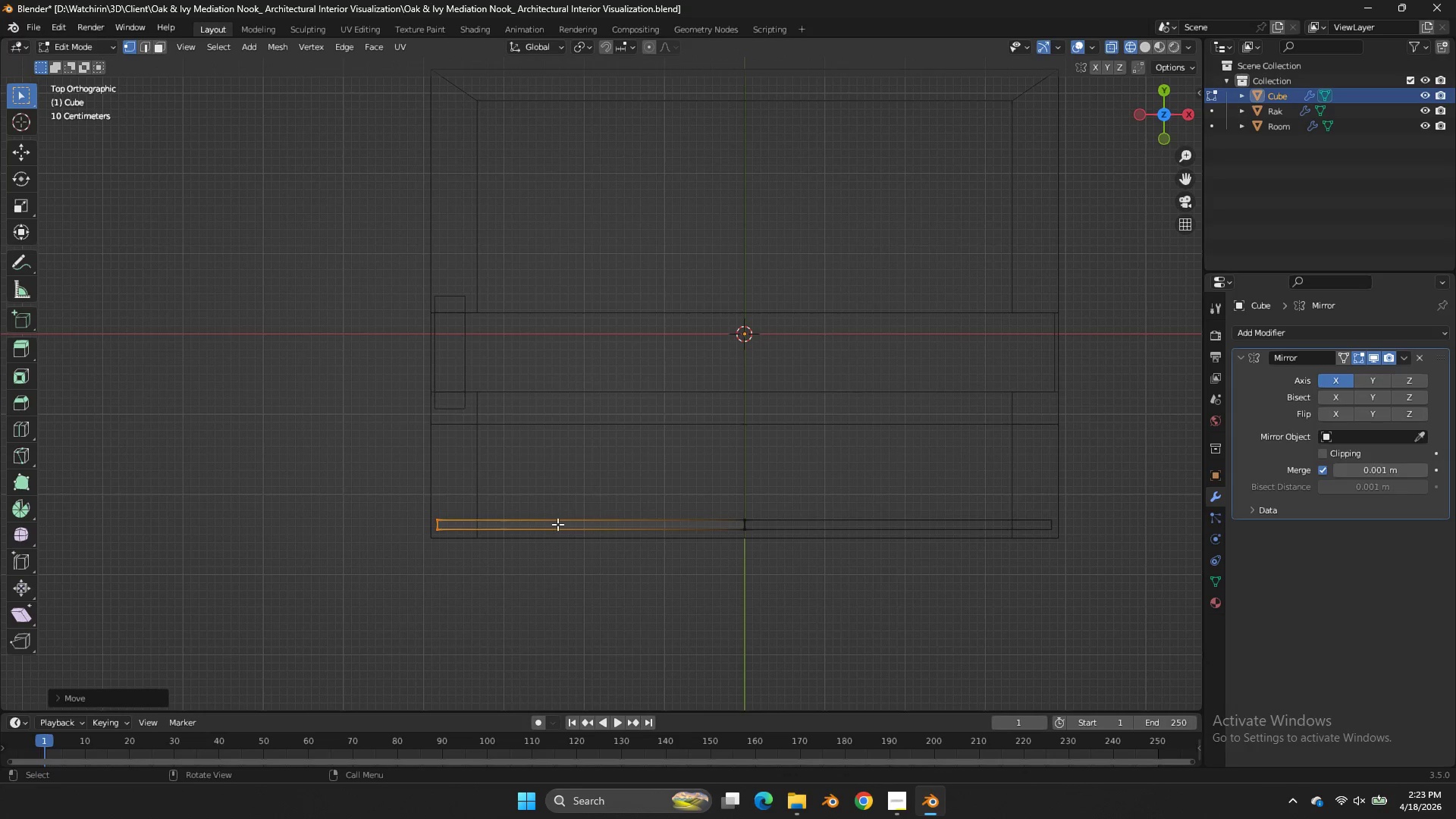 
key(Control+R)
 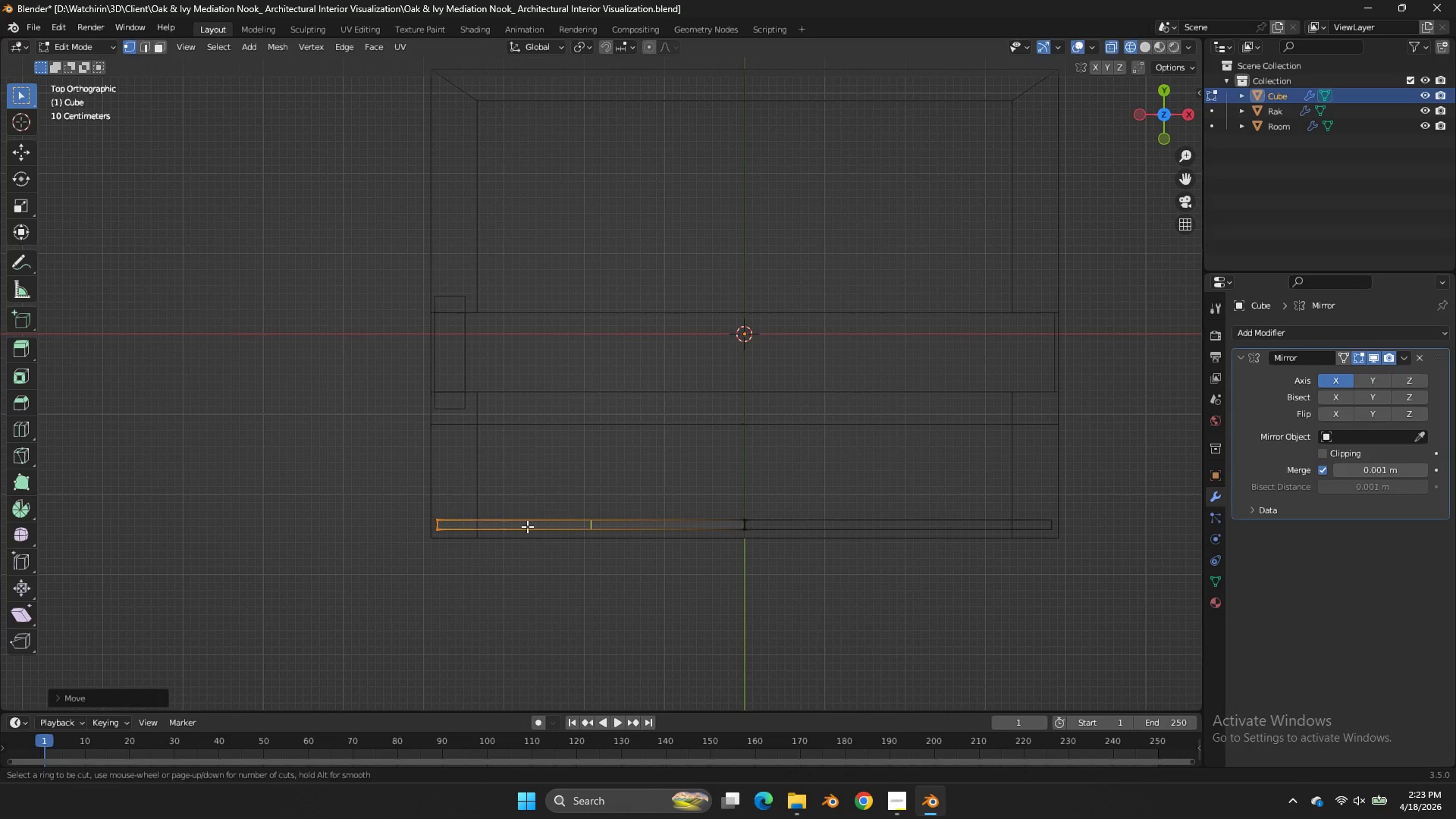 
left_click_drag(start_coordinate=[527, 526], to_coordinate=[517, 526])
 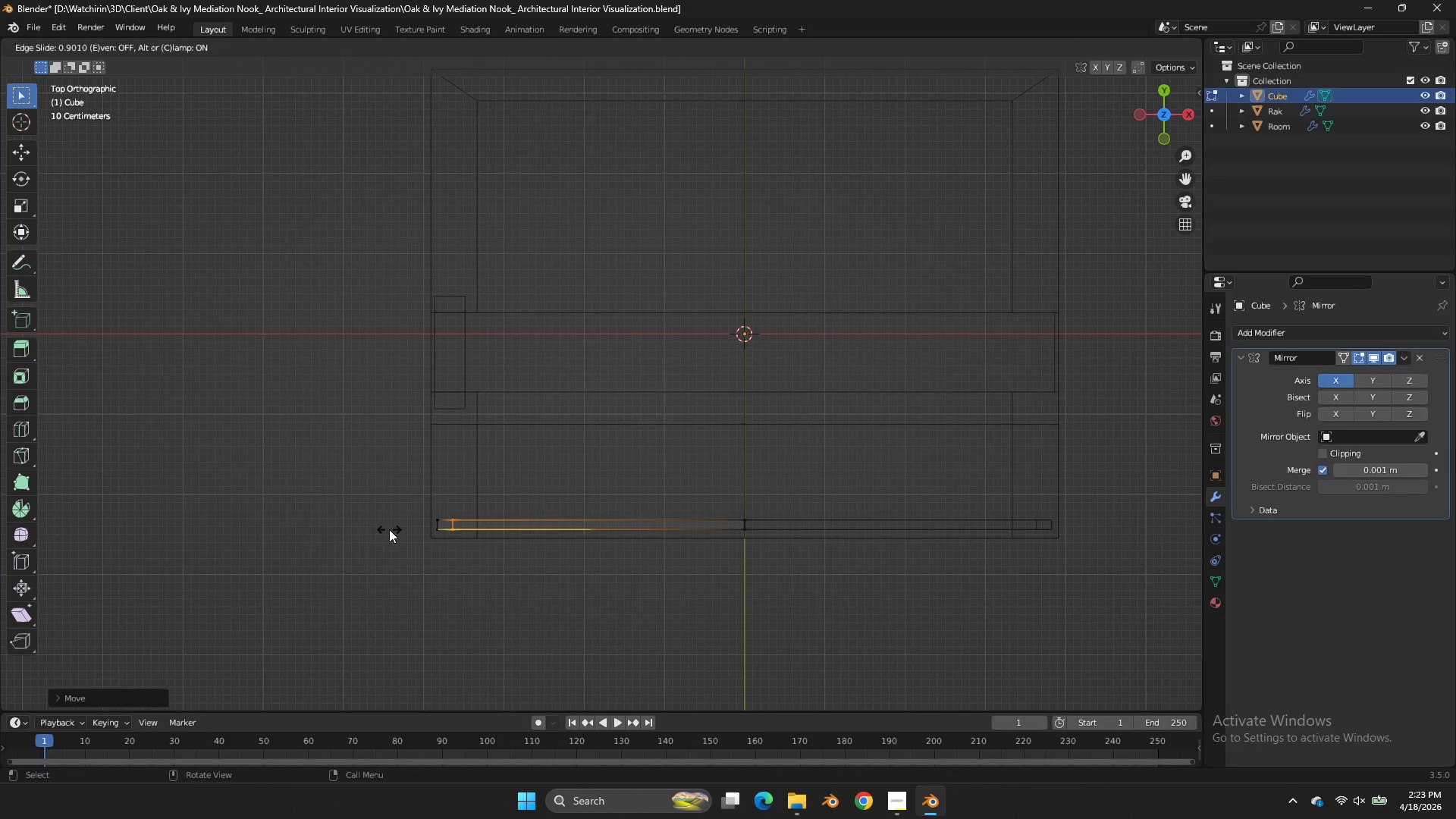 
left_click([389, 529])
 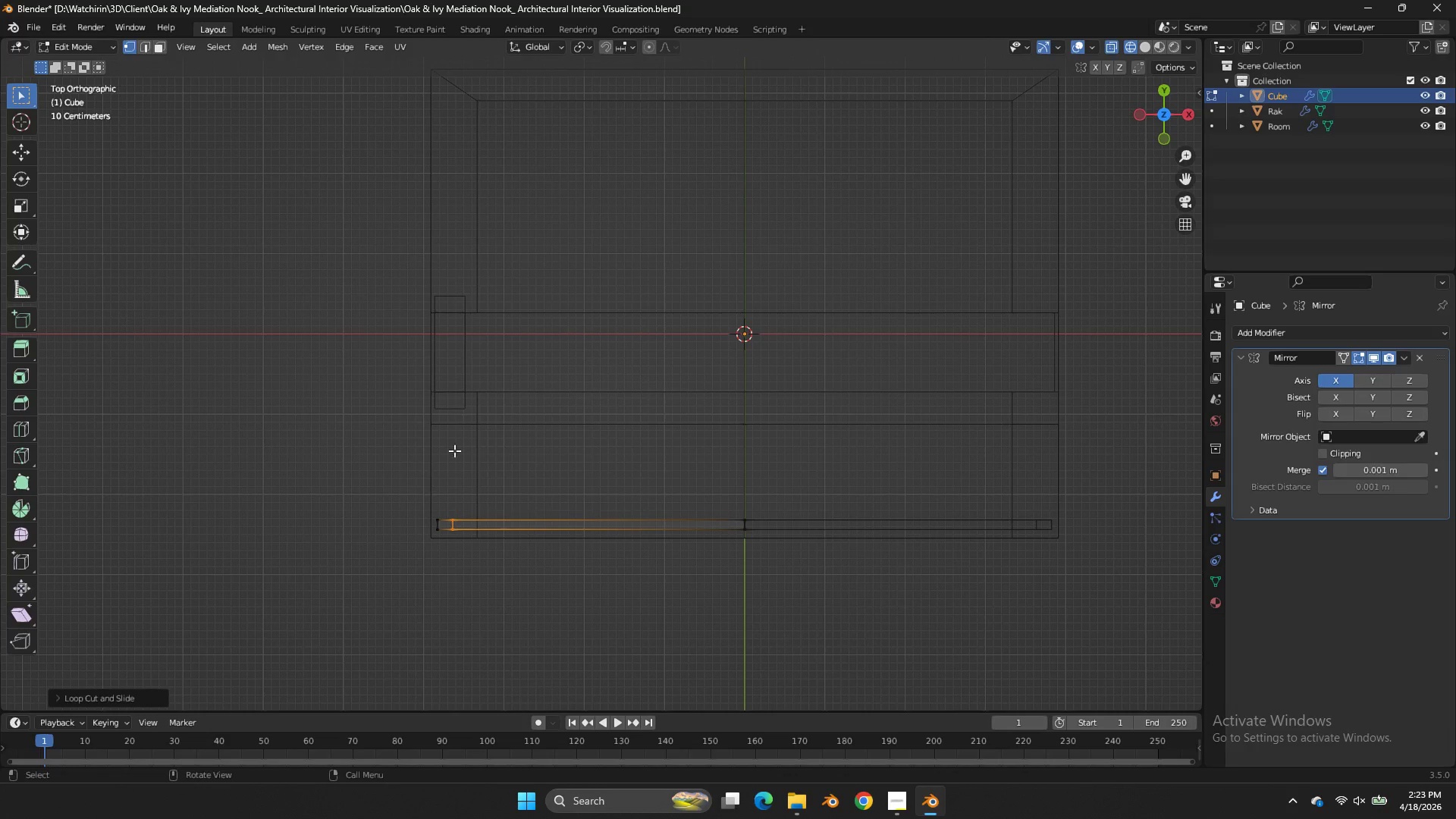 
type(zzz)
 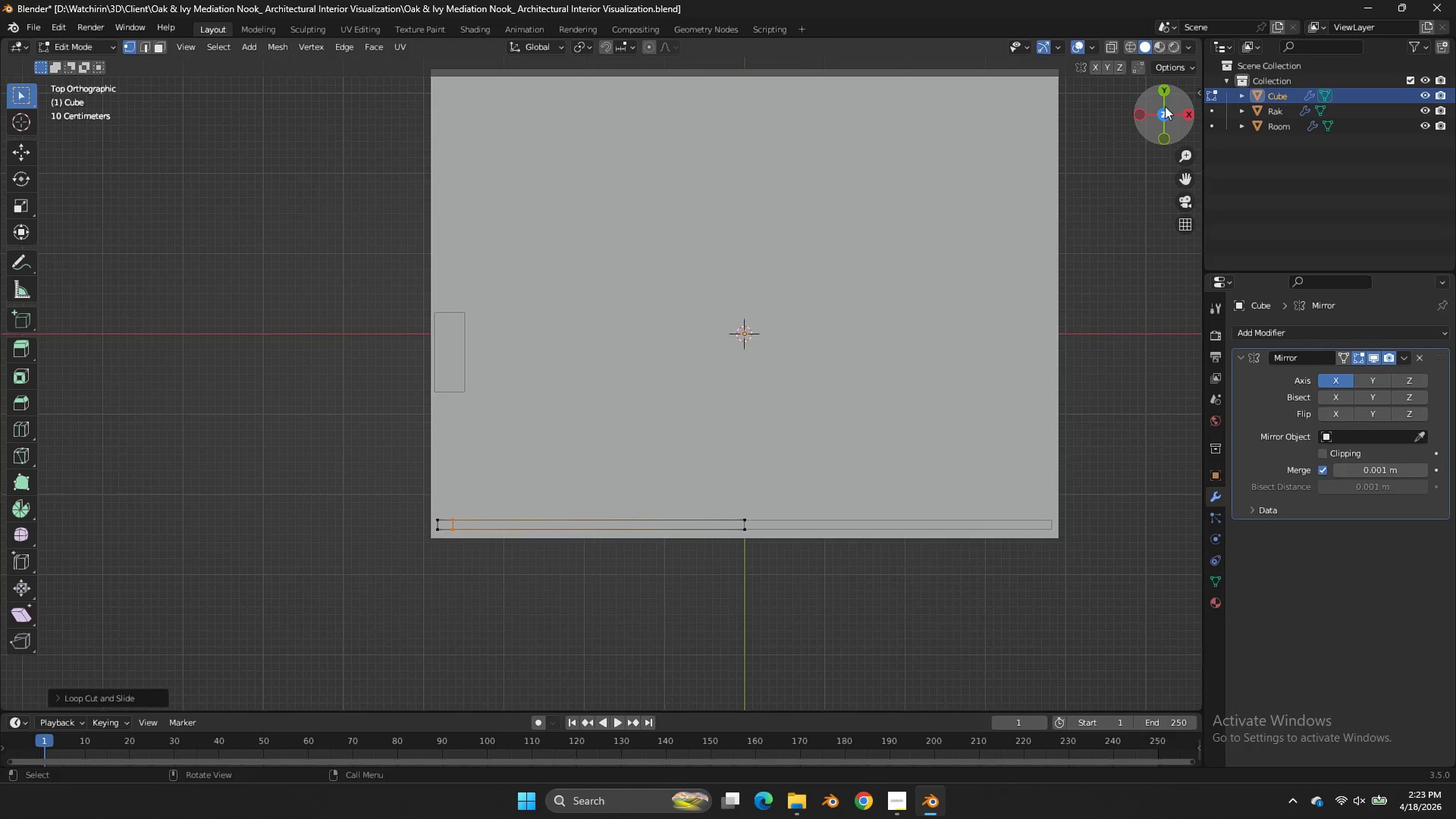 
left_click_drag(start_coordinate=[1165, 106], to_coordinate=[119, 656])
 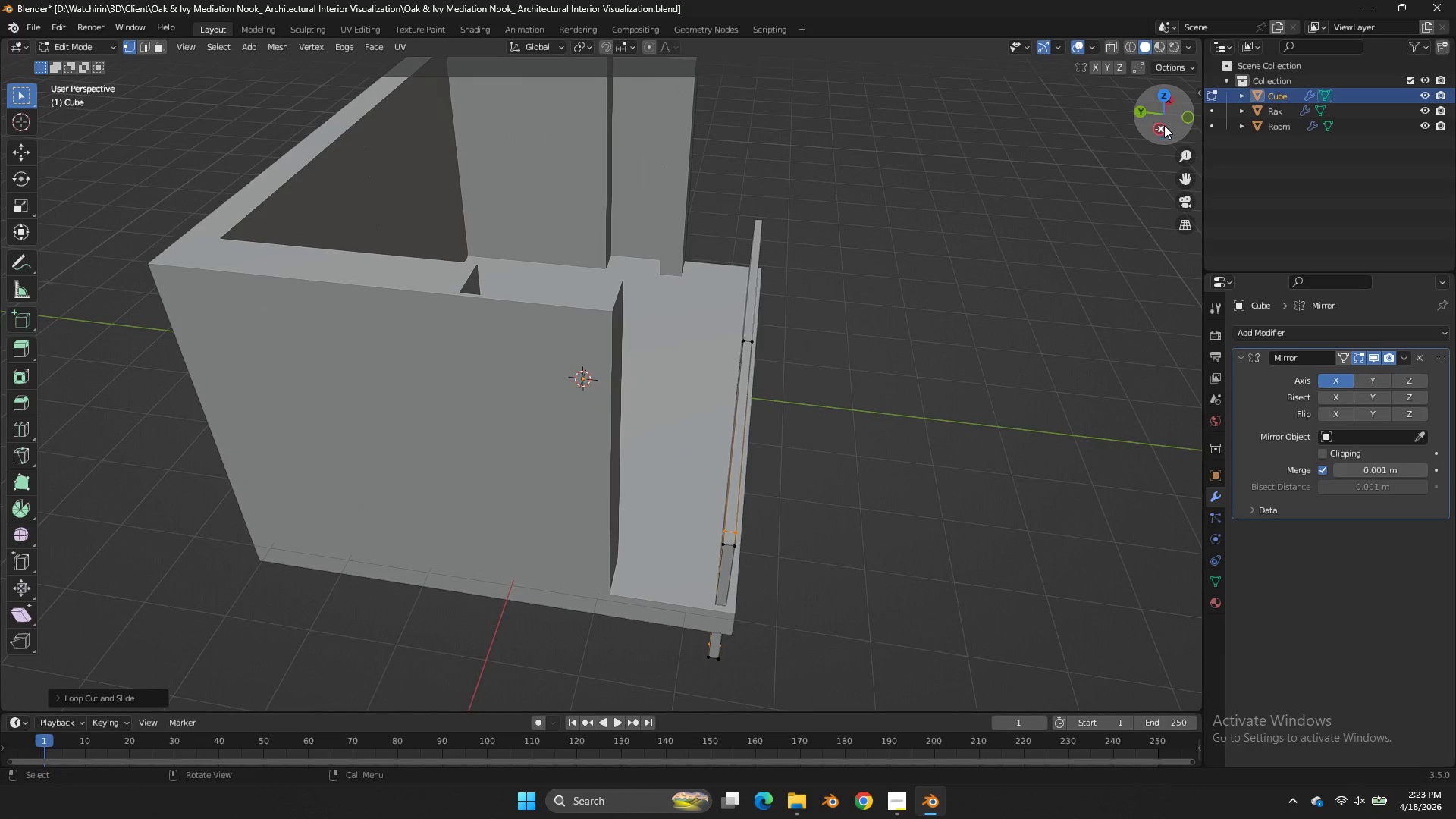 
left_click([1164, 125])
 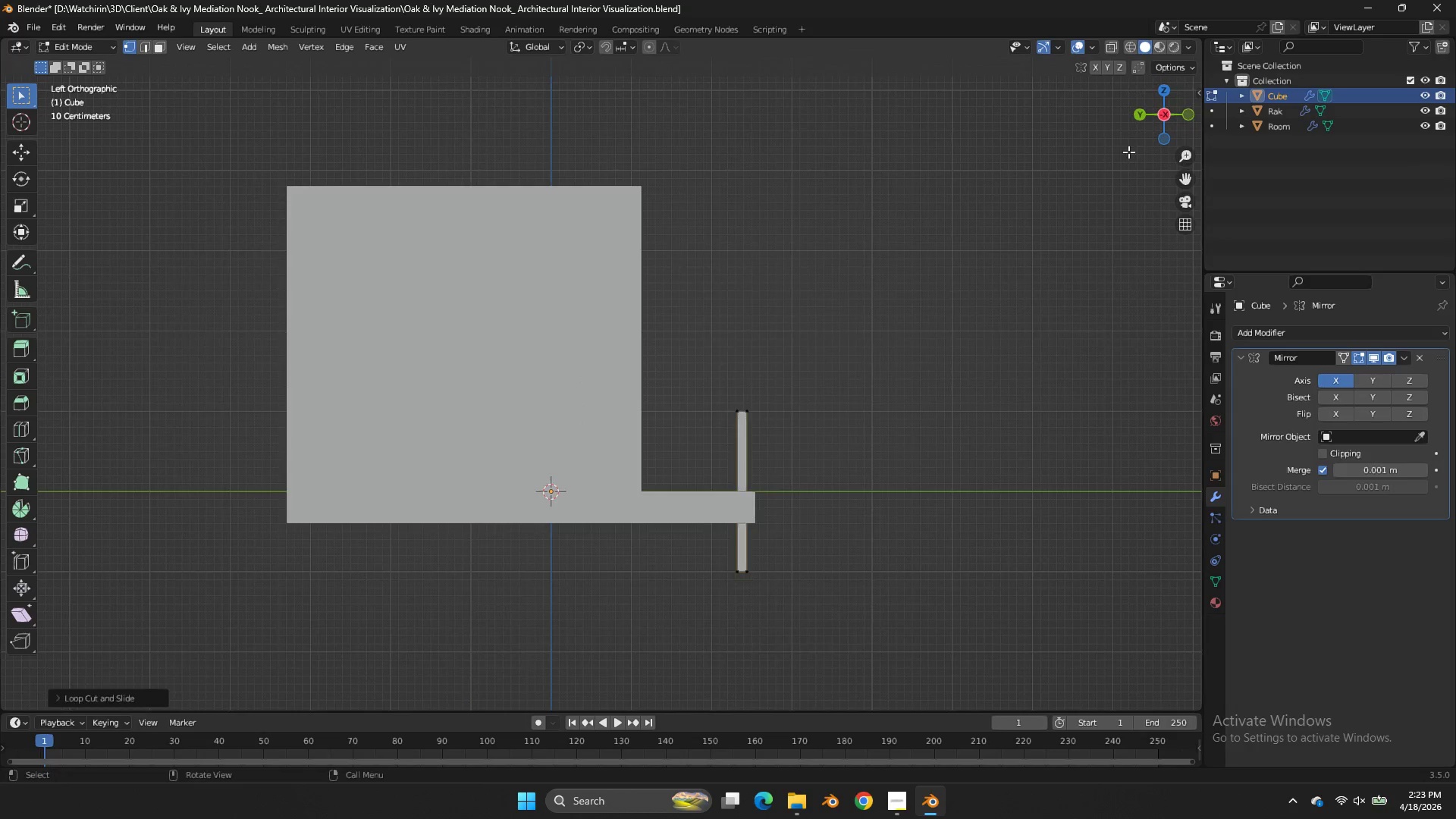 
type(azsz)
 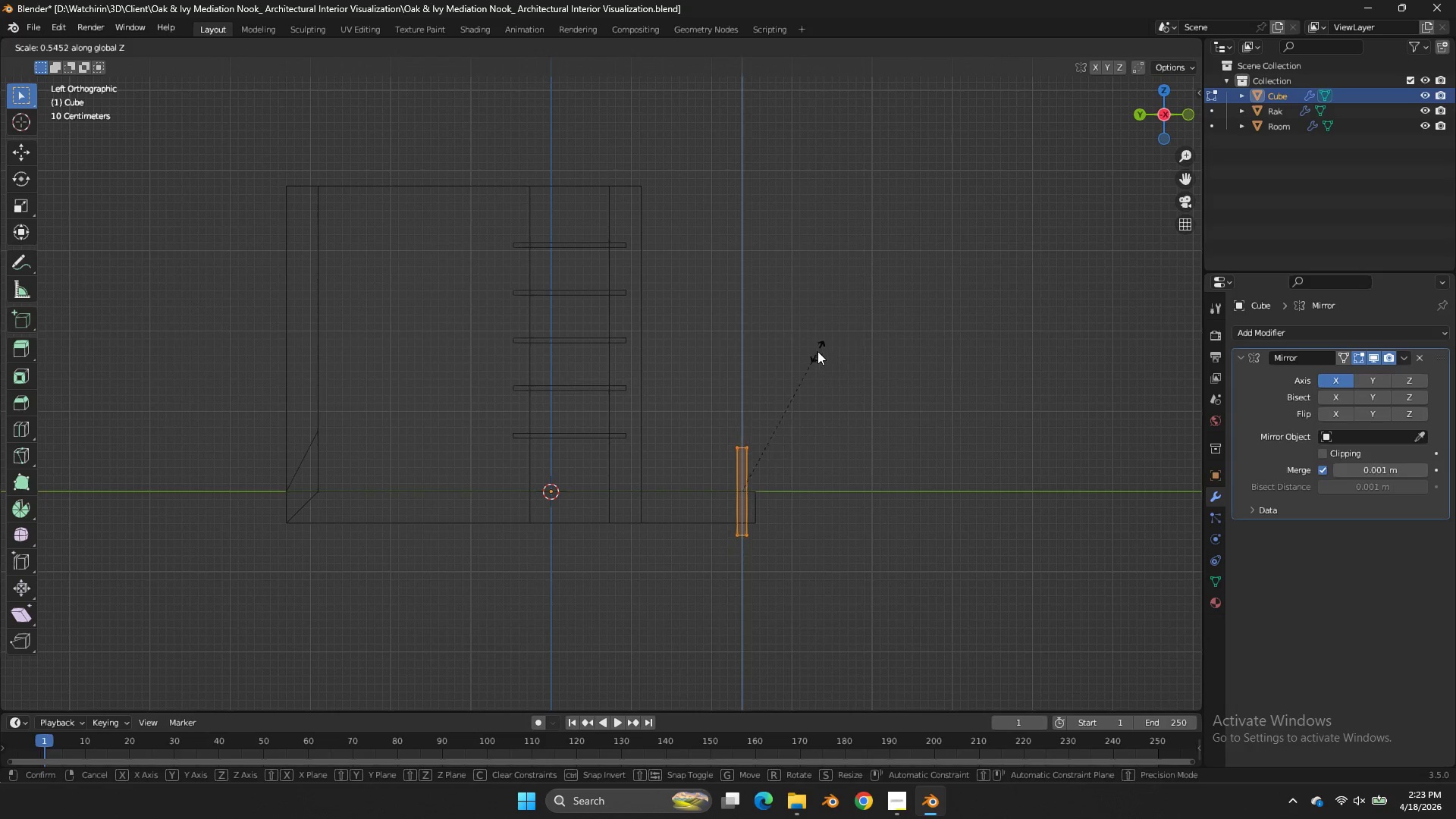 
left_click([817, 351])
 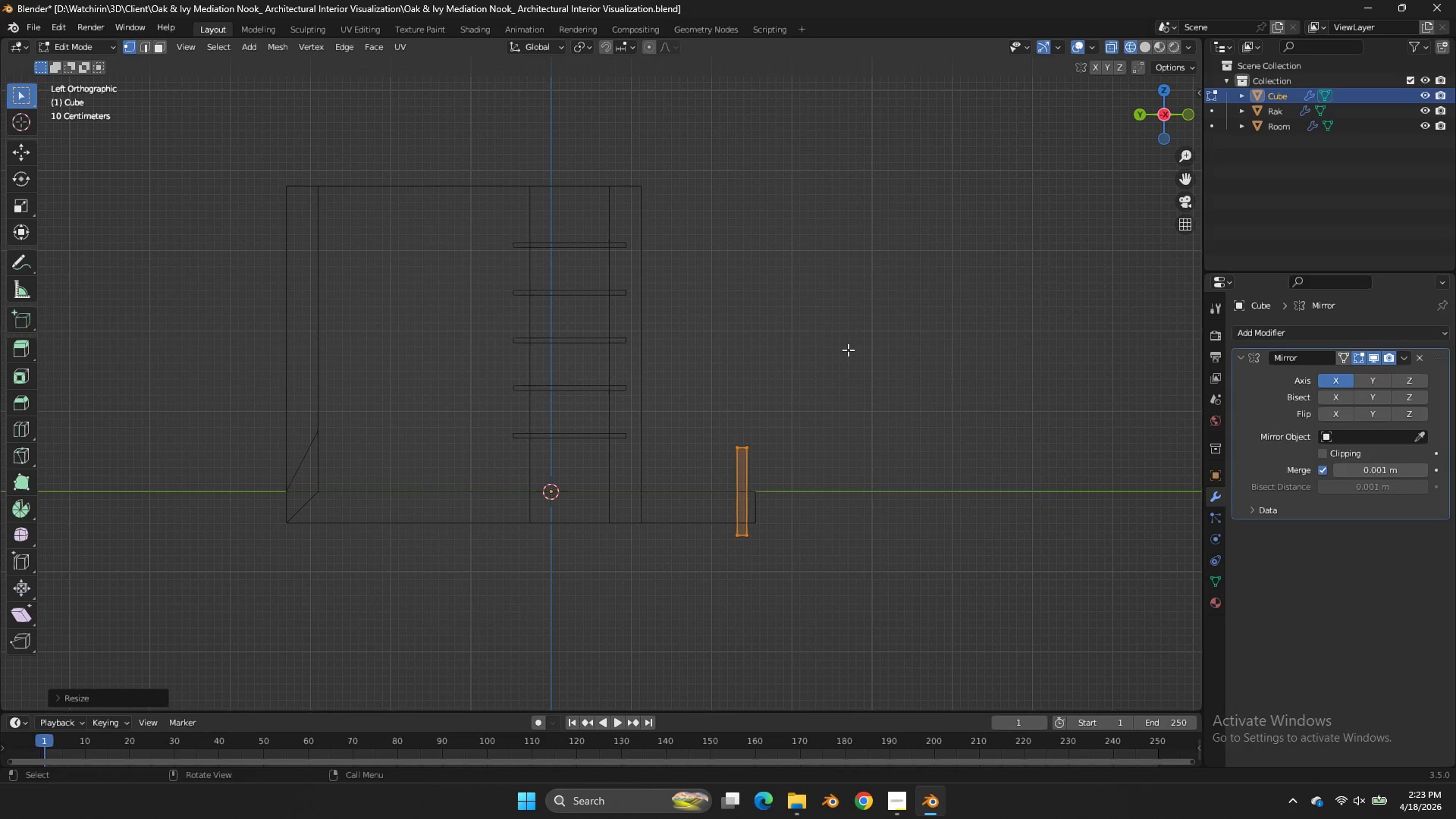 
type(gz)
 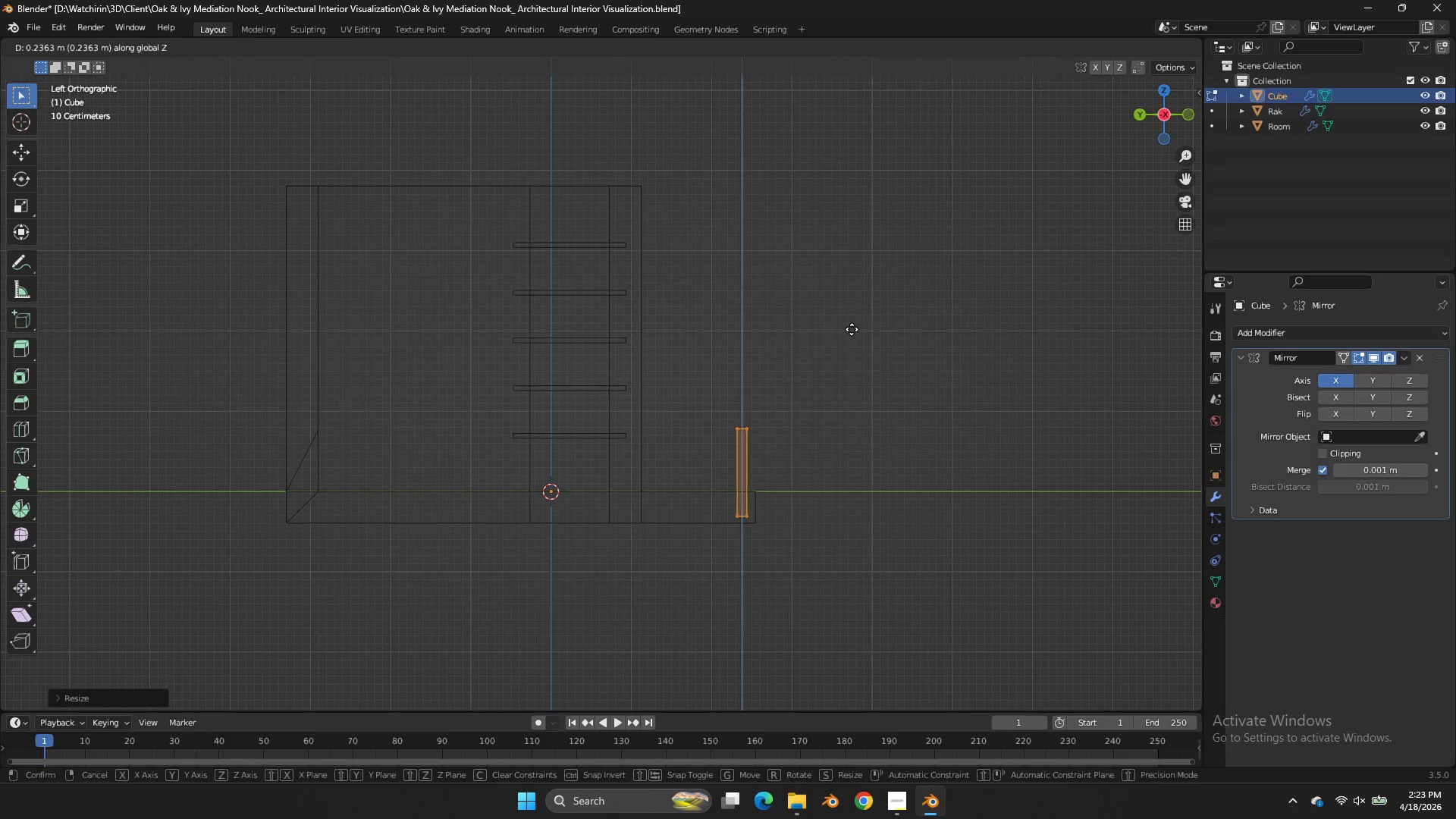 
left_click([852, 329])
 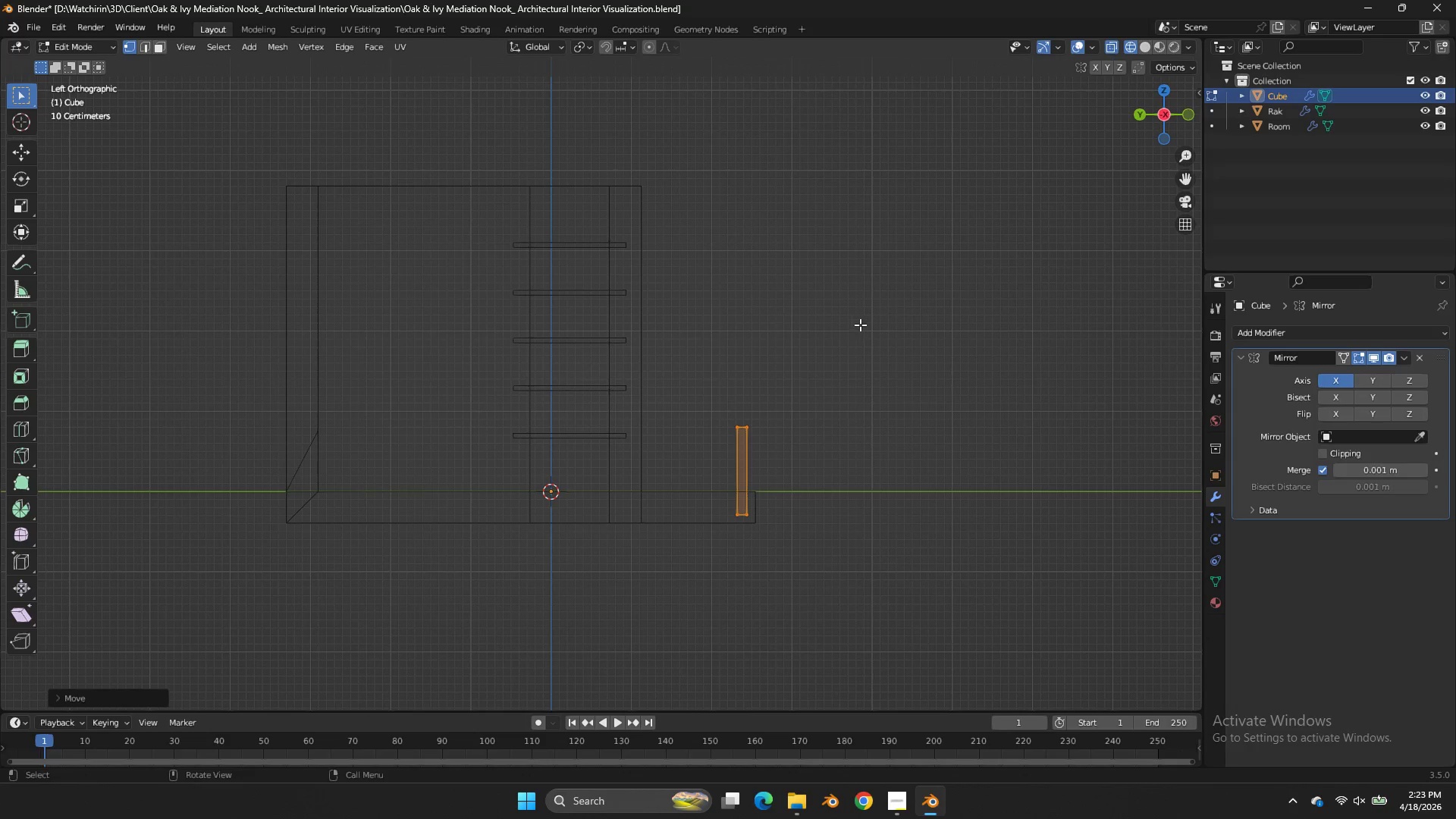 
left_click_drag(start_coordinate=[860, 325], to_coordinate=[603, 465])
 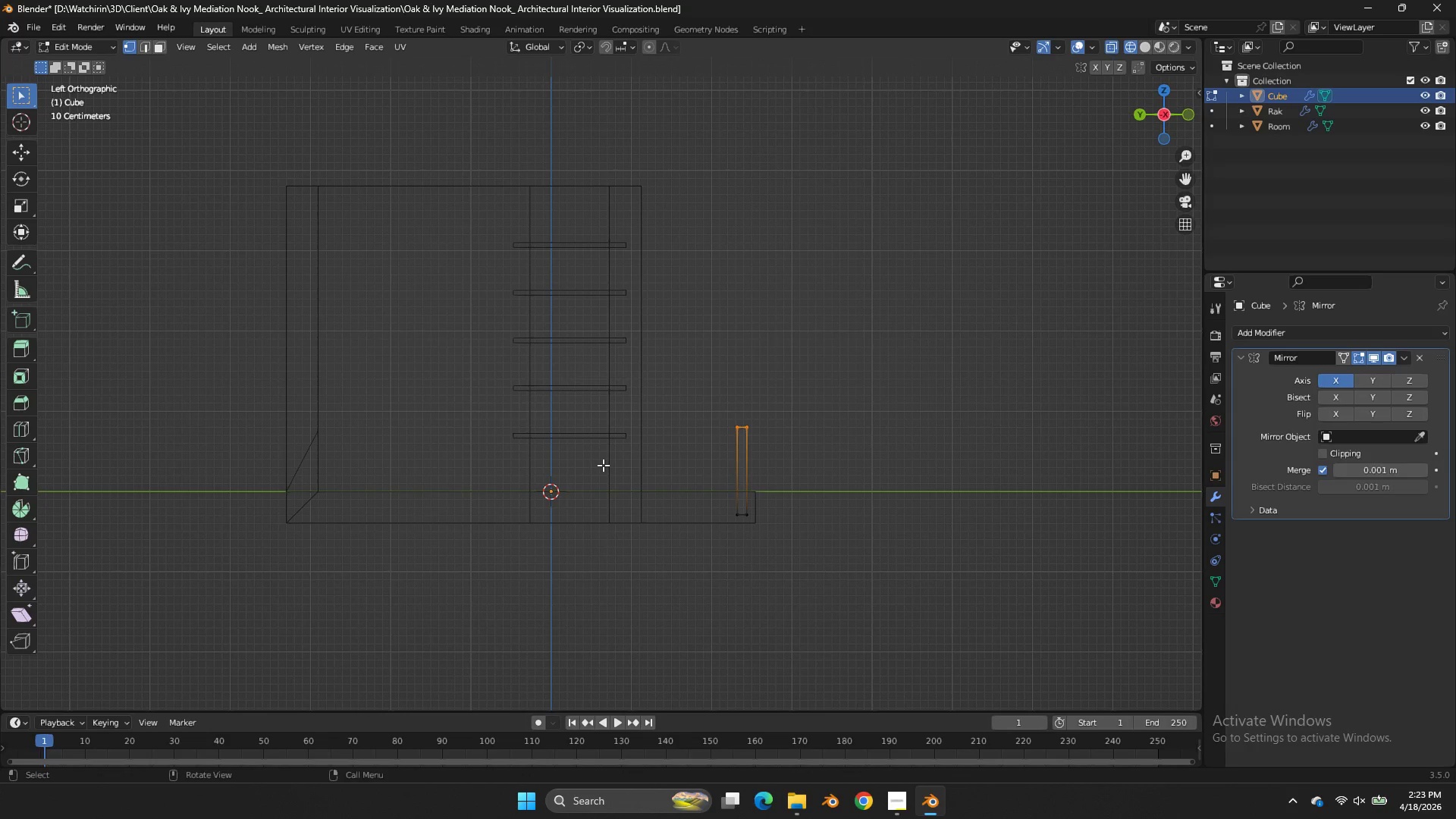 
type(gz)
 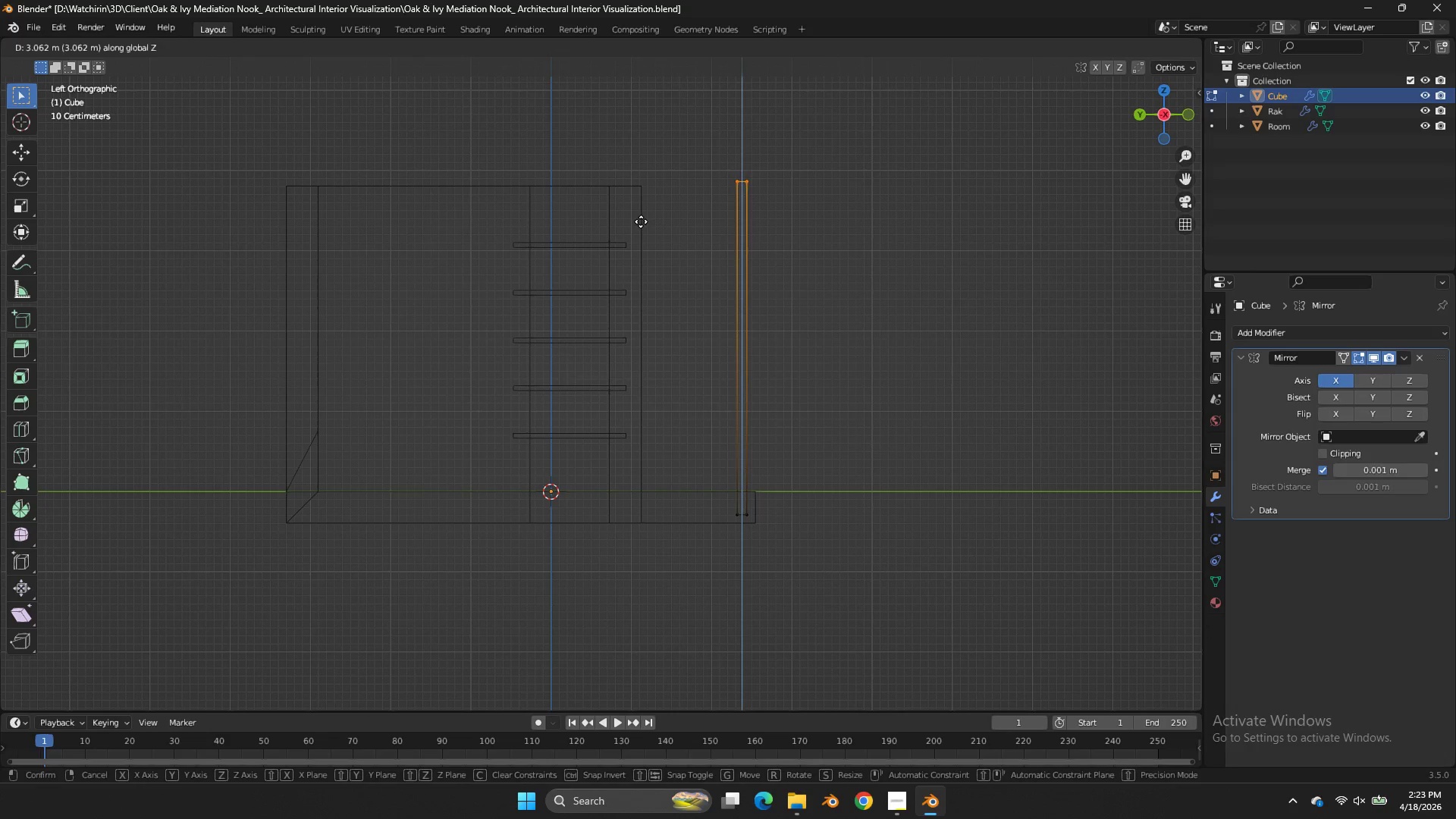 
left_click([641, 226])
 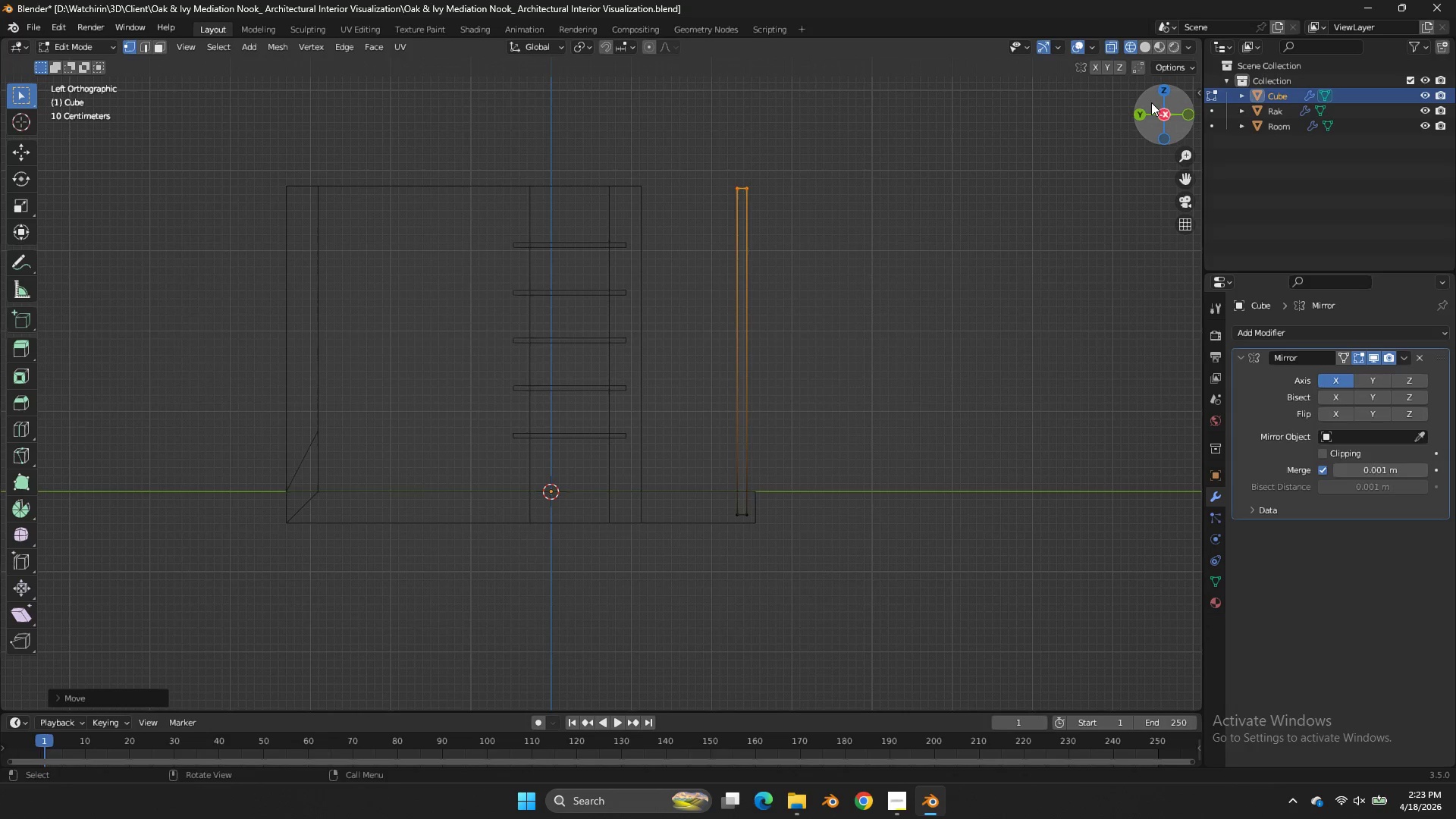 
left_click([1161, 96])
 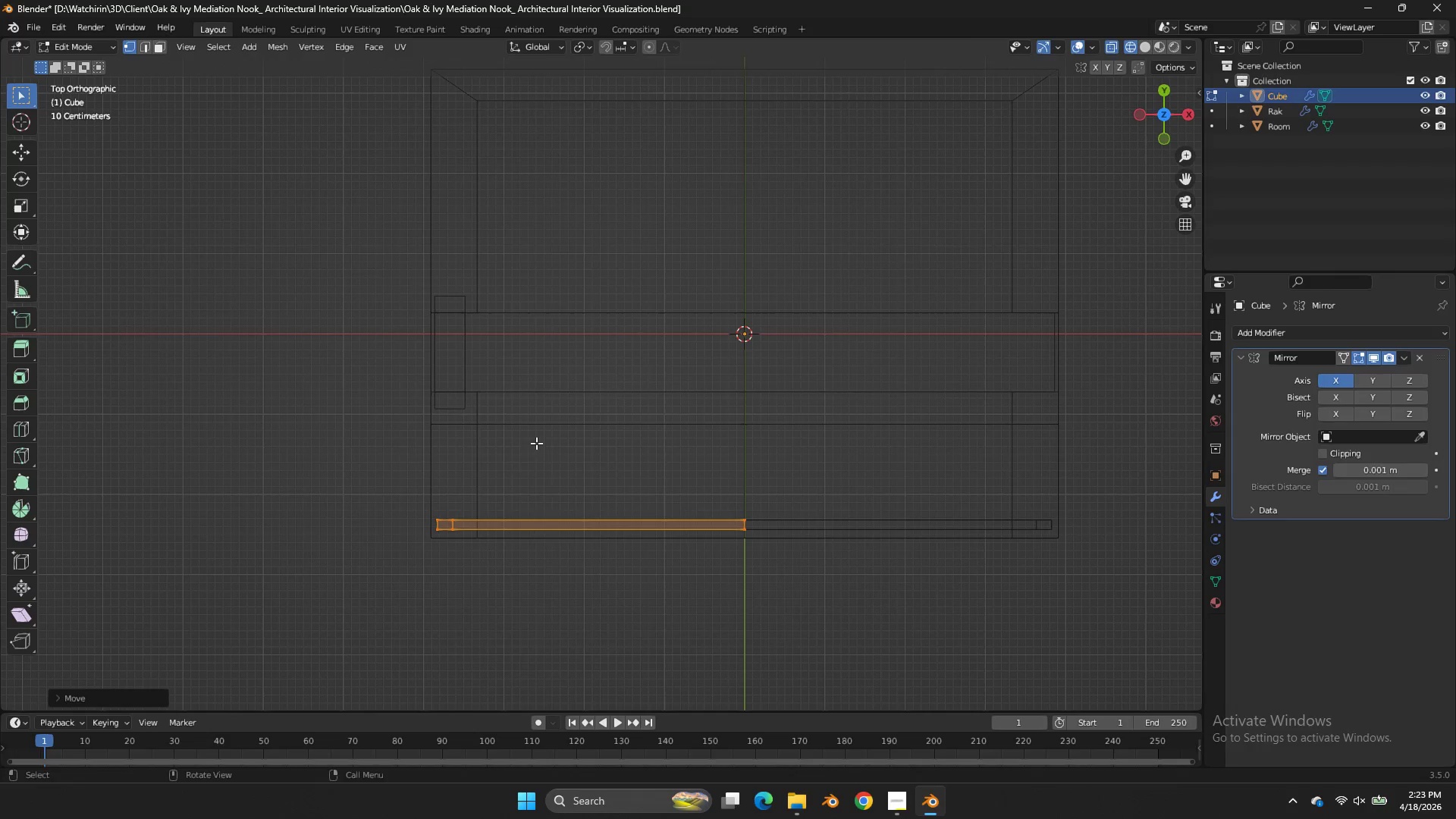 
left_click_drag(start_coordinate=[522, 463], to_coordinate=[424, 522])
 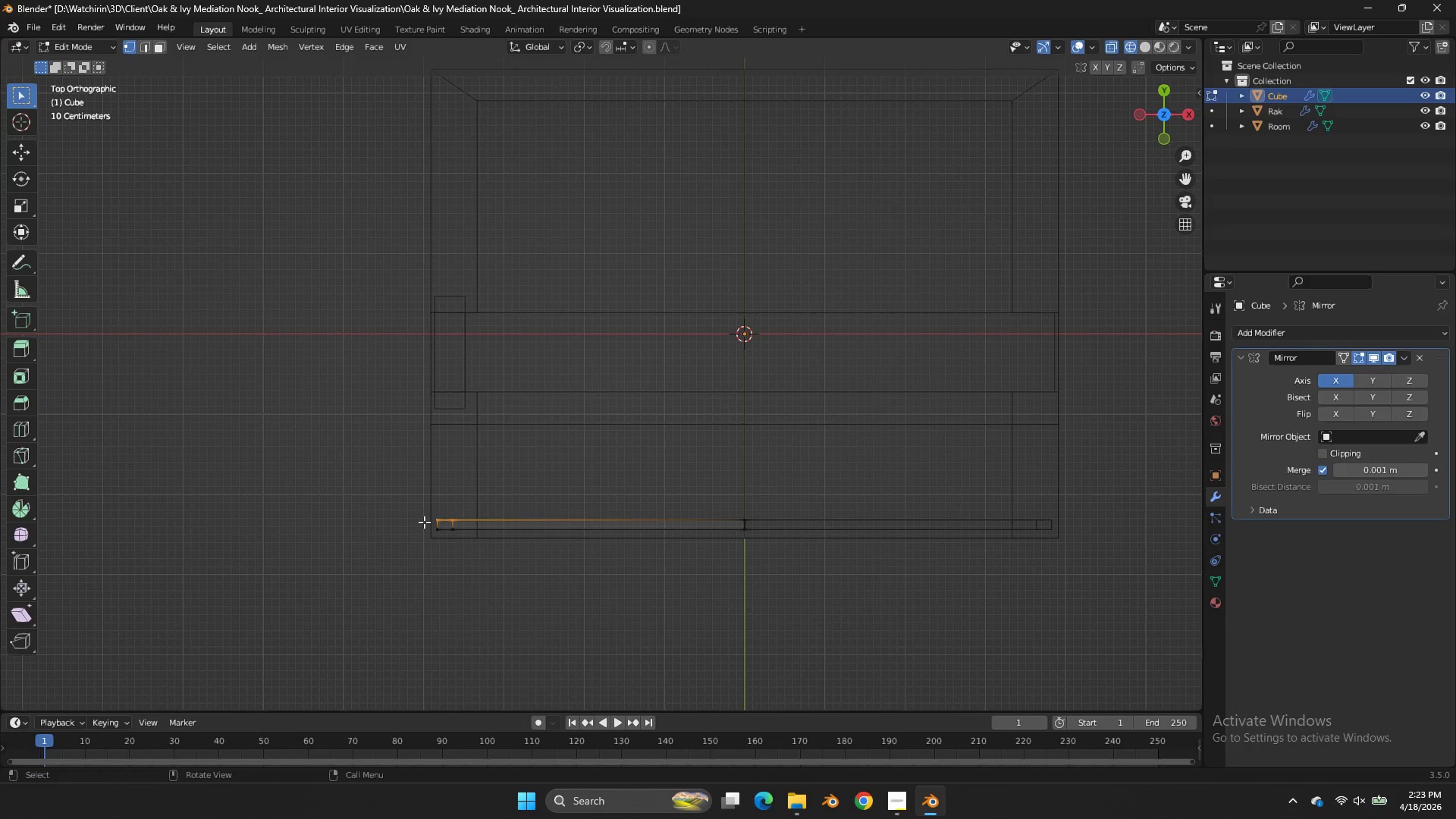 
key(E)
 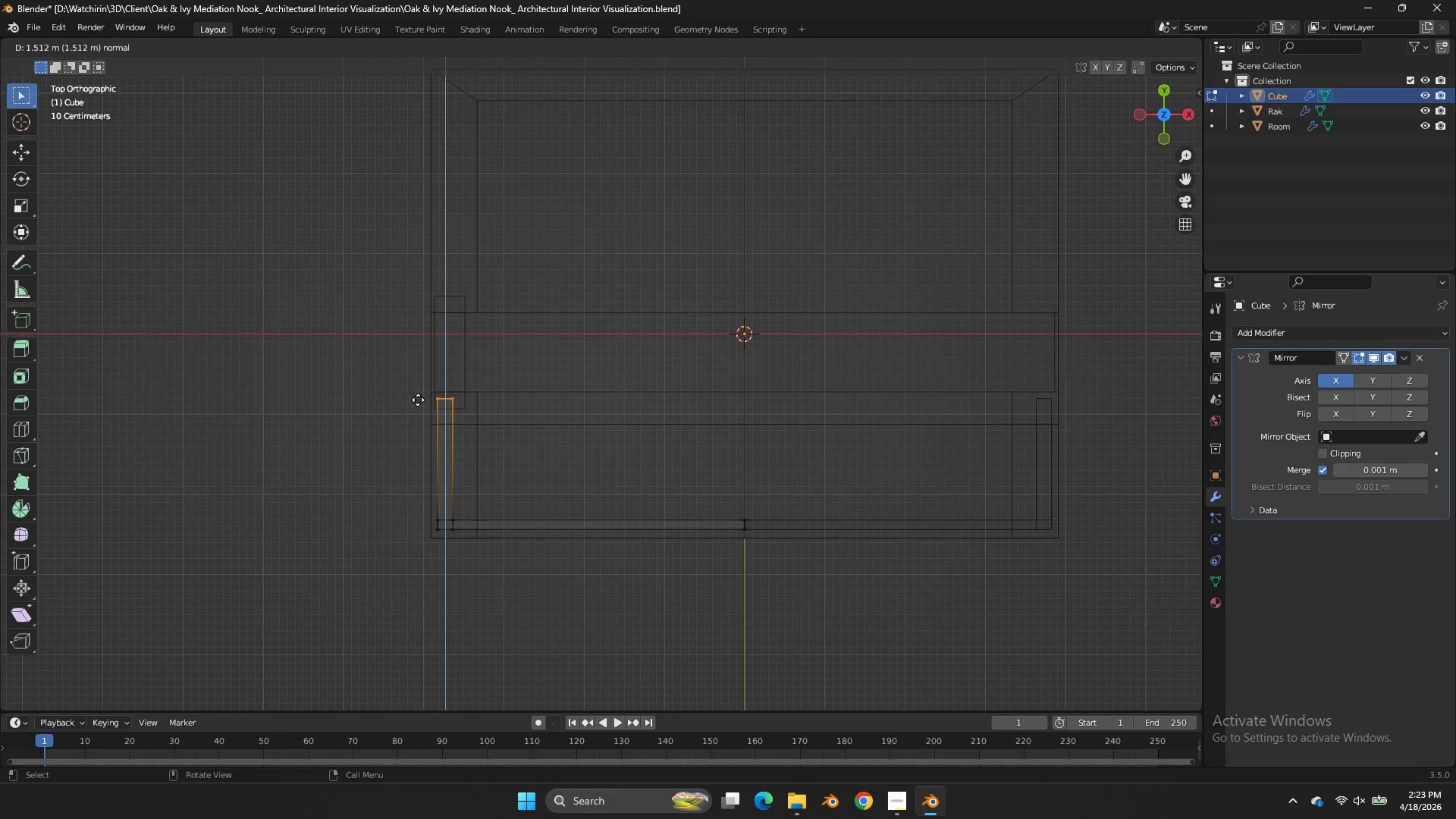 
left_click([418, 402])
 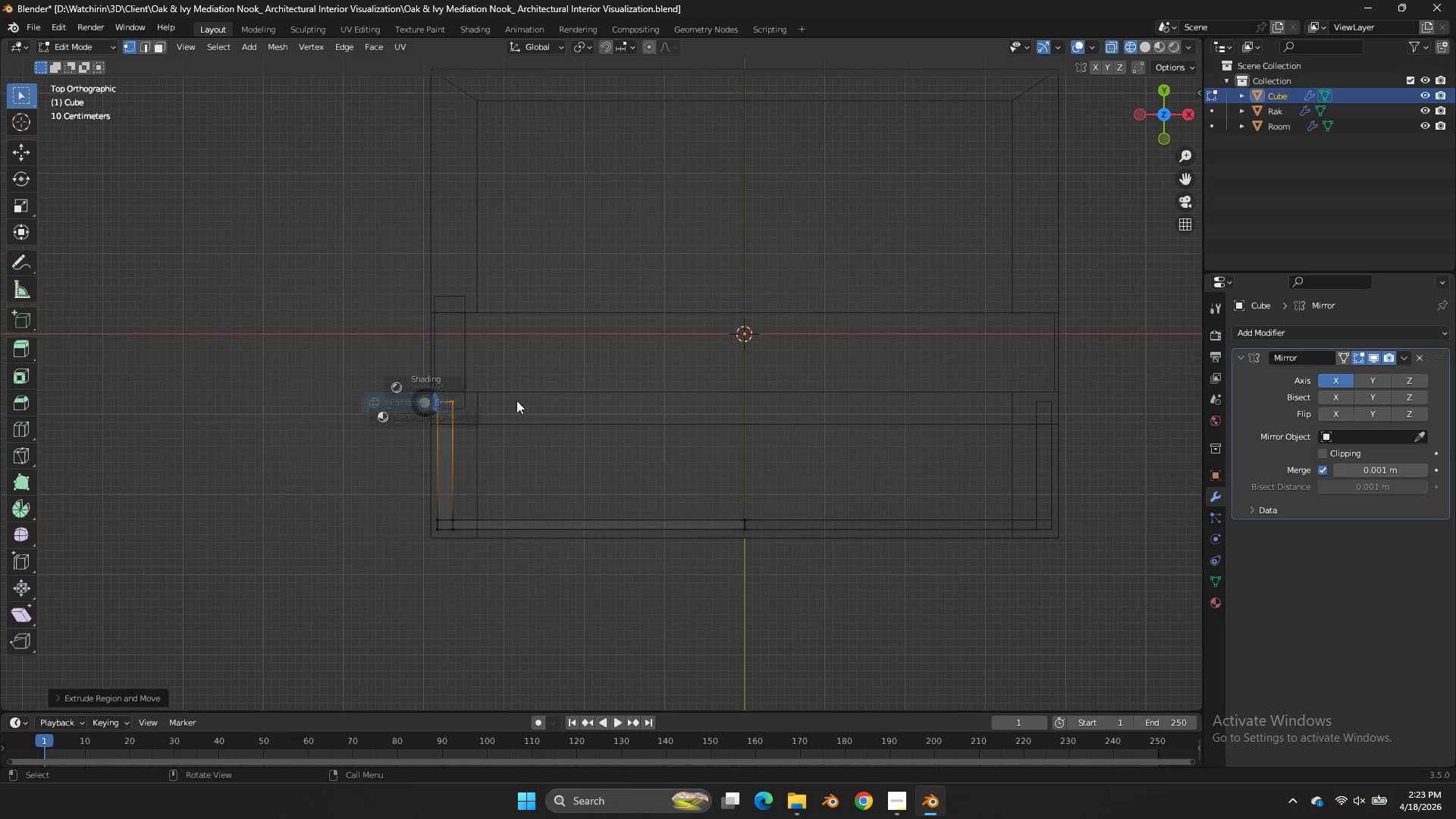 
key(Z)
 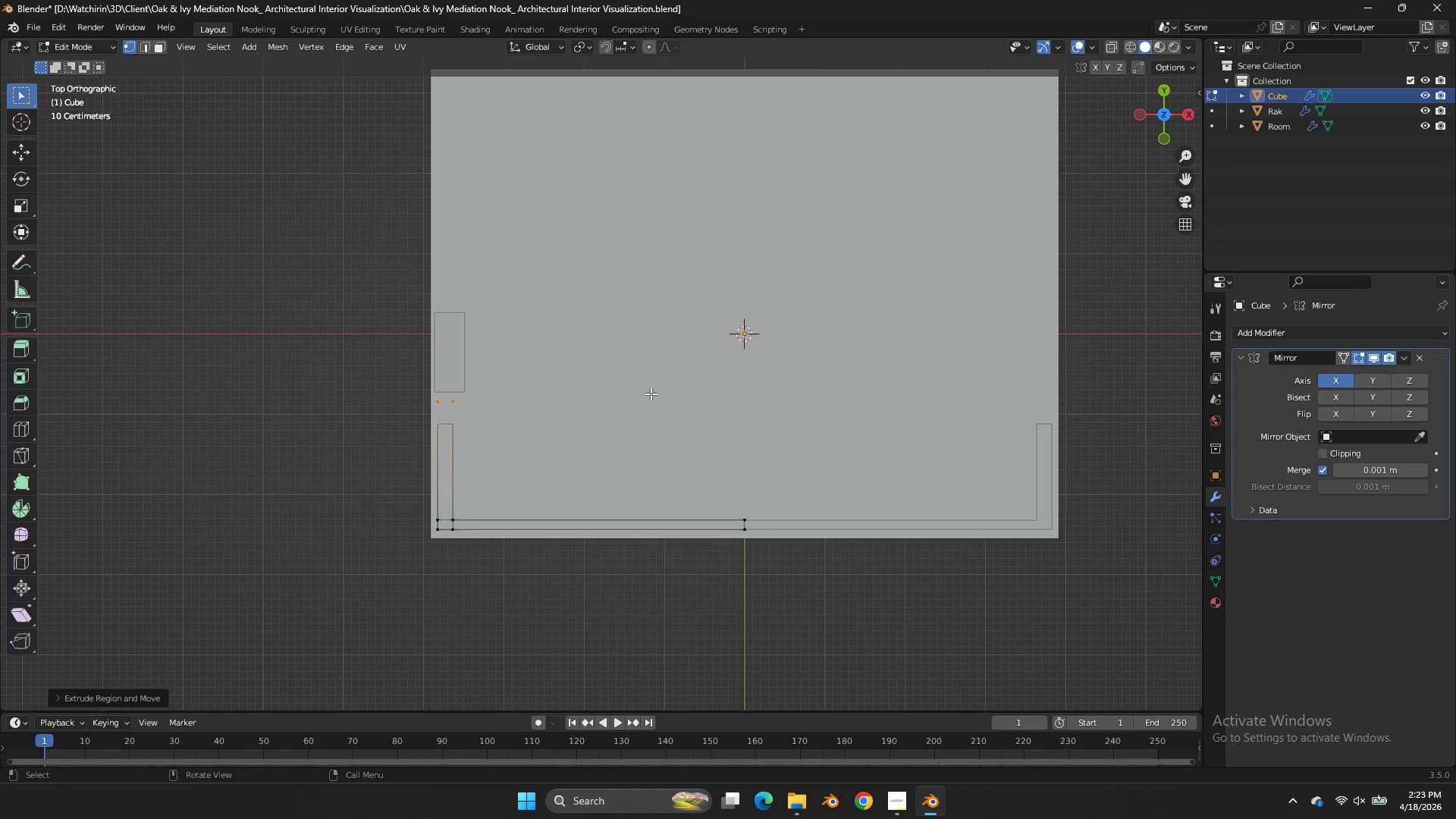 
key(Tab)
 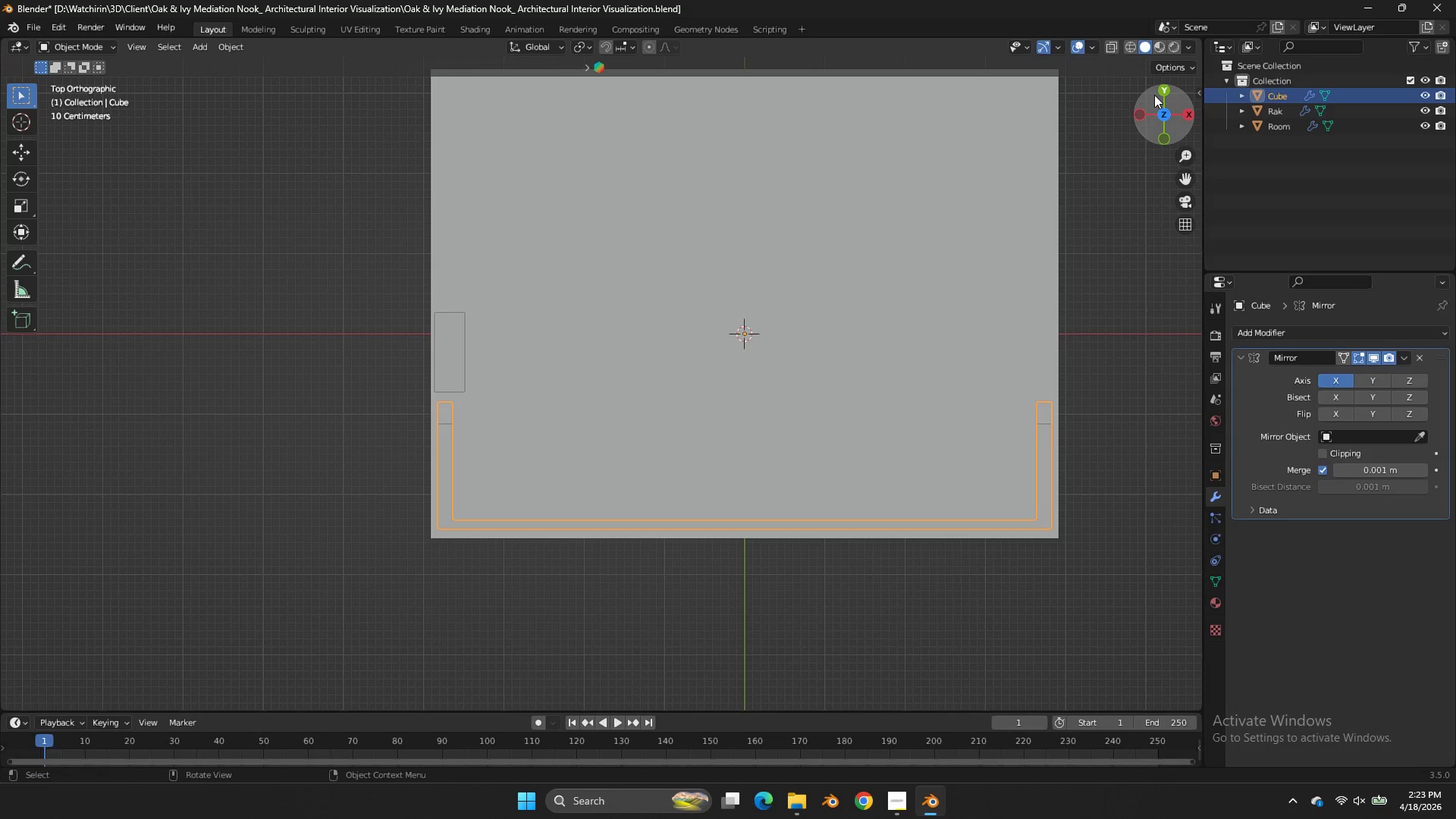 
left_click_drag(start_coordinate=[1156, 105], to_coordinate=[607, 624])
 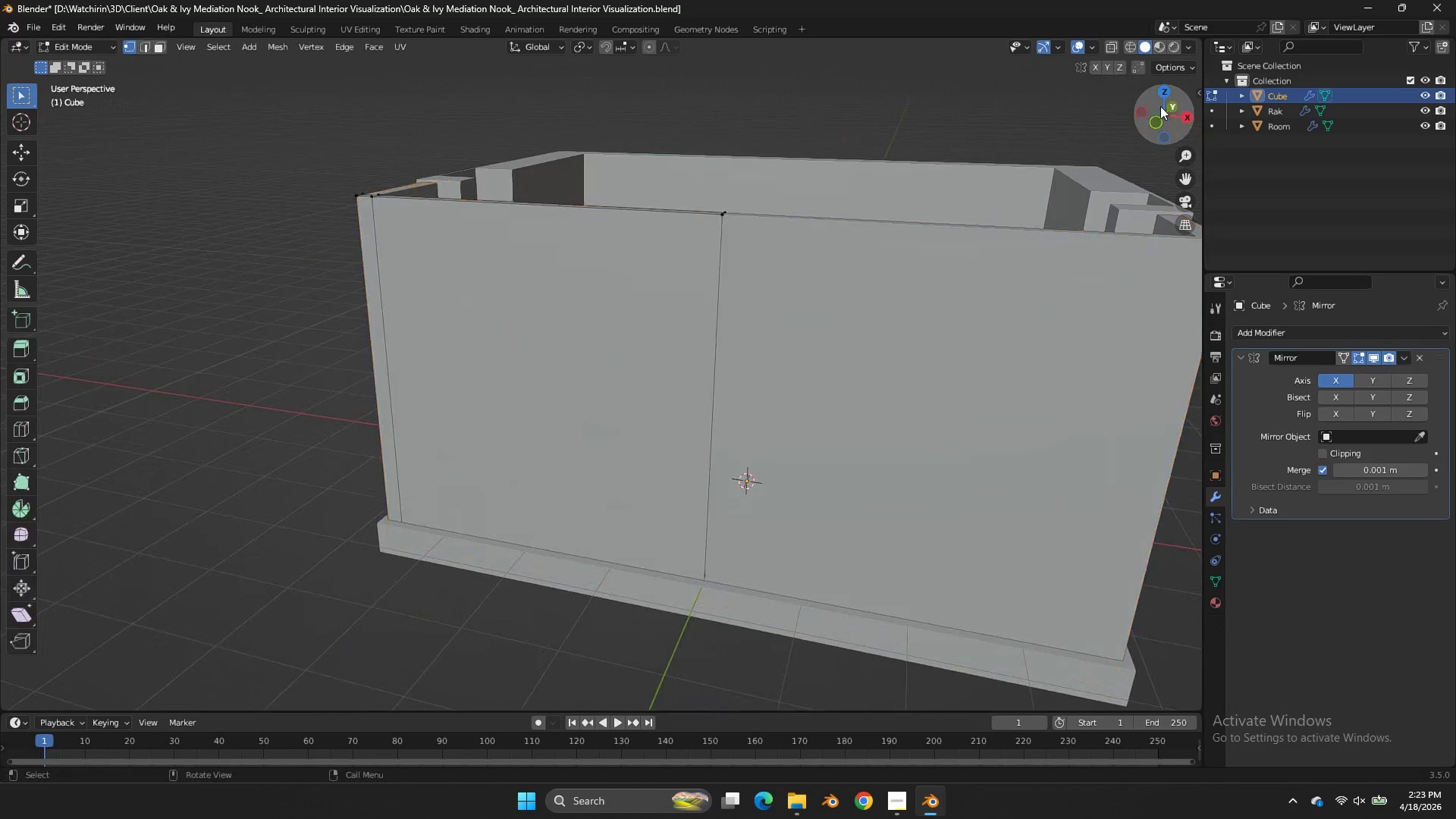 
key(Tab)
 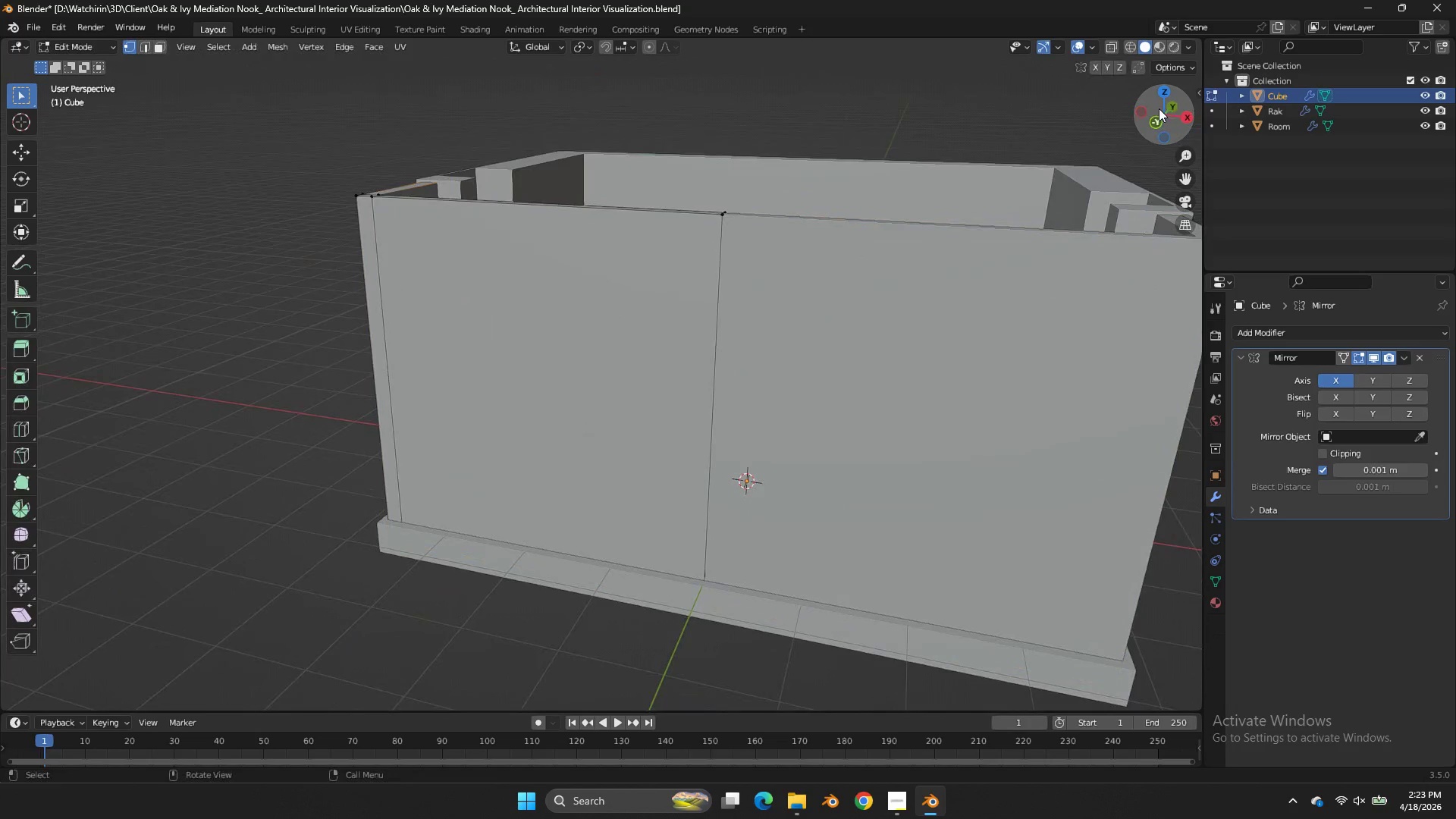 
left_click_drag(start_coordinate=[1159, 108], to_coordinate=[1174, 116])
 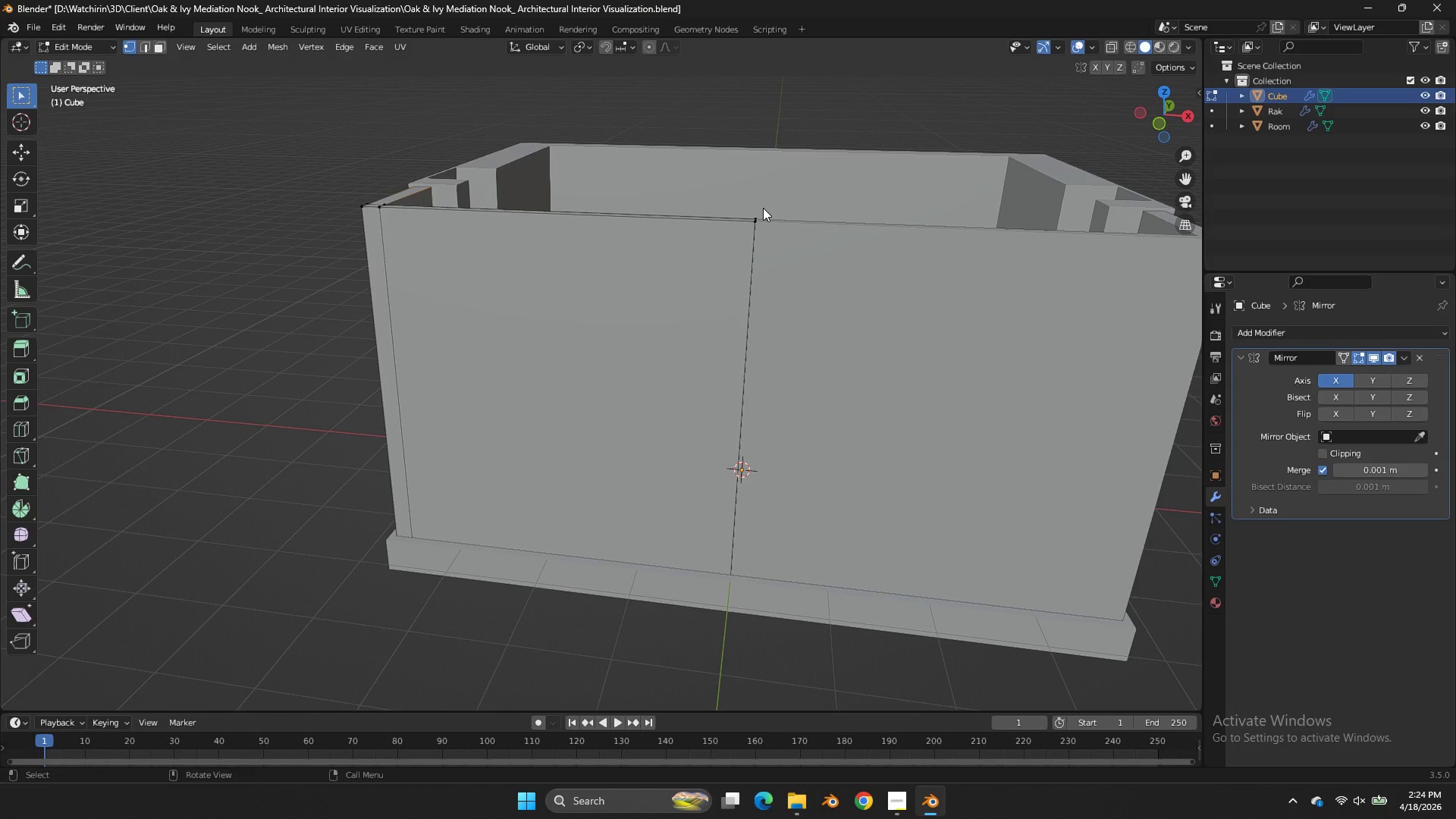 
key(Control+R)
 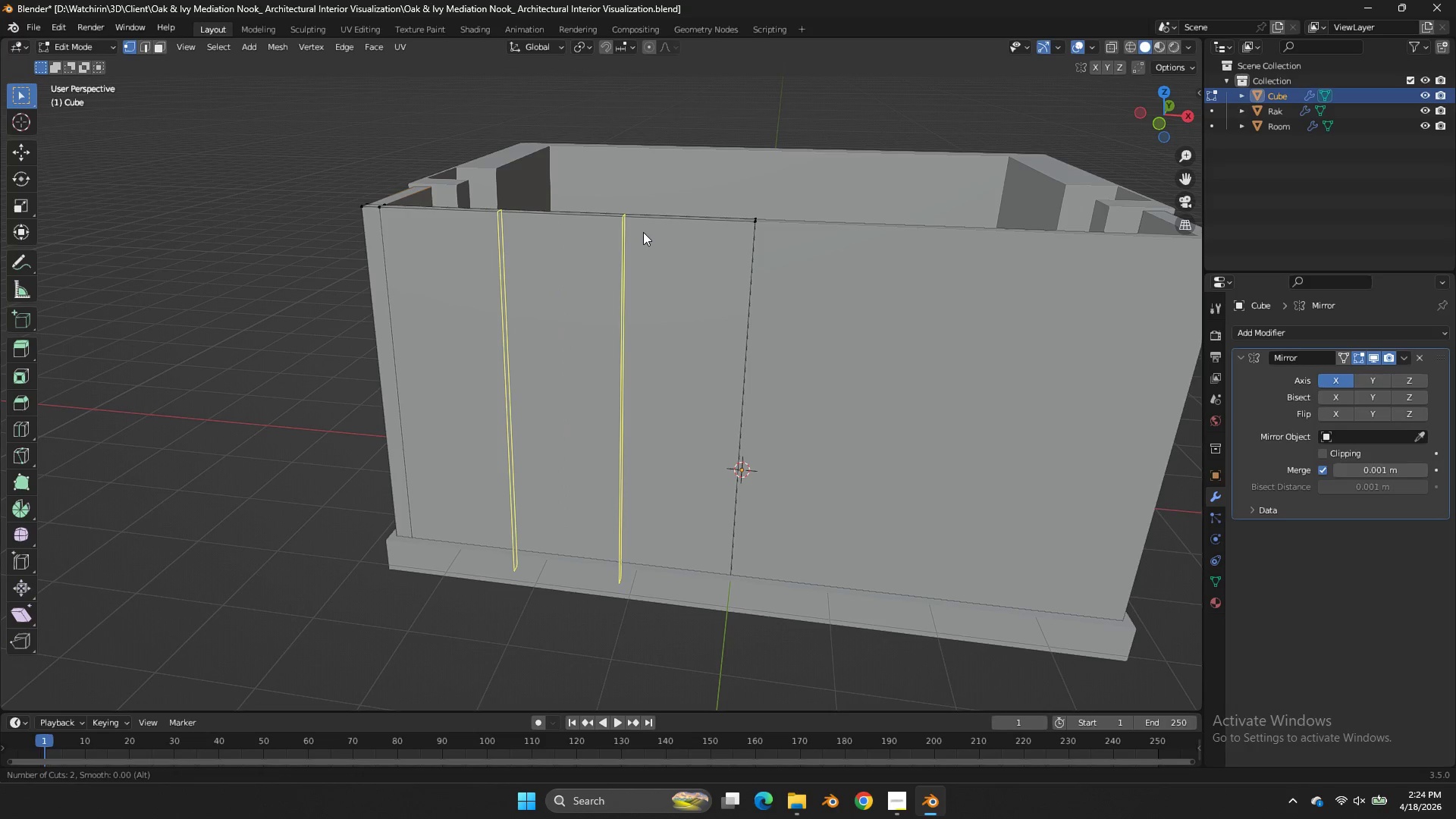 
scroll: coordinate [643, 232], scroll_direction: up, amount: 1.0
 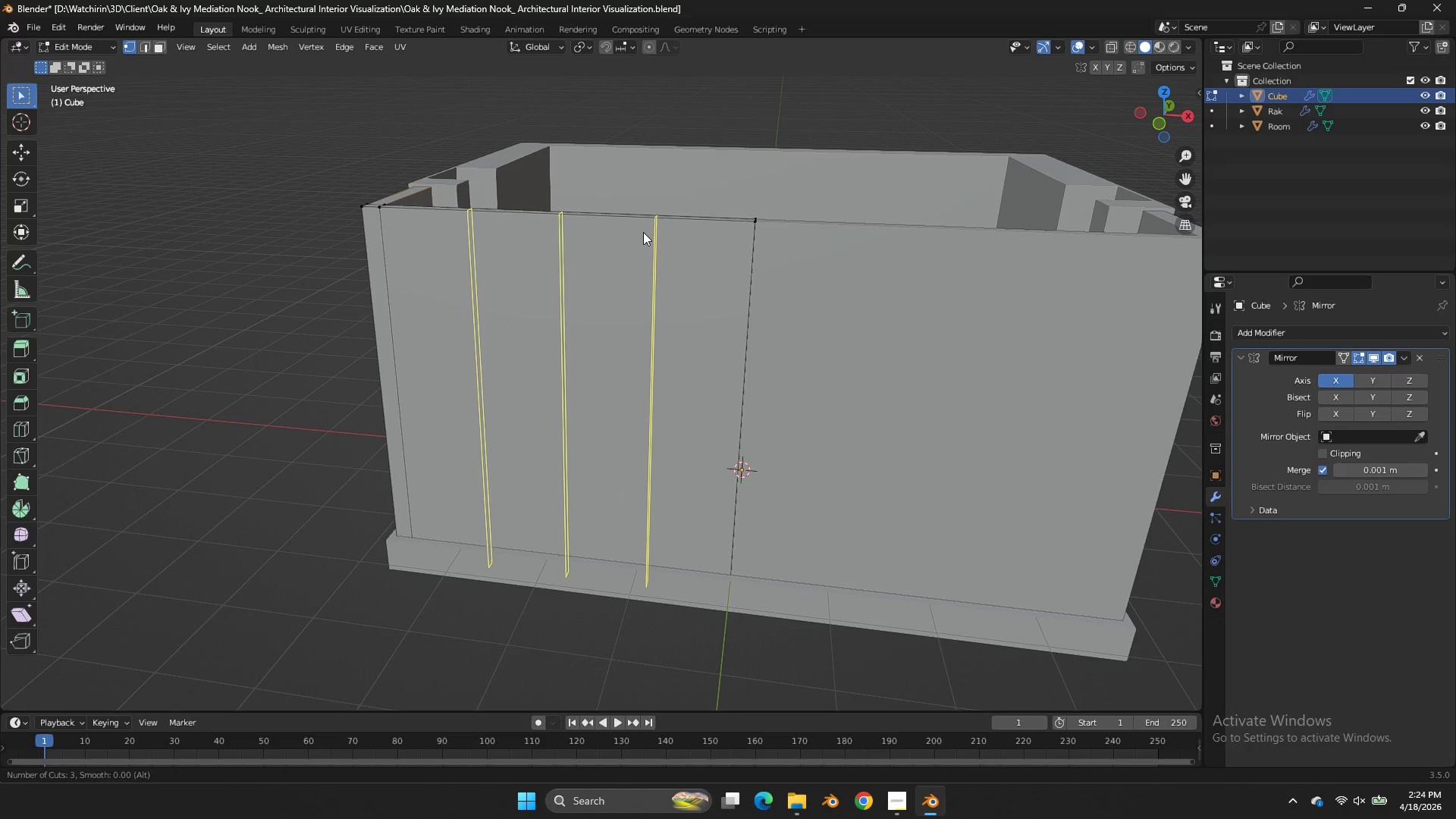 
left_click([643, 232])
 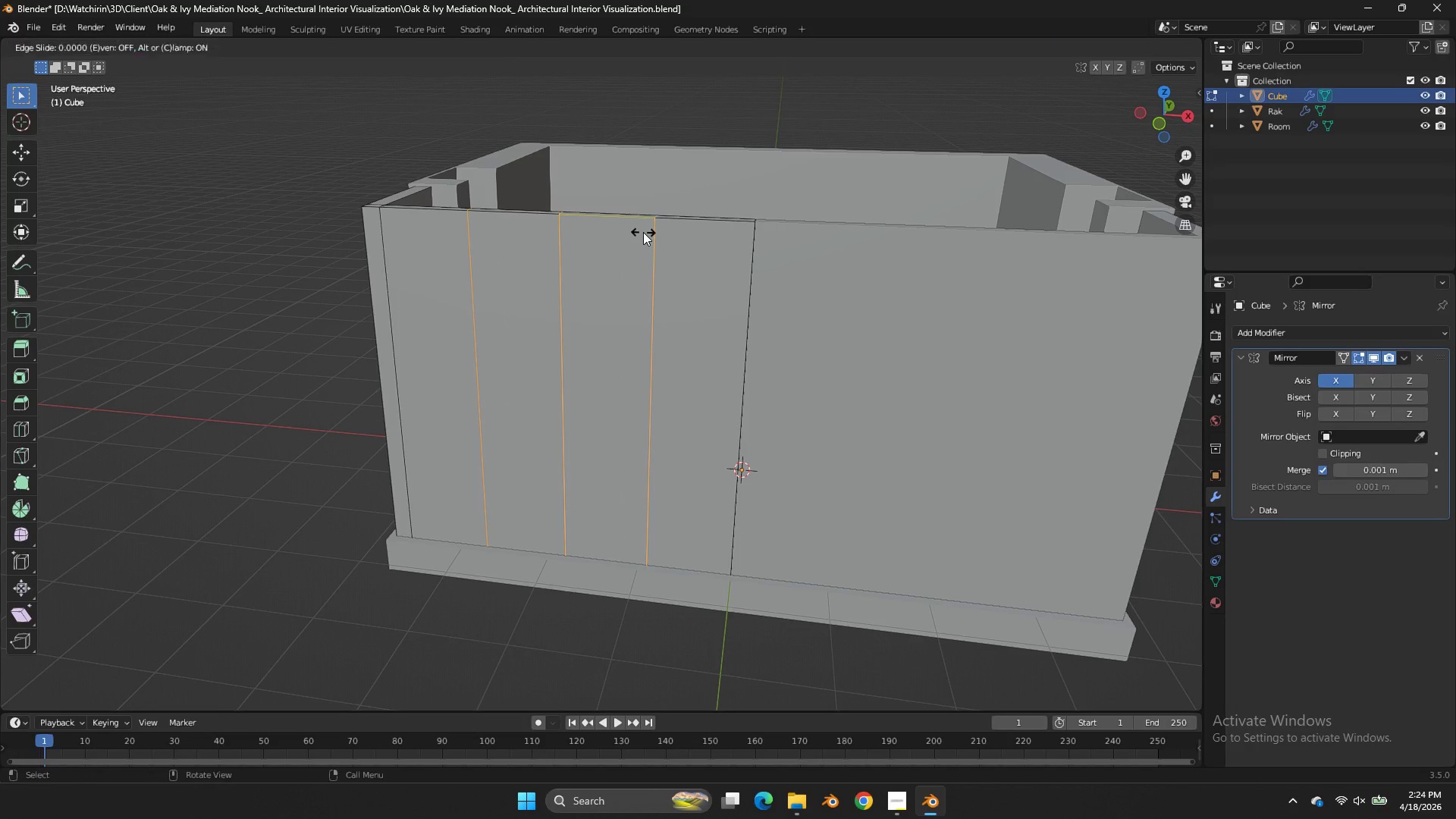 
right_click([643, 232])
 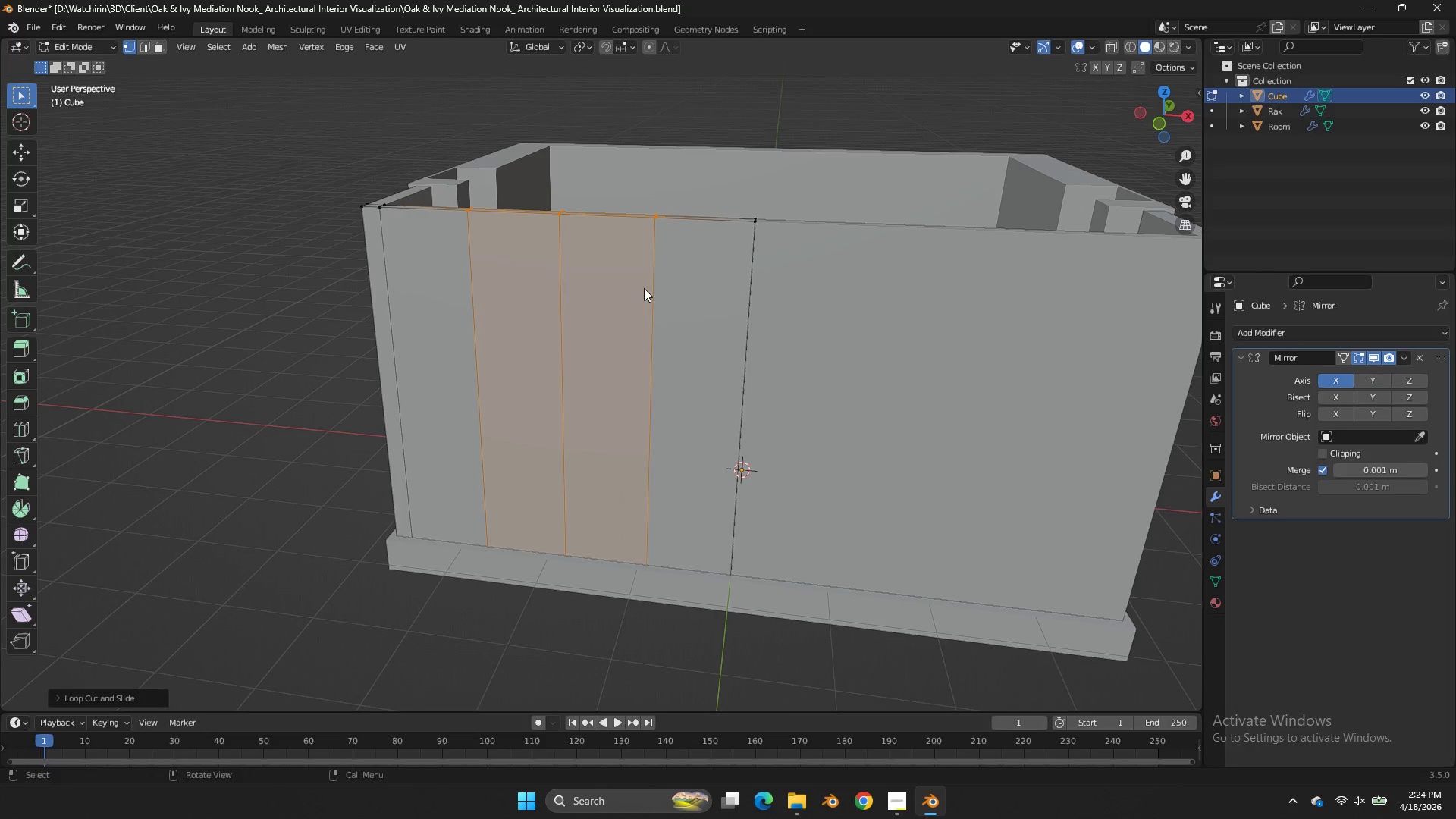 
key(Control+ControlLeft)
 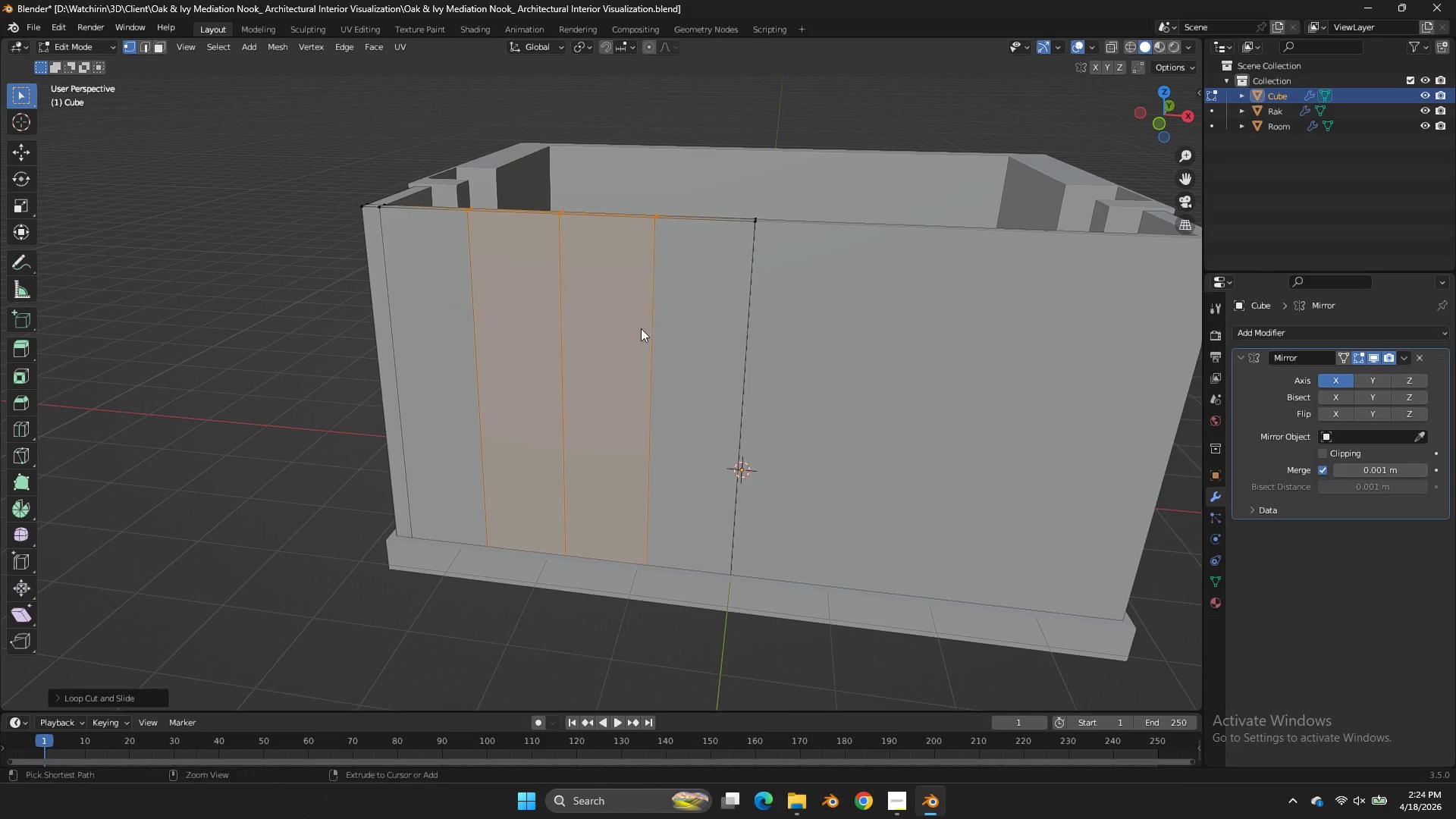 
key(Control+R)
 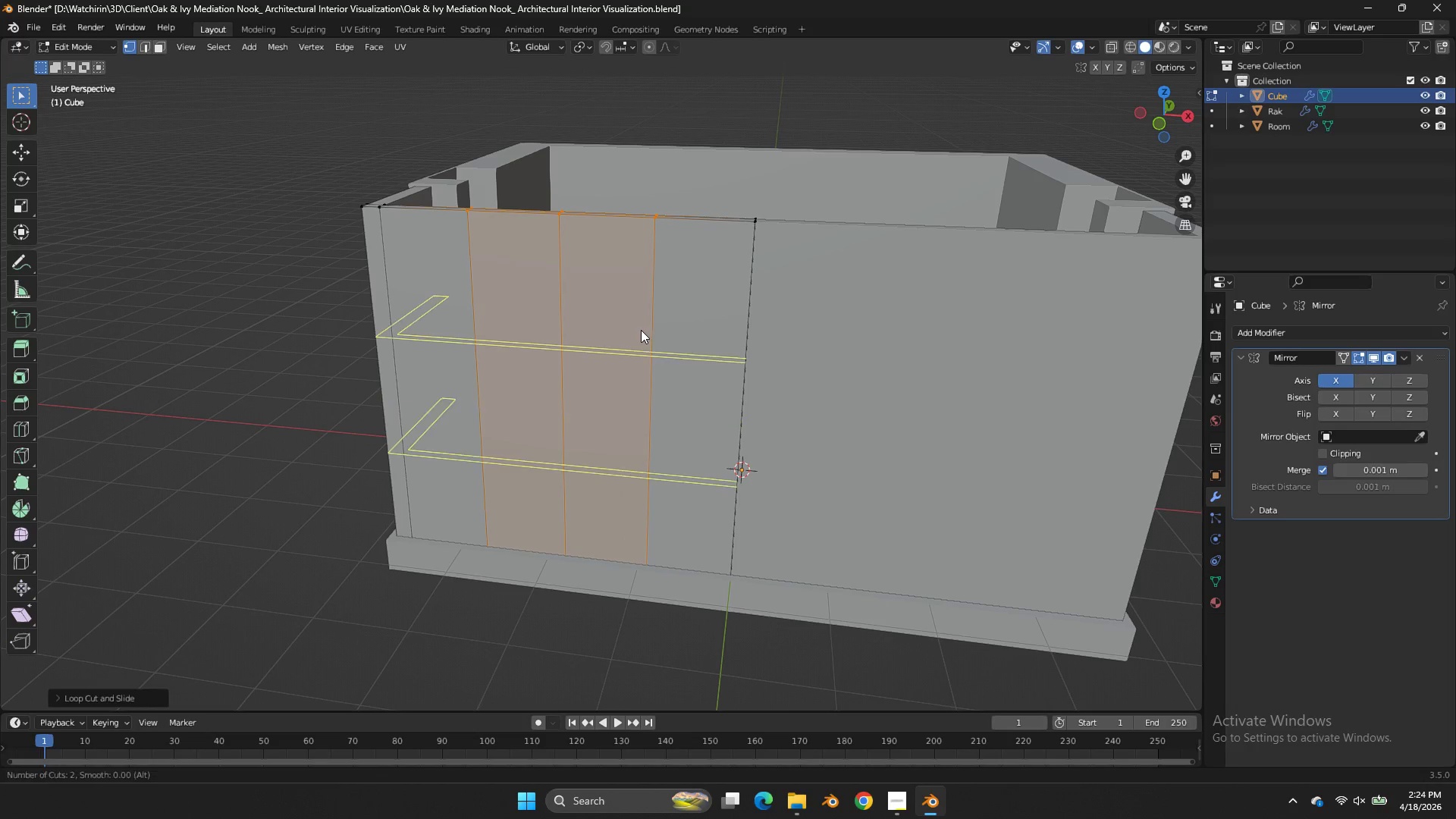 
scroll: coordinate [641, 330], scroll_direction: up, amount: 2.0
 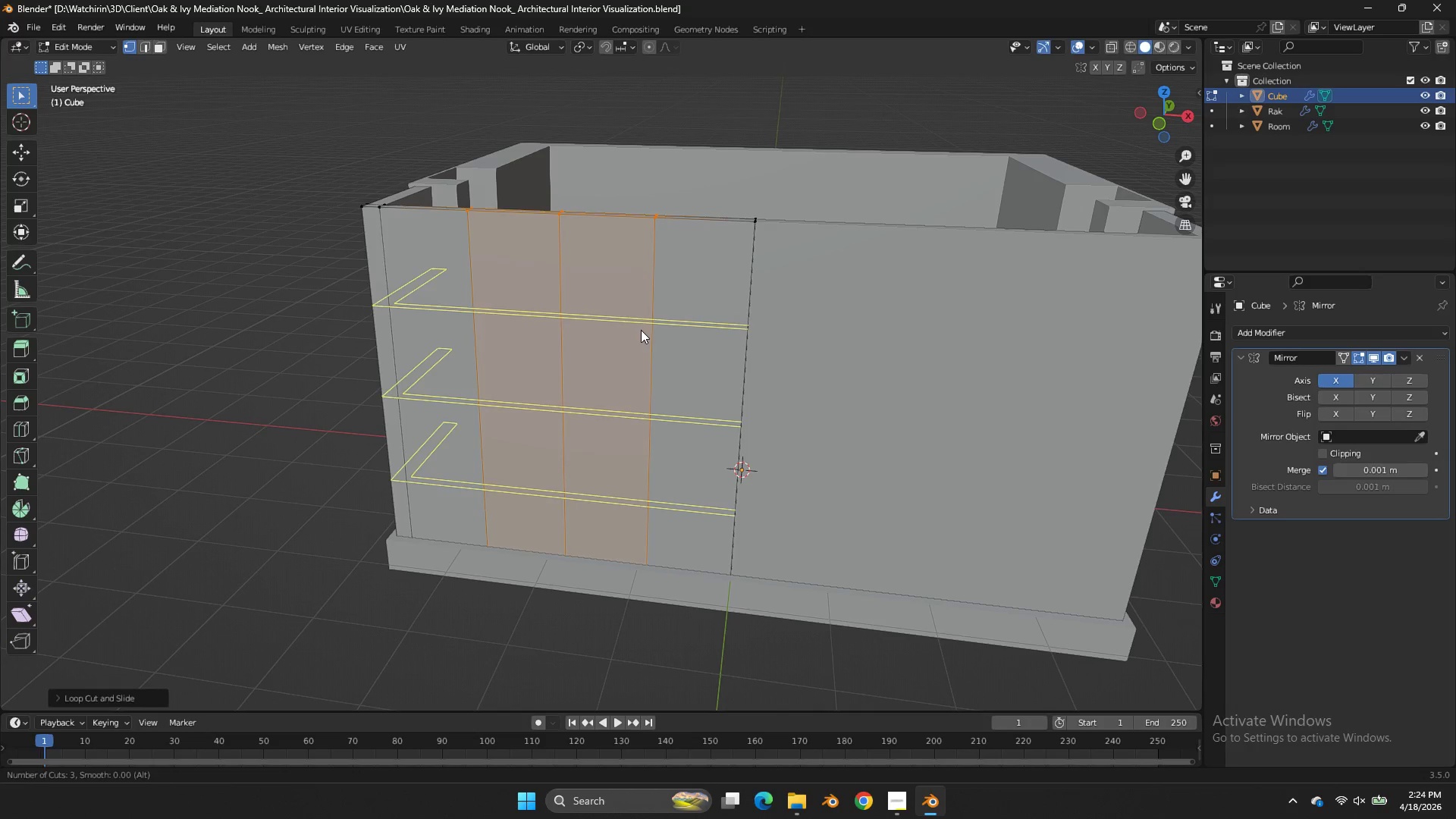 
left_click([641, 330])
 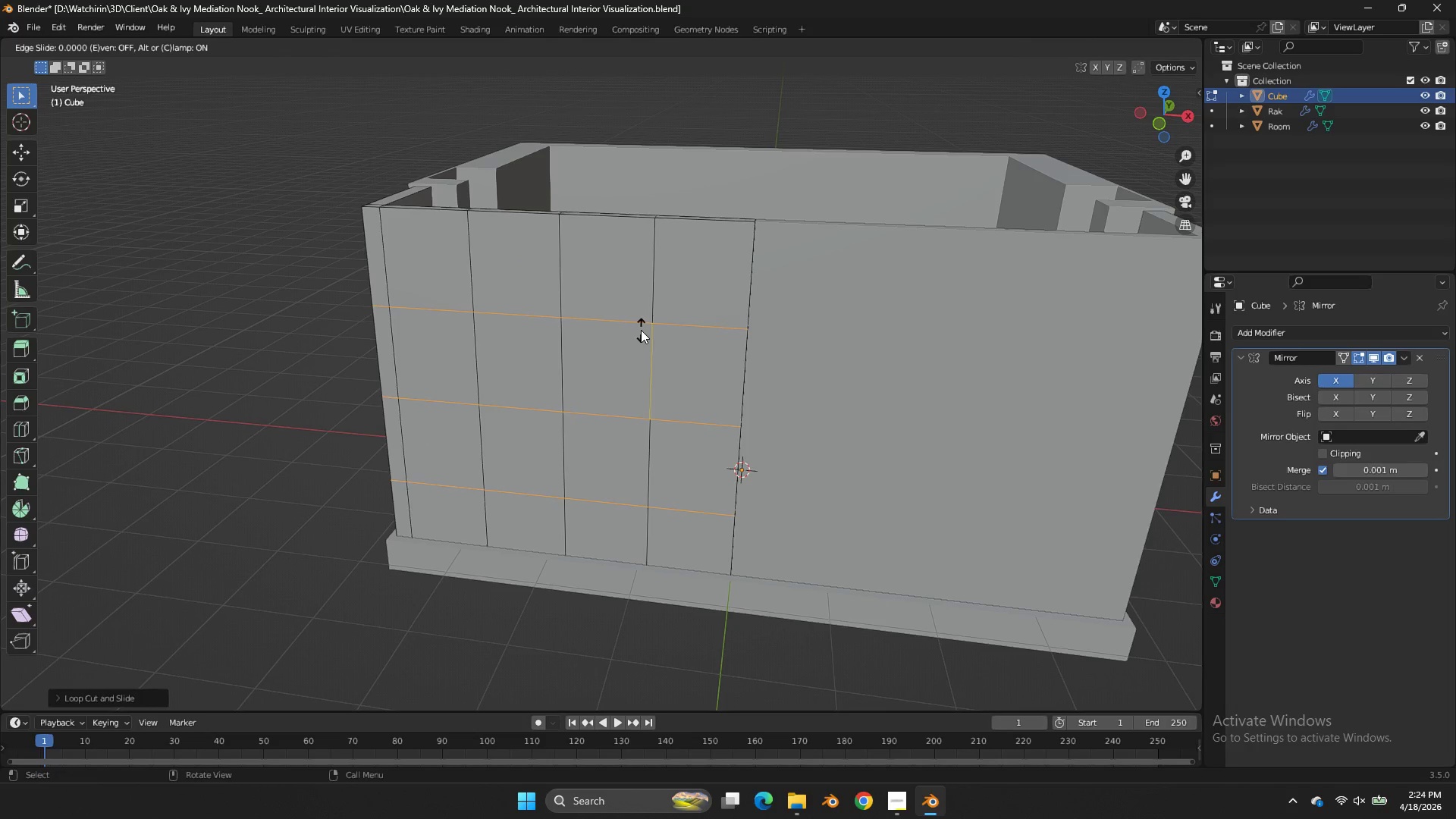 
right_click([641, 330])
 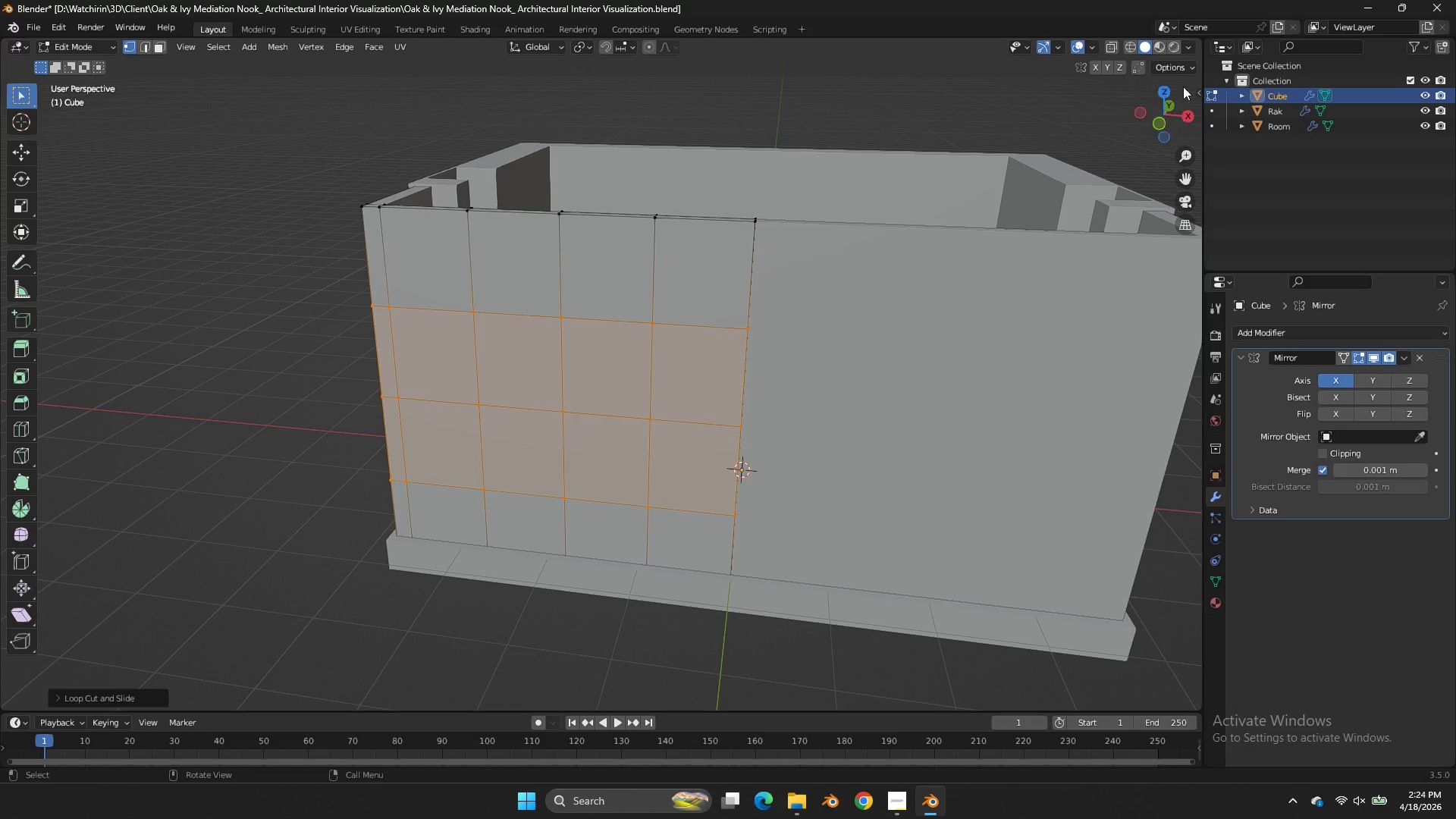 
left_click_drag(start_coordinate=[1154, 106], to_coordinate=[79, 90])
 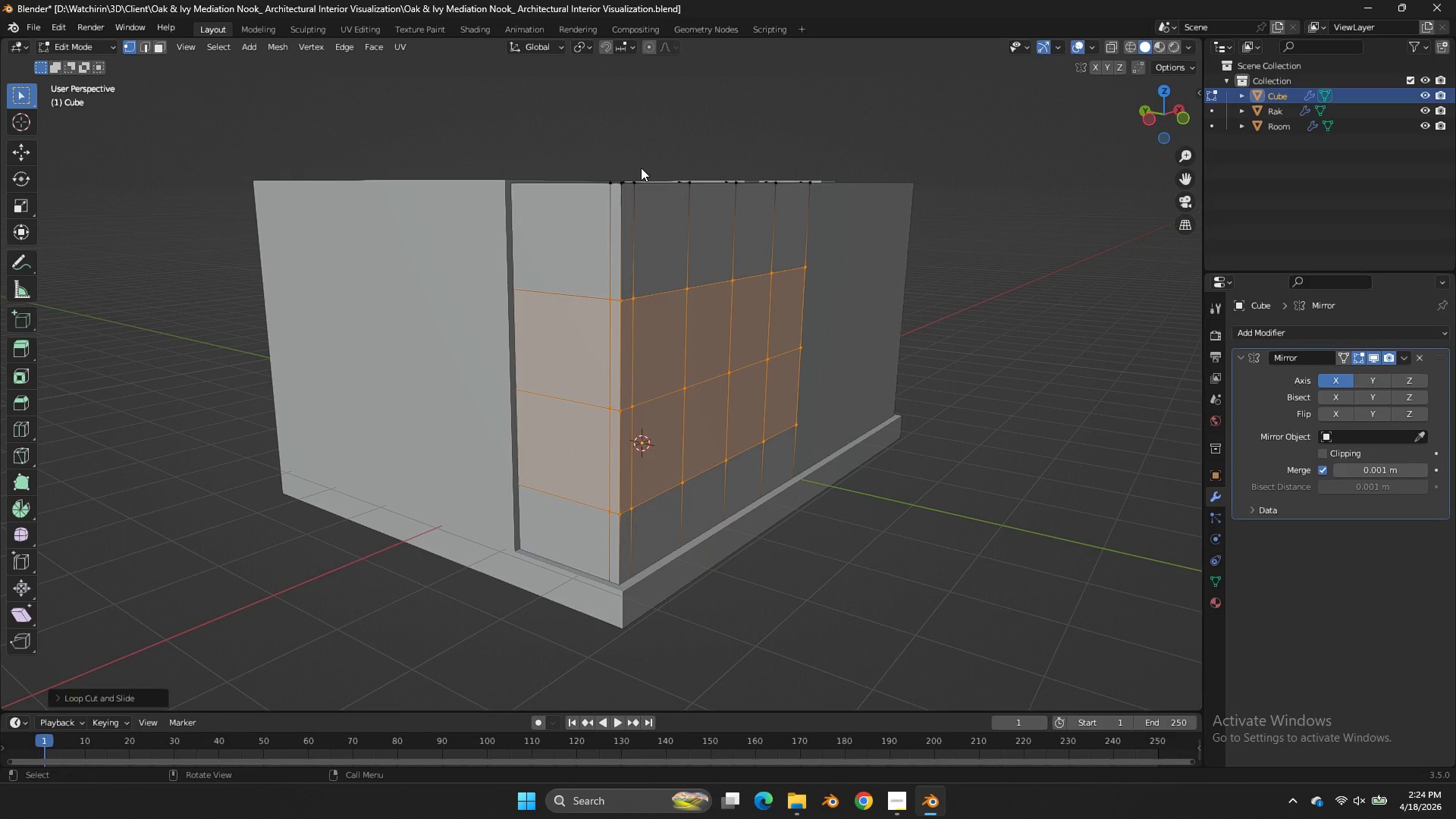 
hold_key(key=ControlLeft, duration=1.06)
 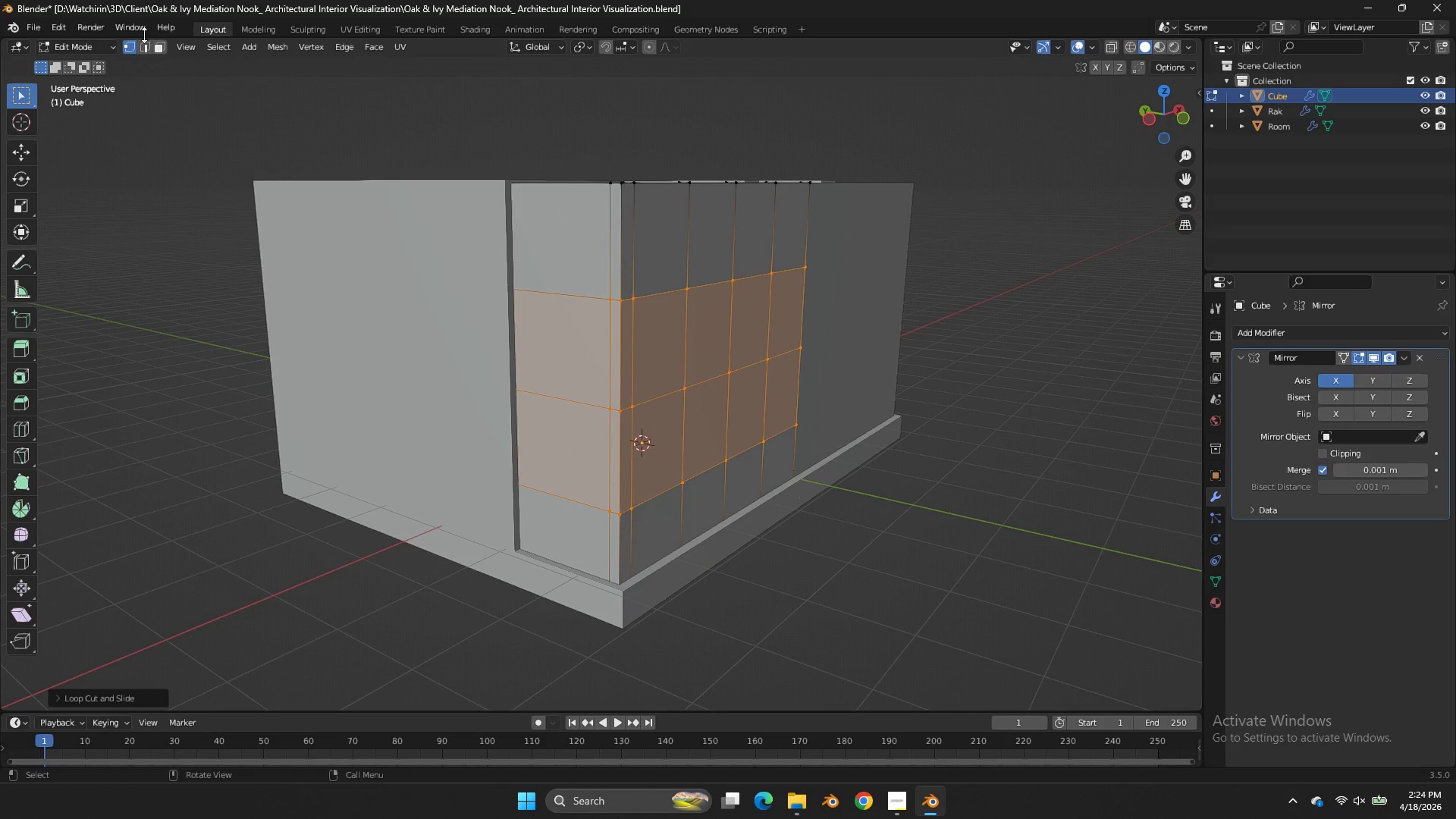 
left_click([150, 47])
 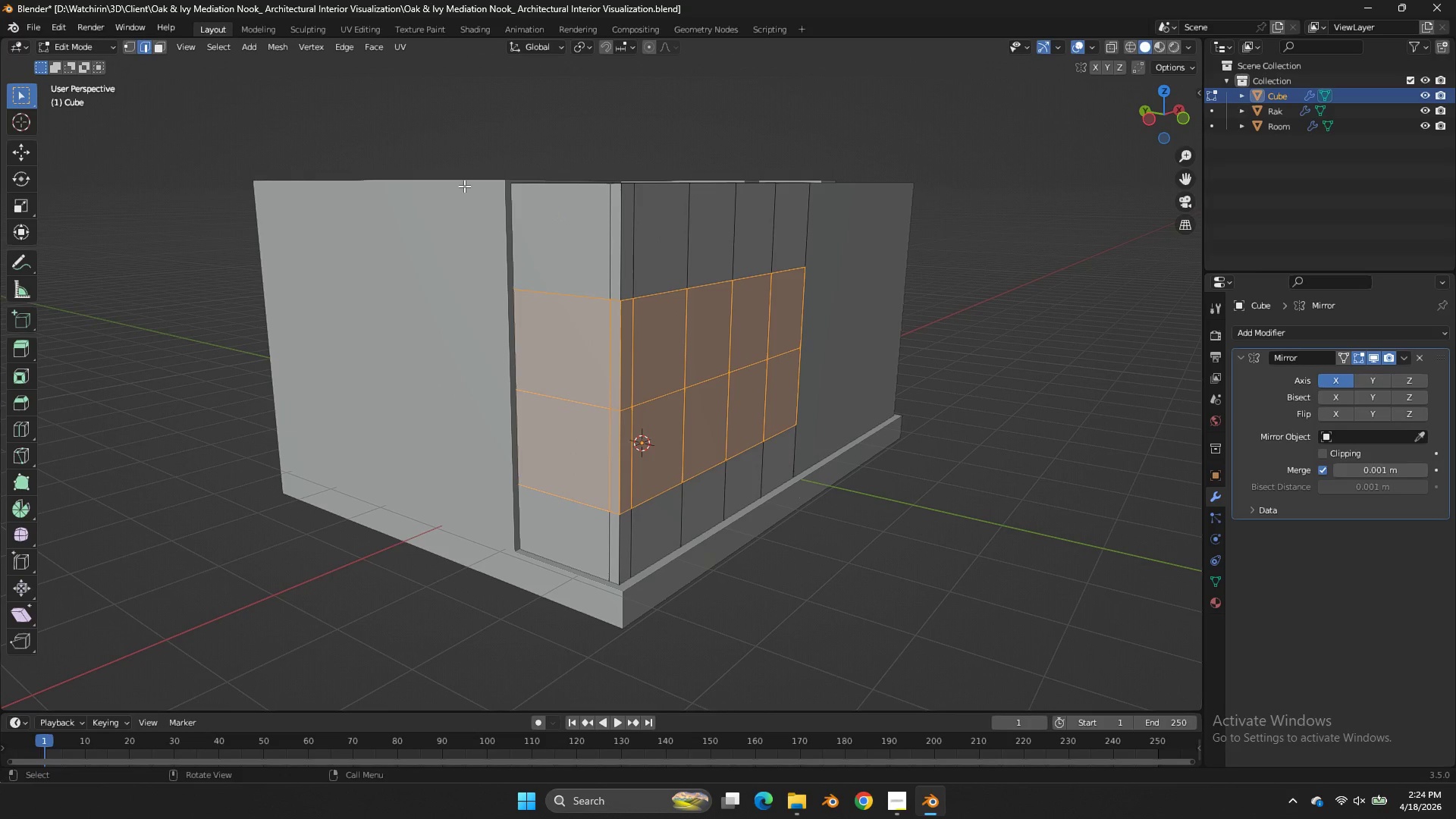 
hold_key(key=AltLeft, duration=1.25)
left_click_drag(start_coordinate=[568, 307], to_coordinate=[572, 309])
 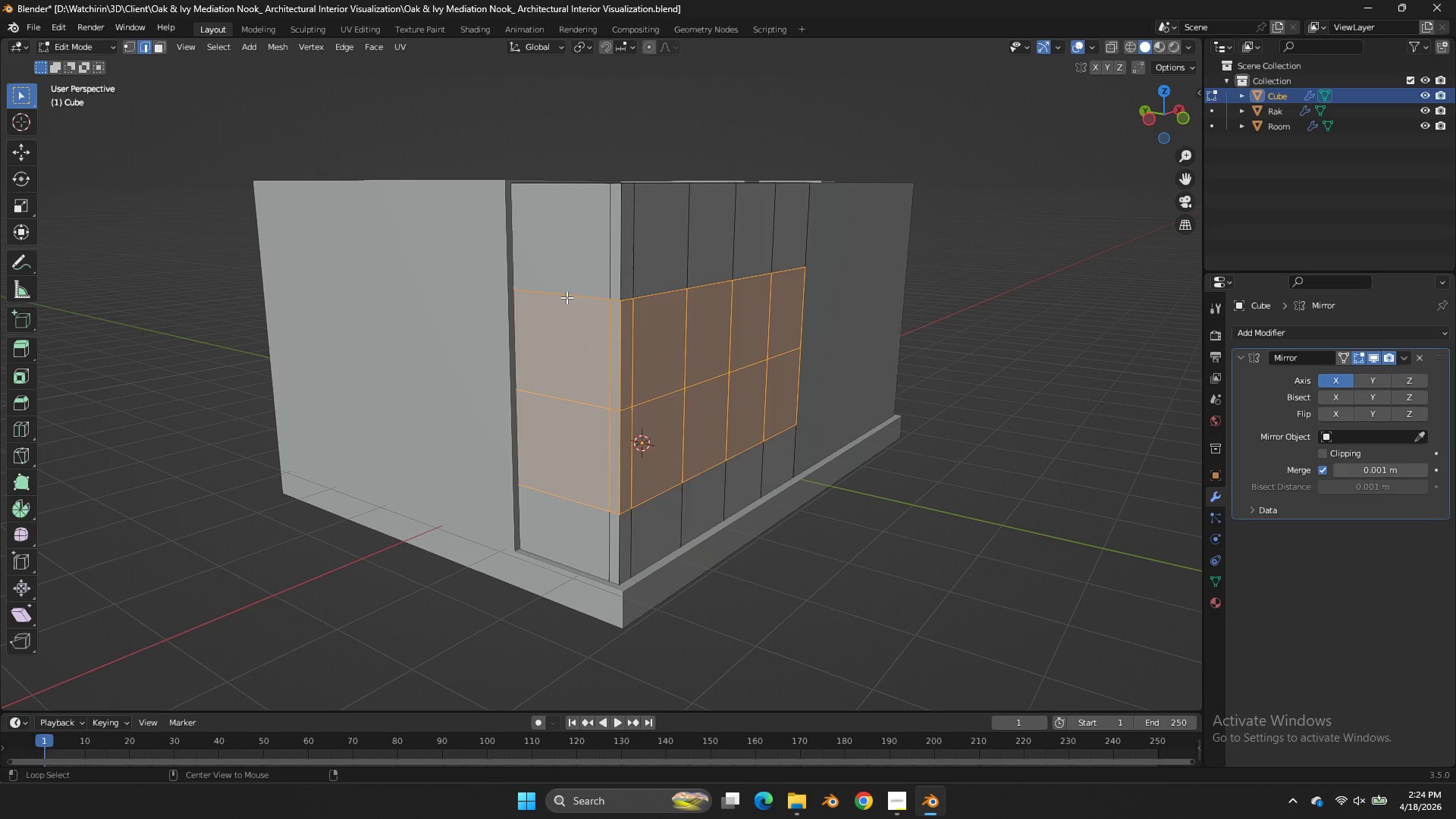 
left_click([566, 297])
 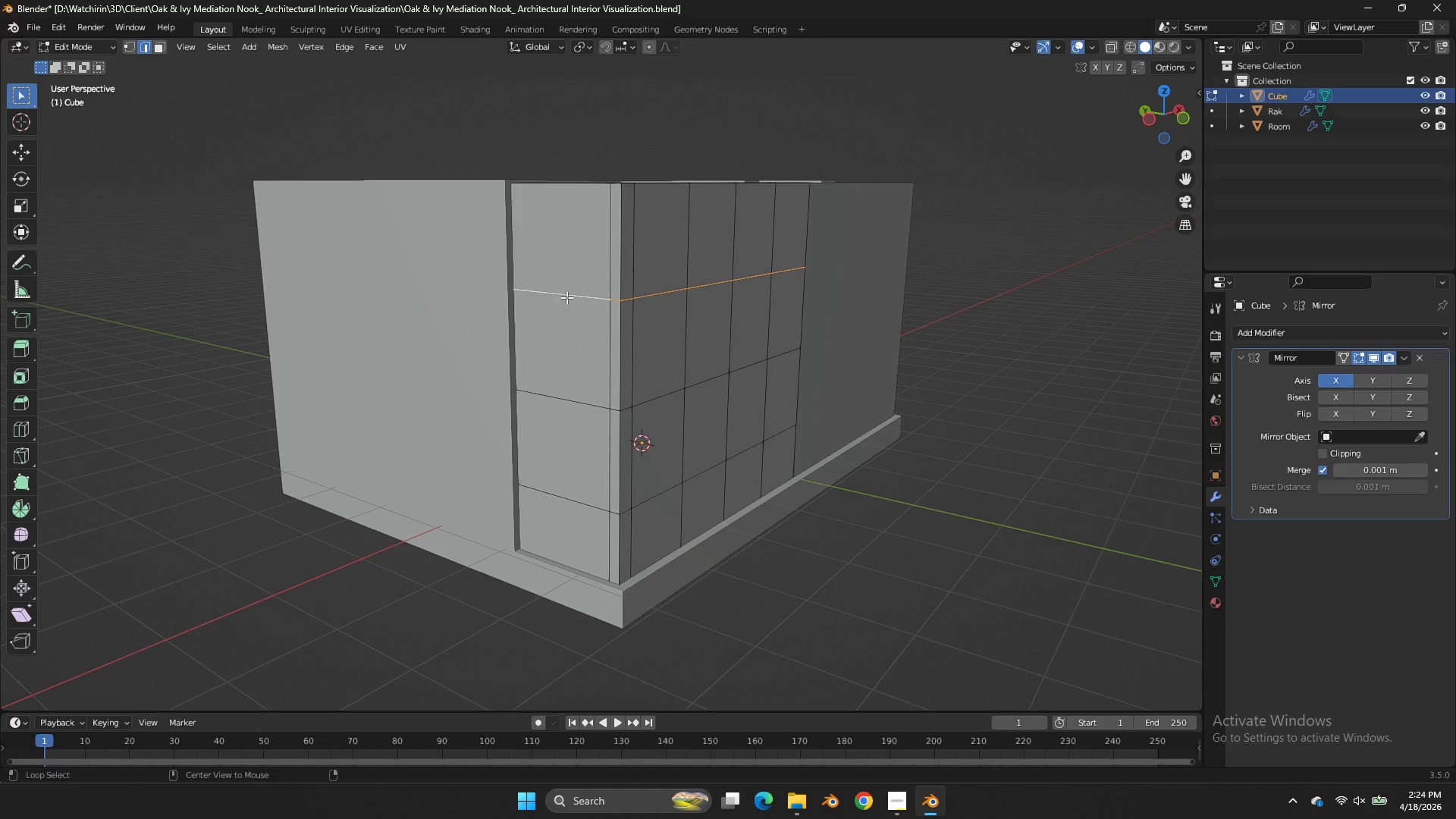 
hold_key(key=AltLeft, duration=3.38)
hold_key(key=ShiftLeft, duration=3.11)
left_click([573, 394])
 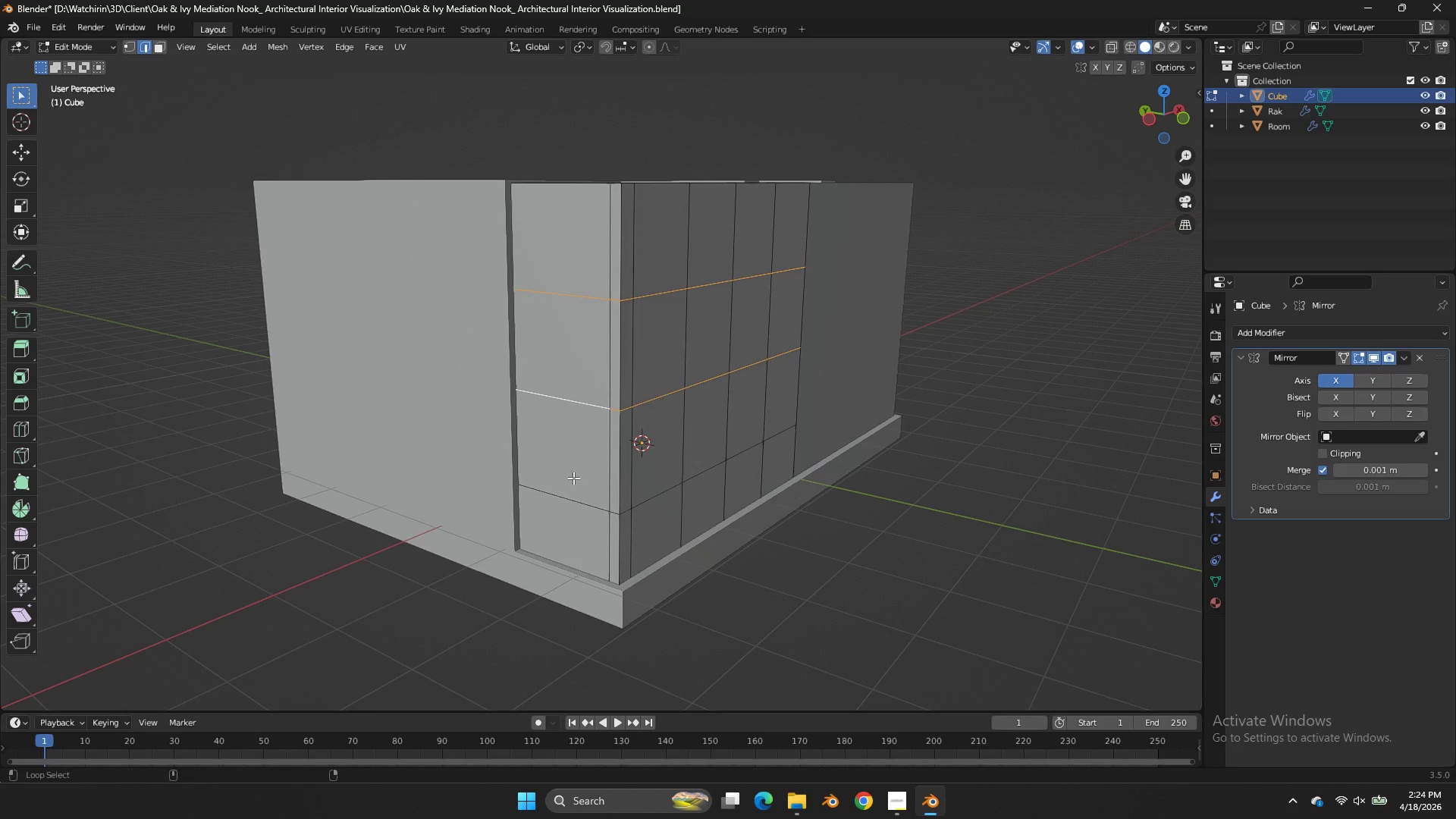 
left_click([574, 499])
 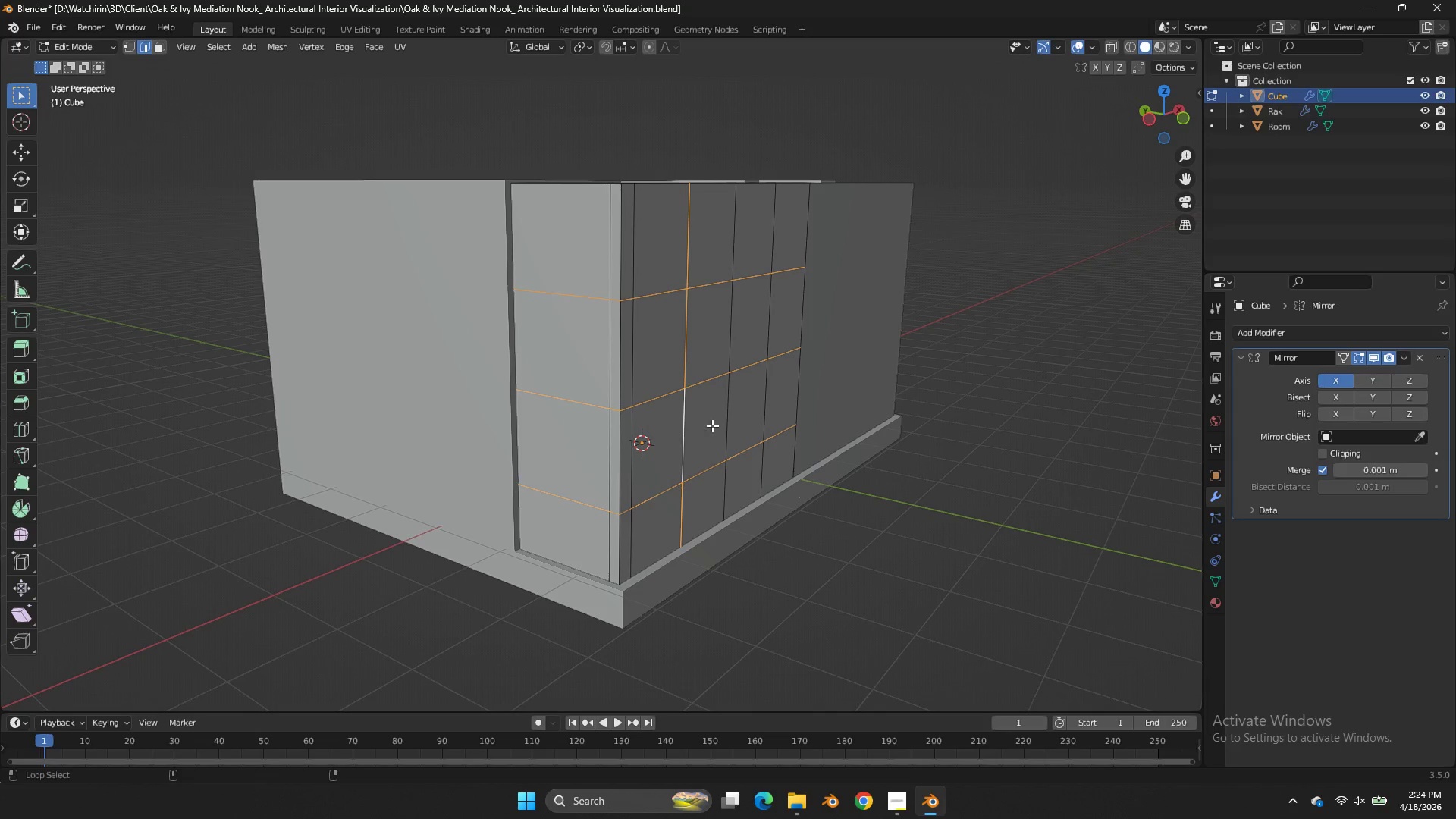 
double_click([729, 410])
 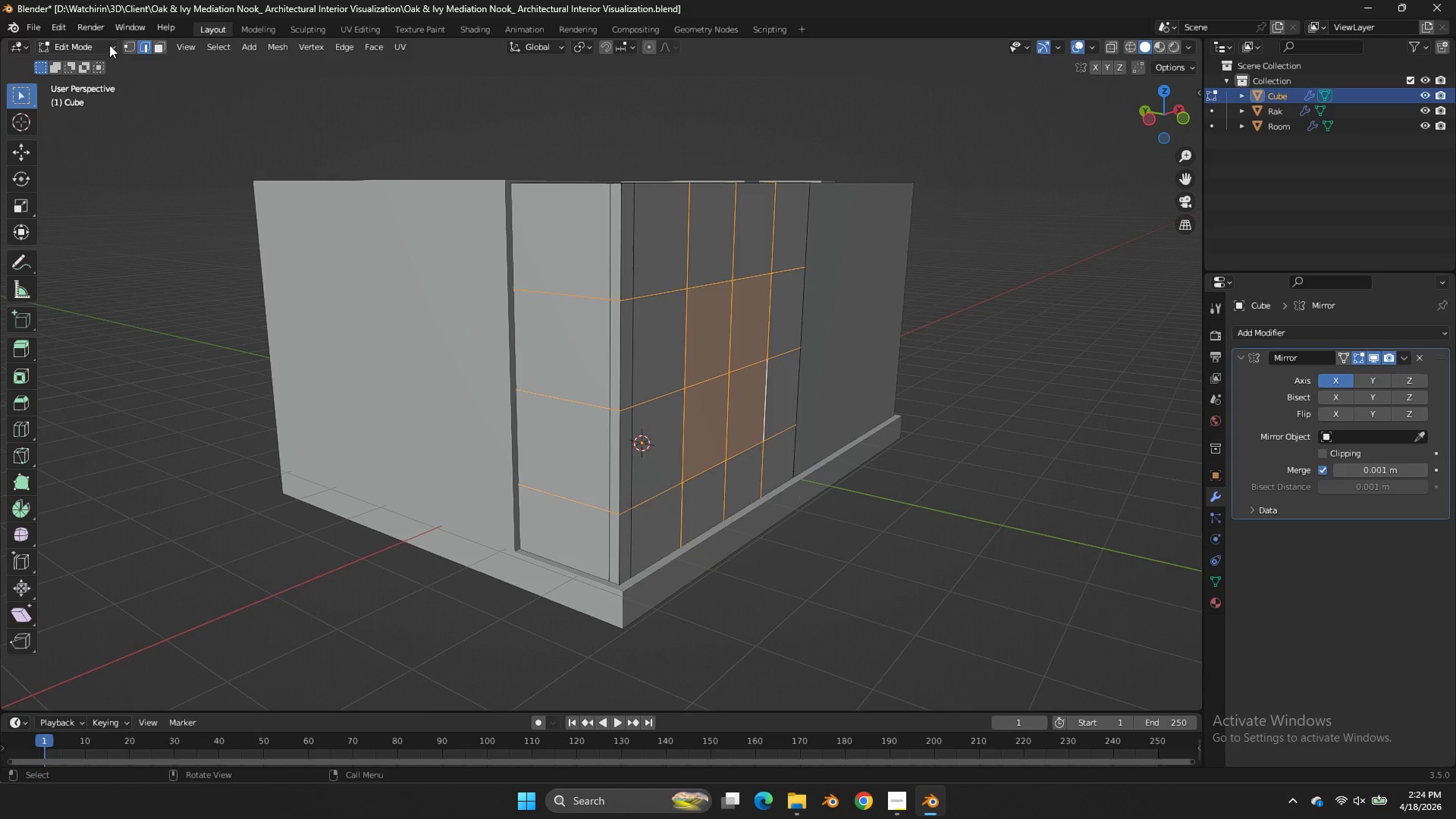 
key(Shift+ShiftLeft)
 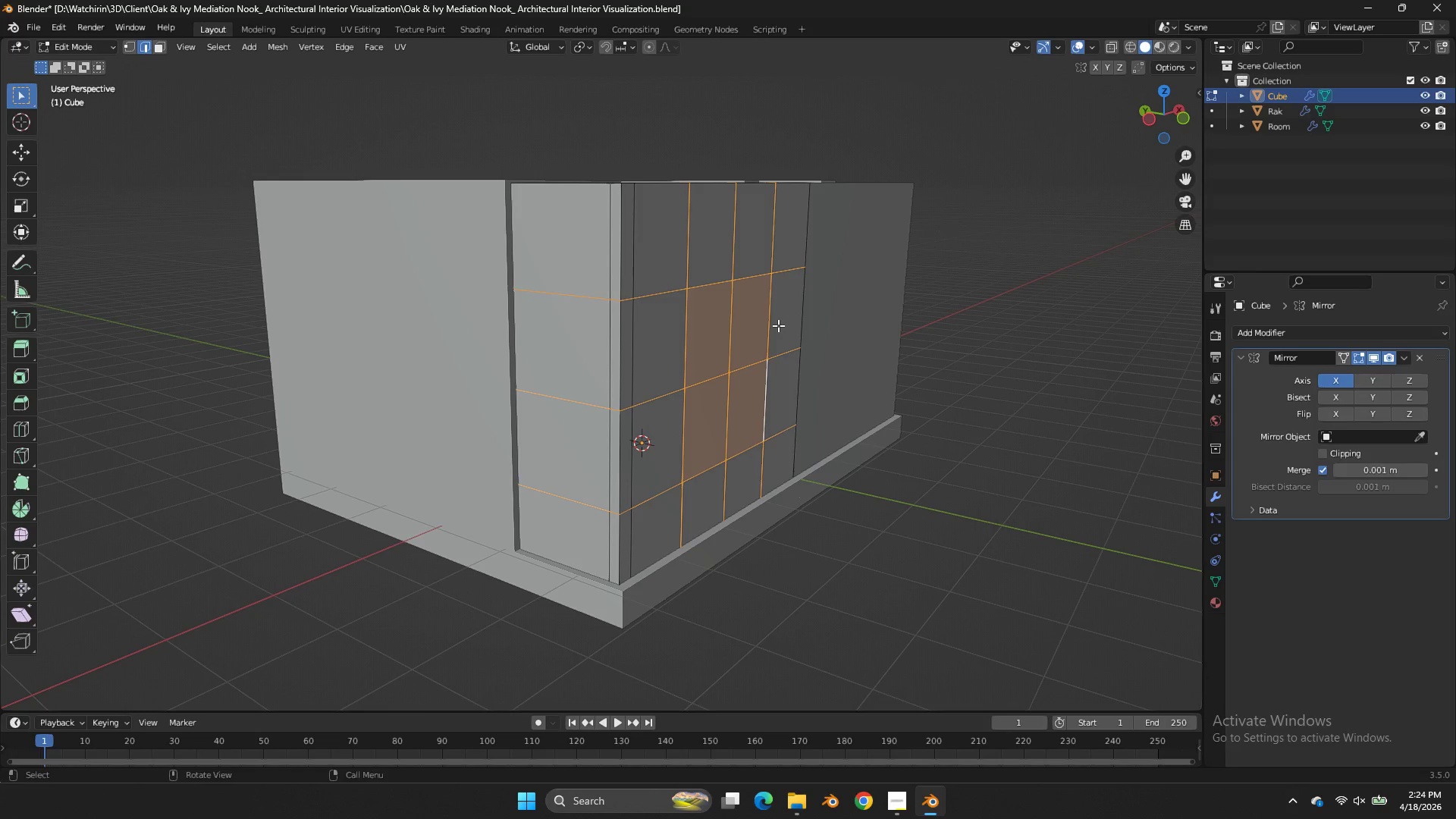 
key(Control+B)
 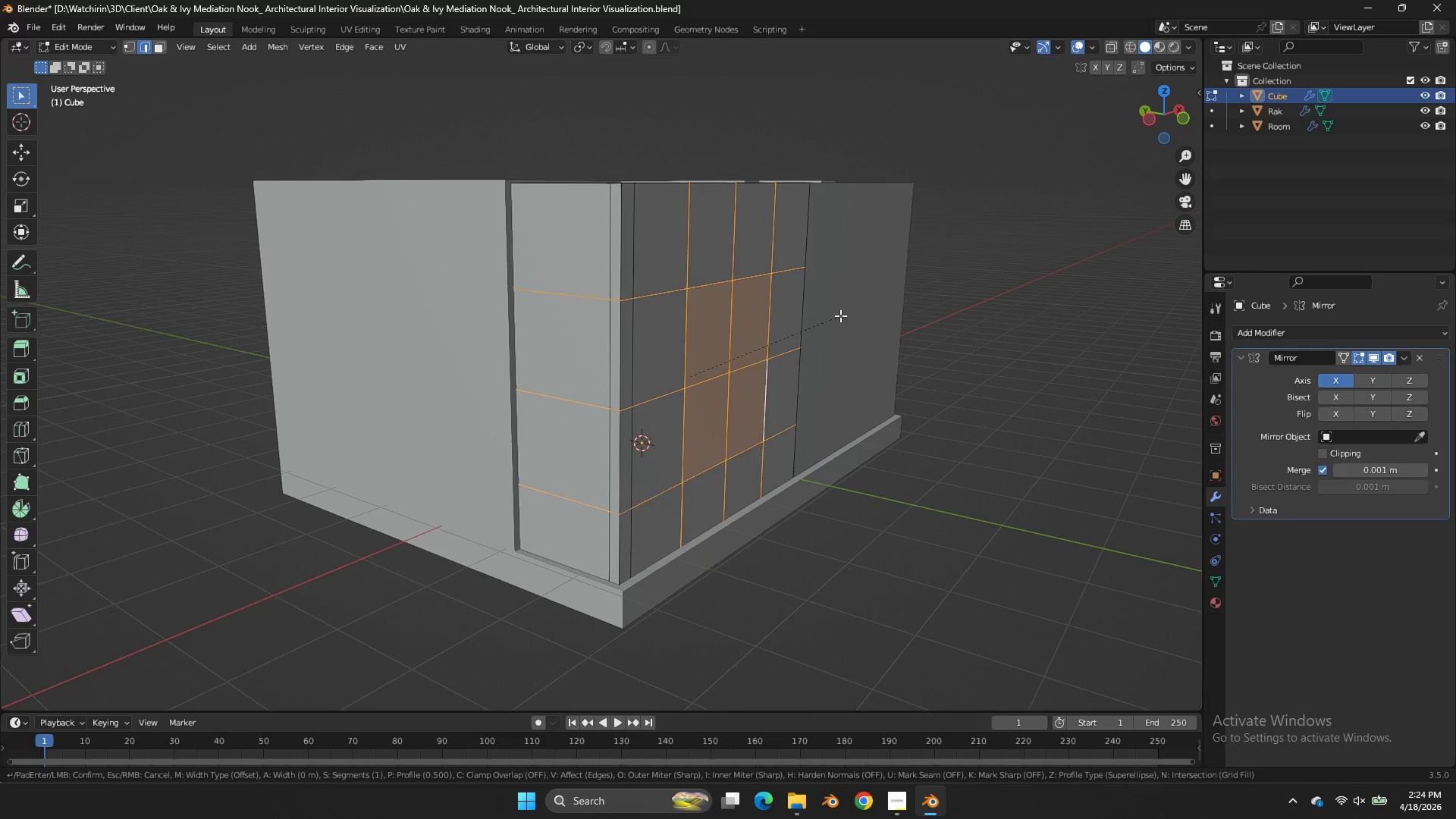 
hold_key(key=ShiftLeft, duration=8.5)
left_click([865, 278])
 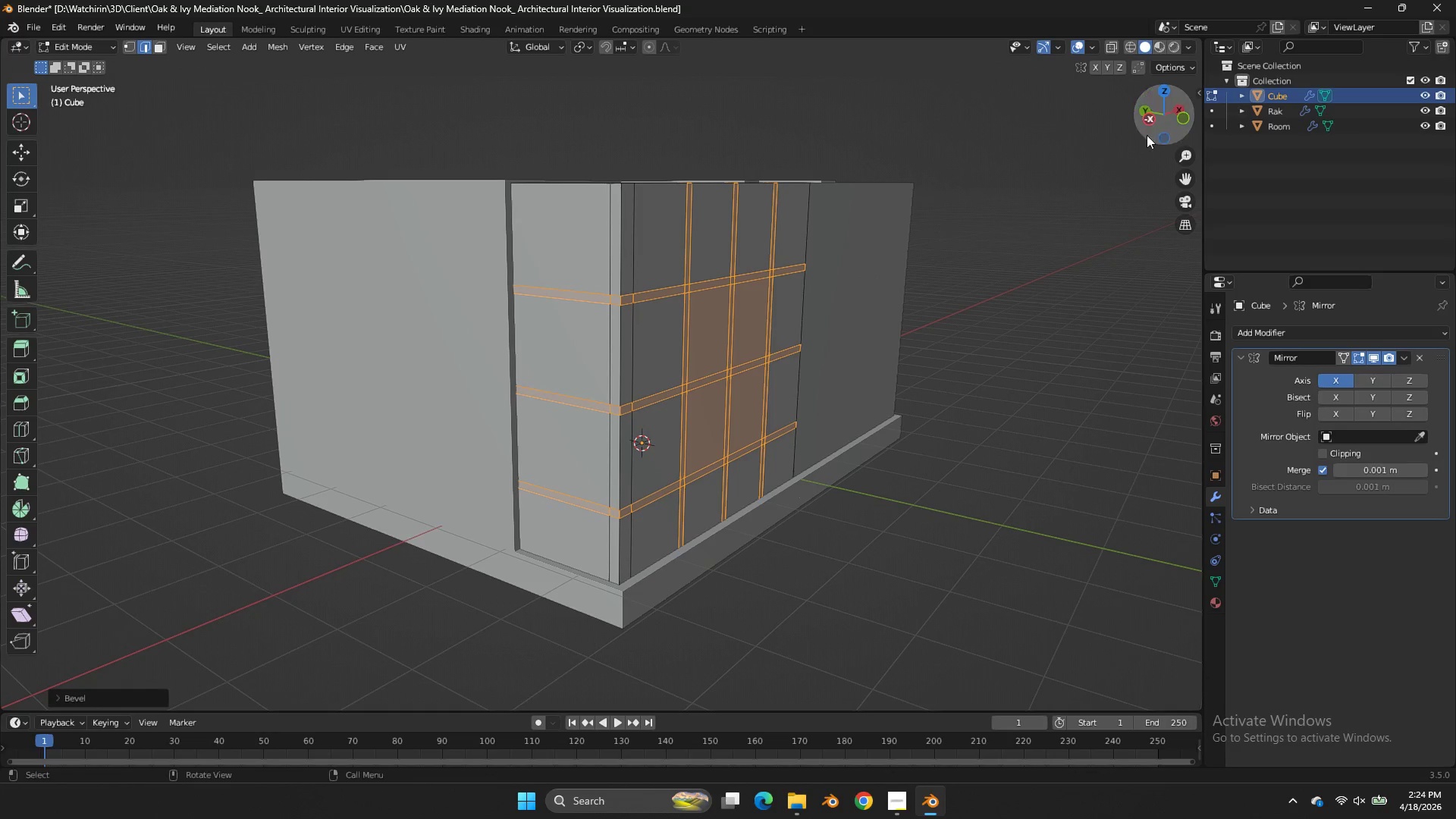 
left_click_drag(start_coordinate=[1159, 128], to_coordinate=[1078, 140])
 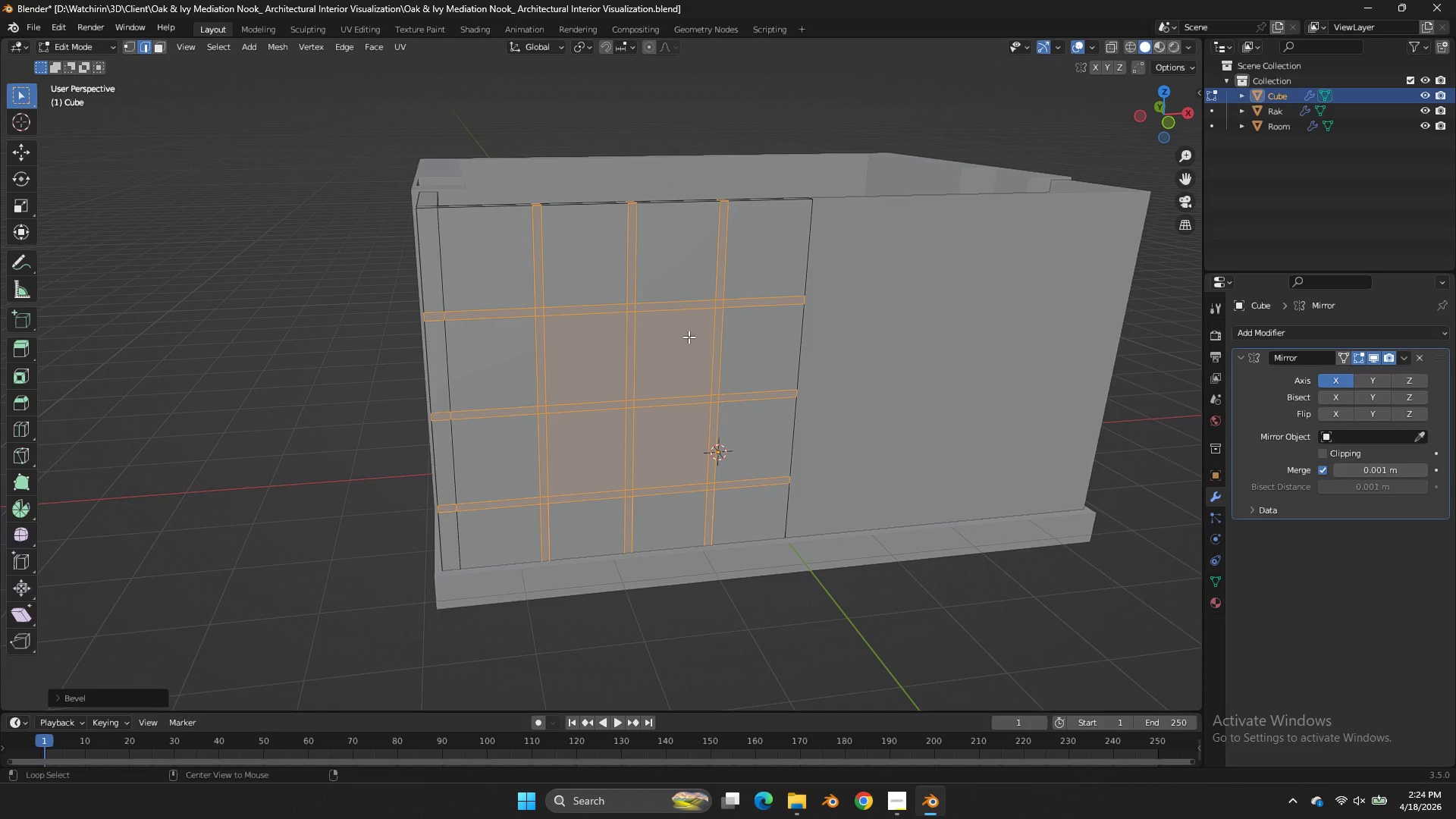 
hold_key(key=AltLeft, duration=3.69)
left_click([651, 347])
 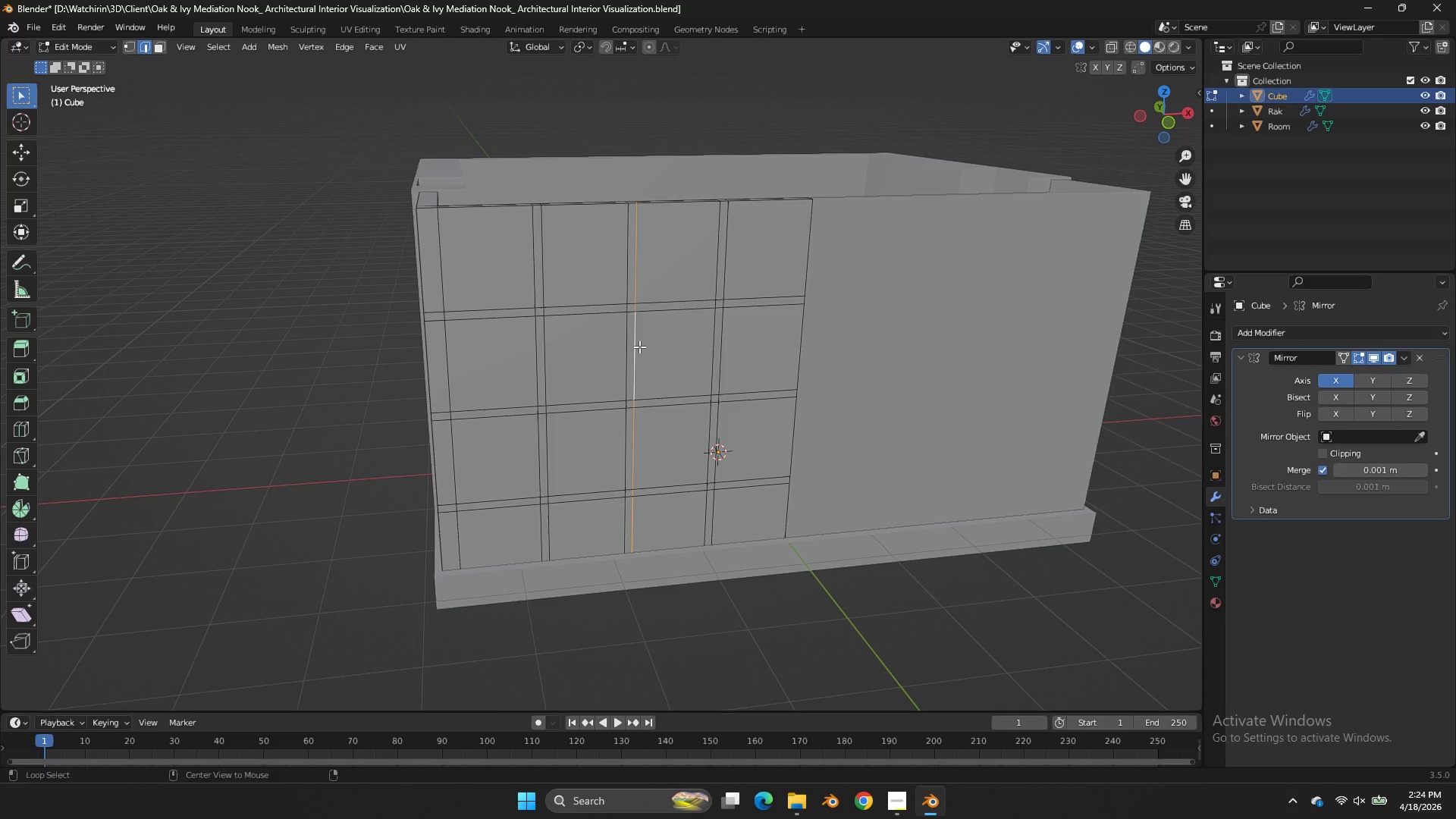 
hold_key(key=ShiftLeft, duration=2.86)
left_click([627, 347])
 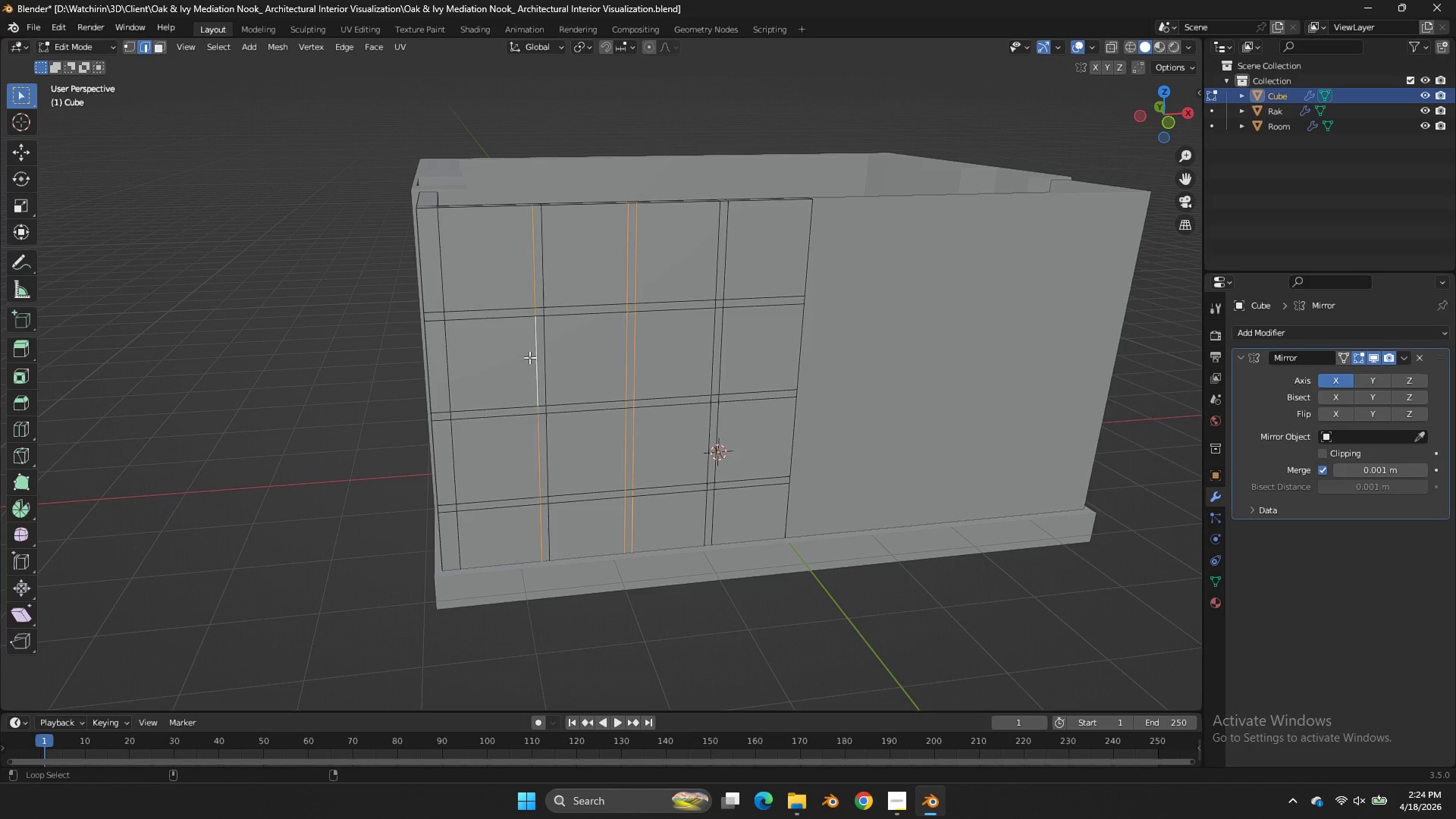 
double_click([550, 357])
 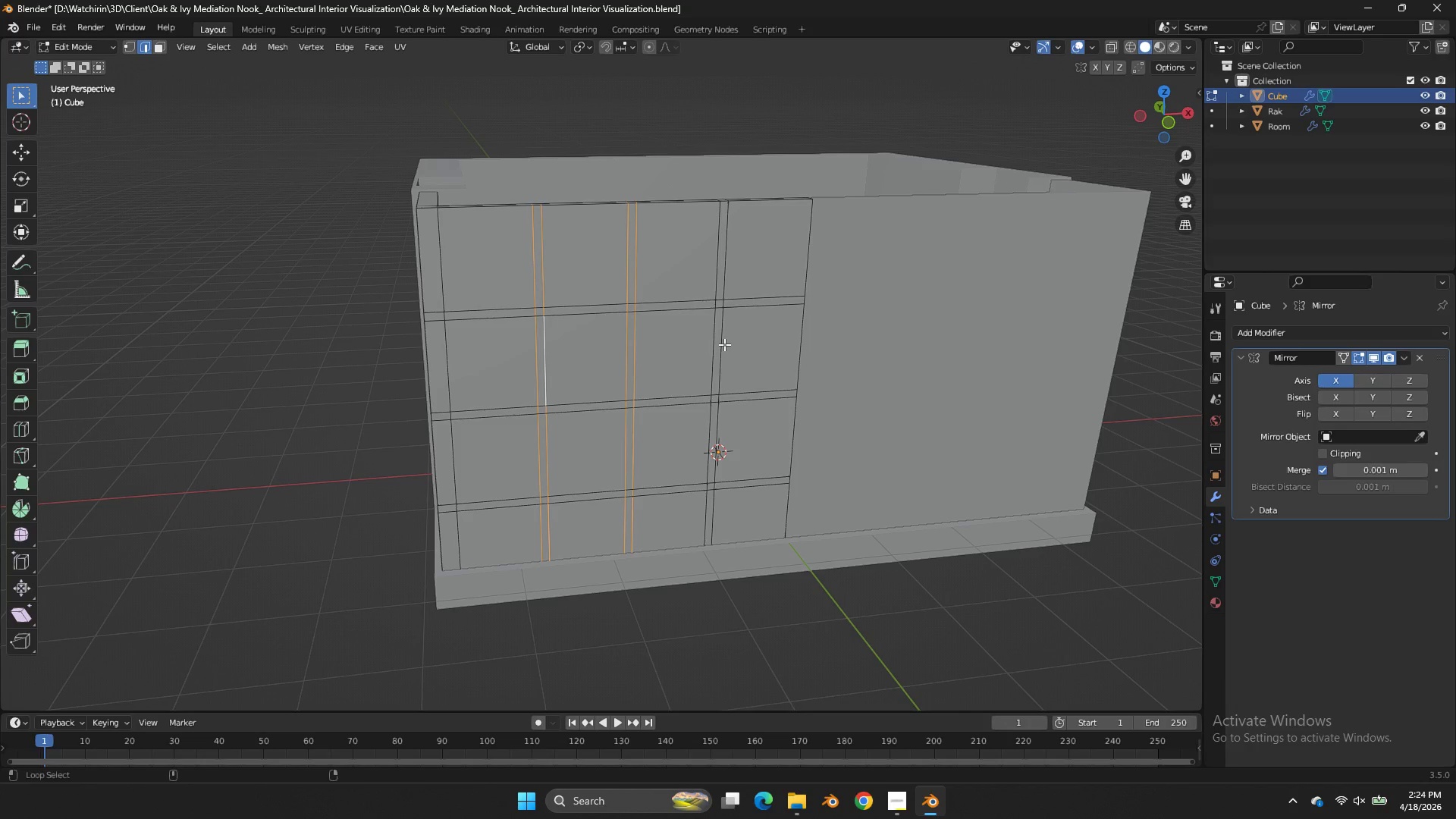 
double_click([714, 340])
 